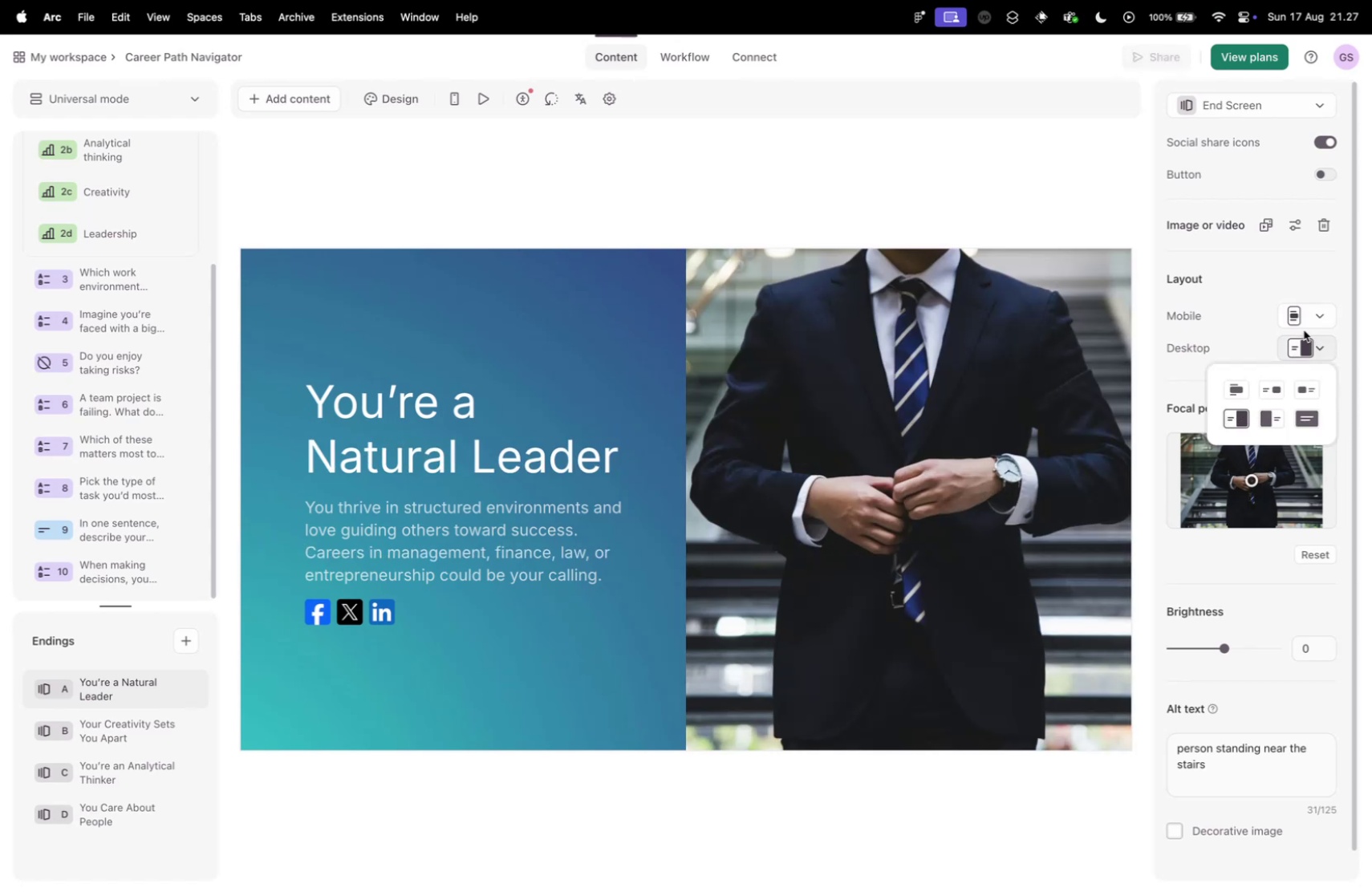 
left_click([1312, 316])
 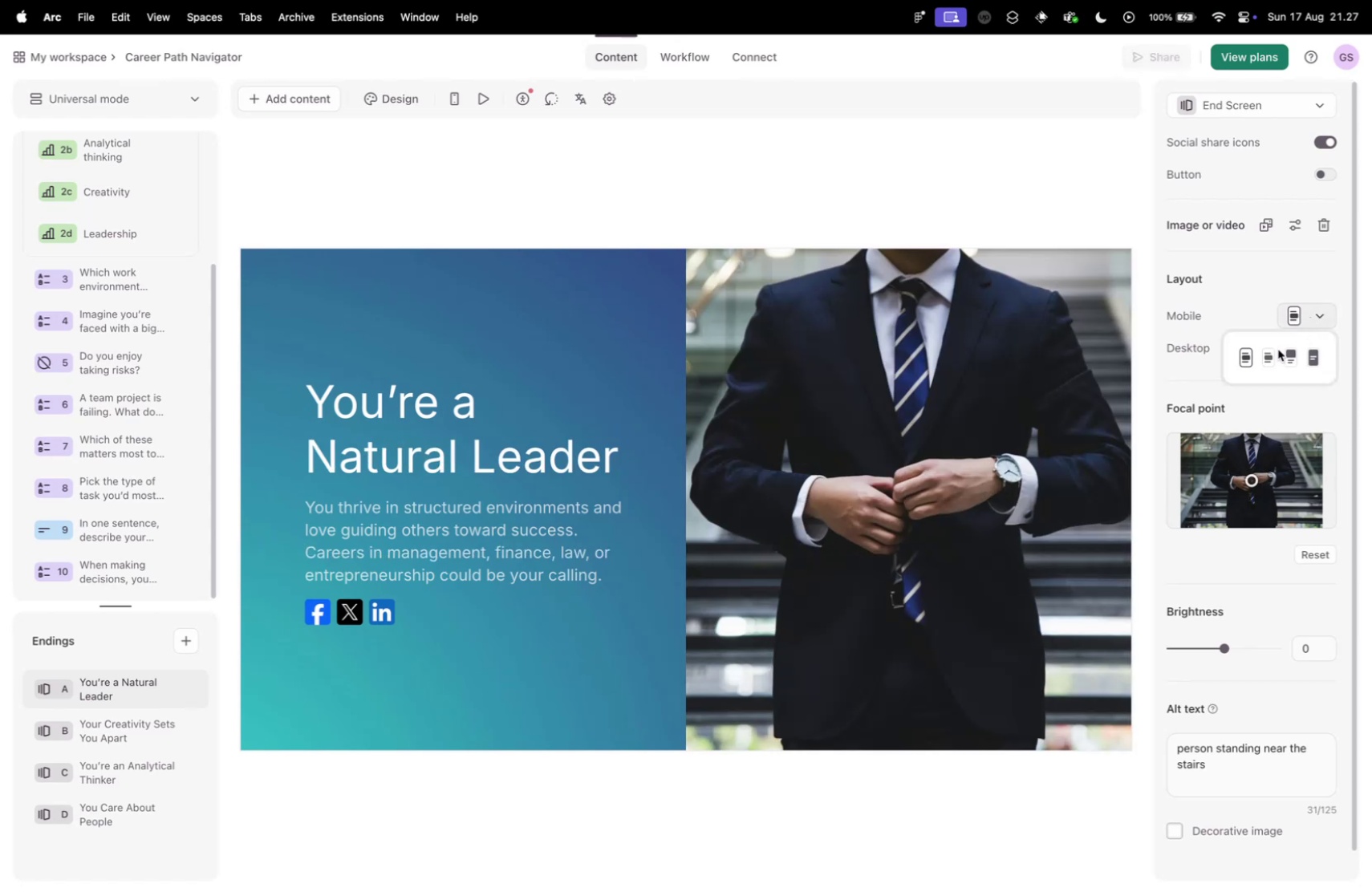 
left_click([1268, 355])
 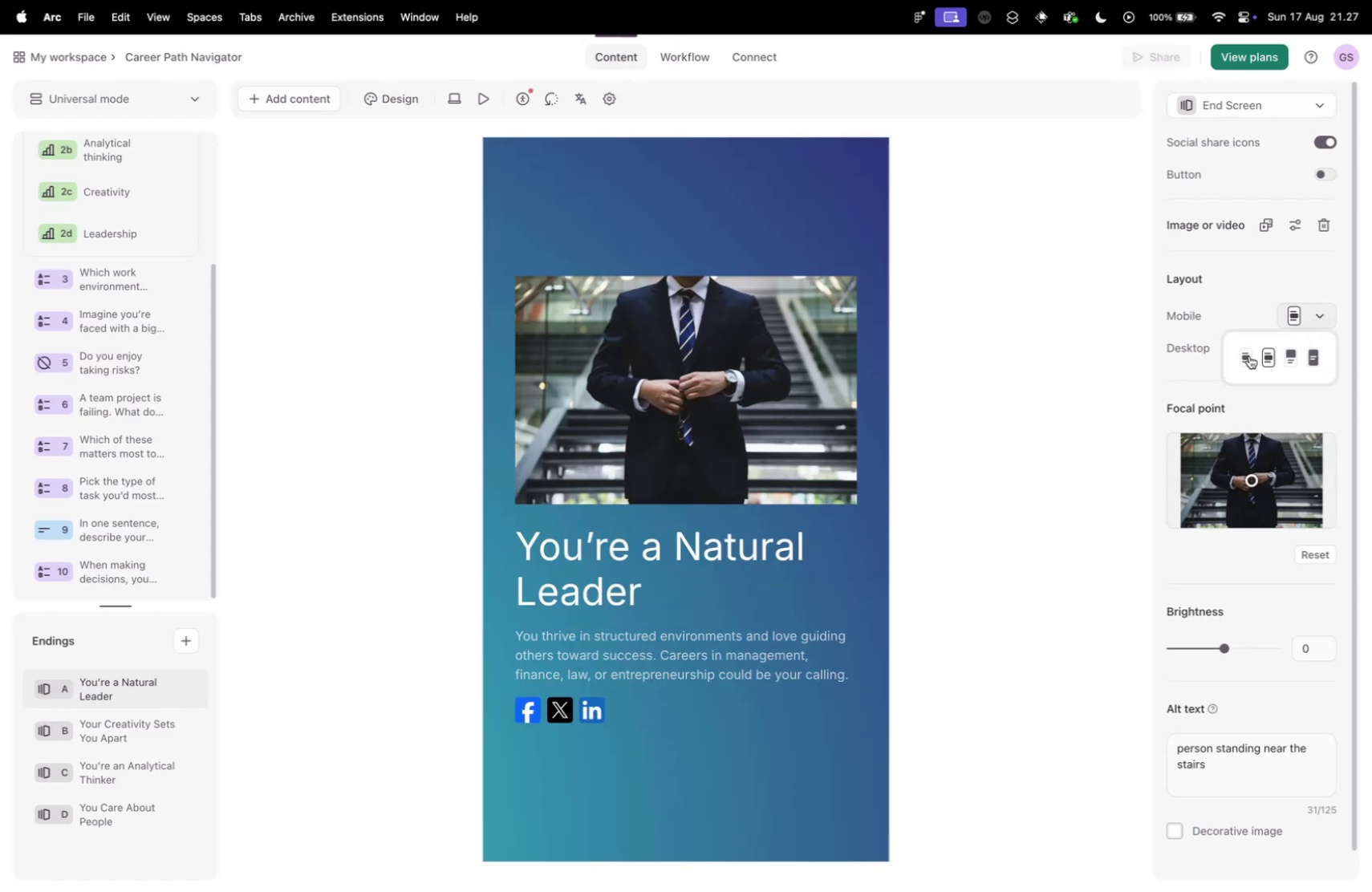 
left_click([1247, 355])
 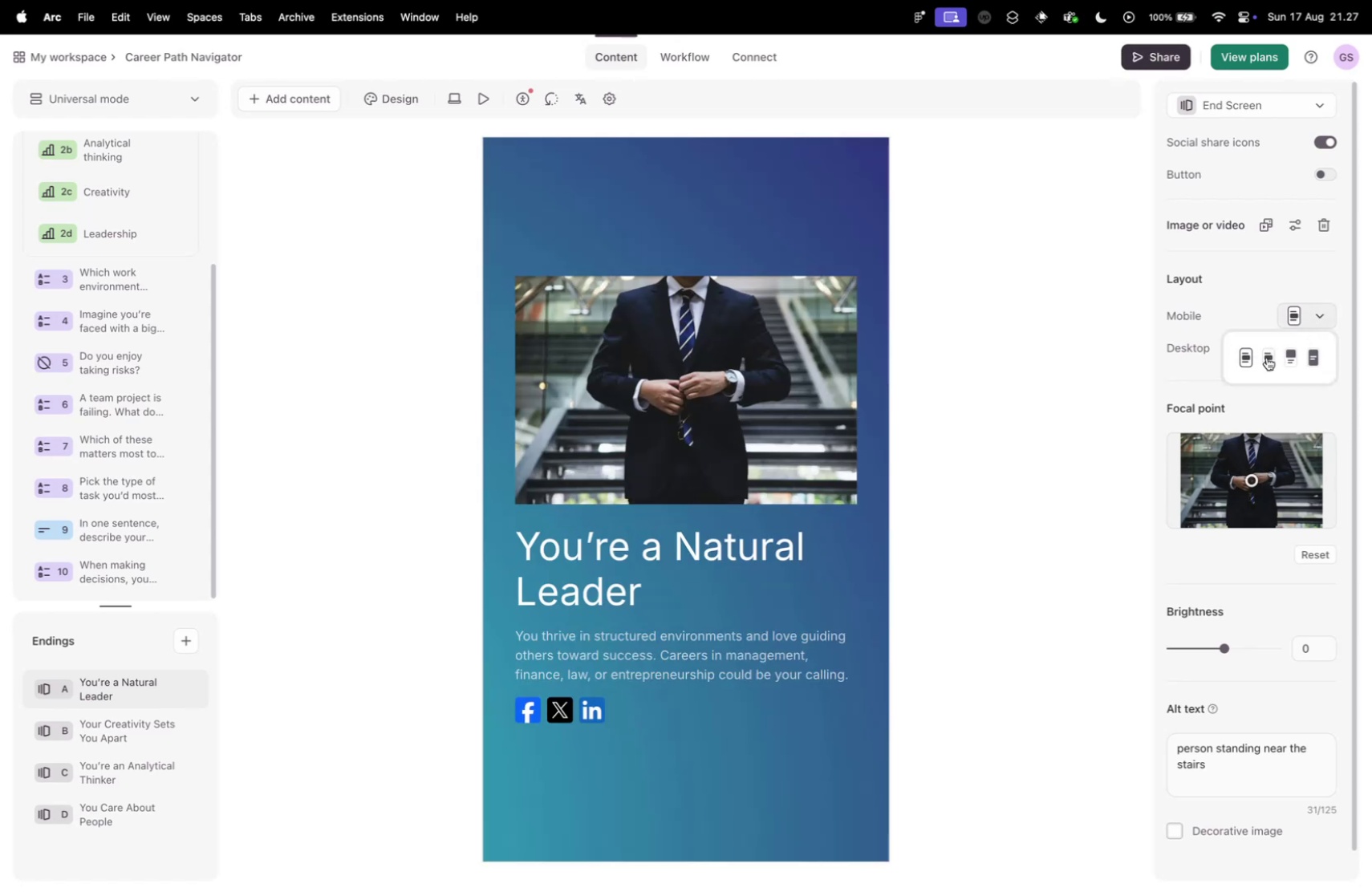 
left_click([1268, 357])
 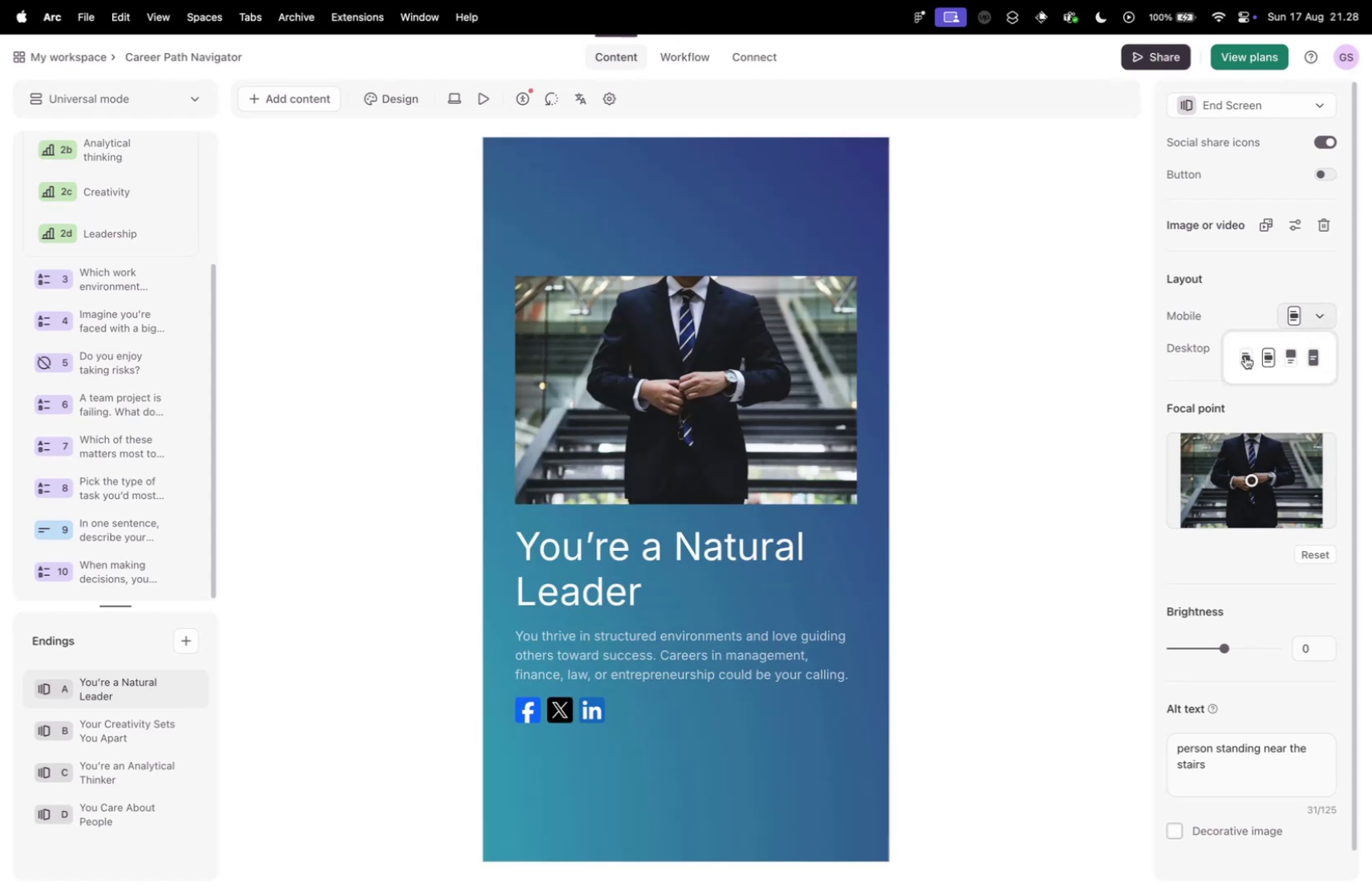 
left_click([1245, 355])
 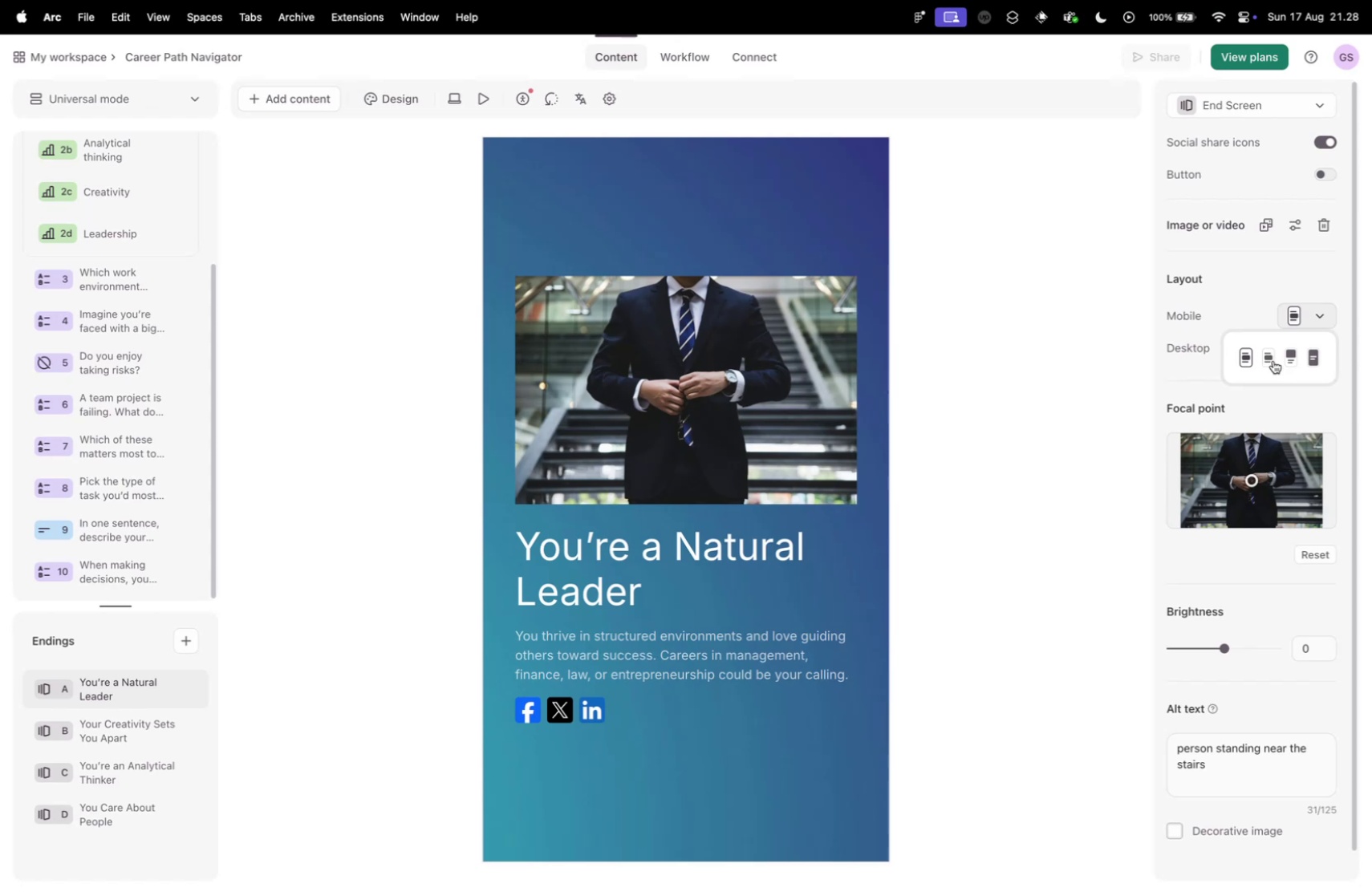 
double_click([1264, 359])
 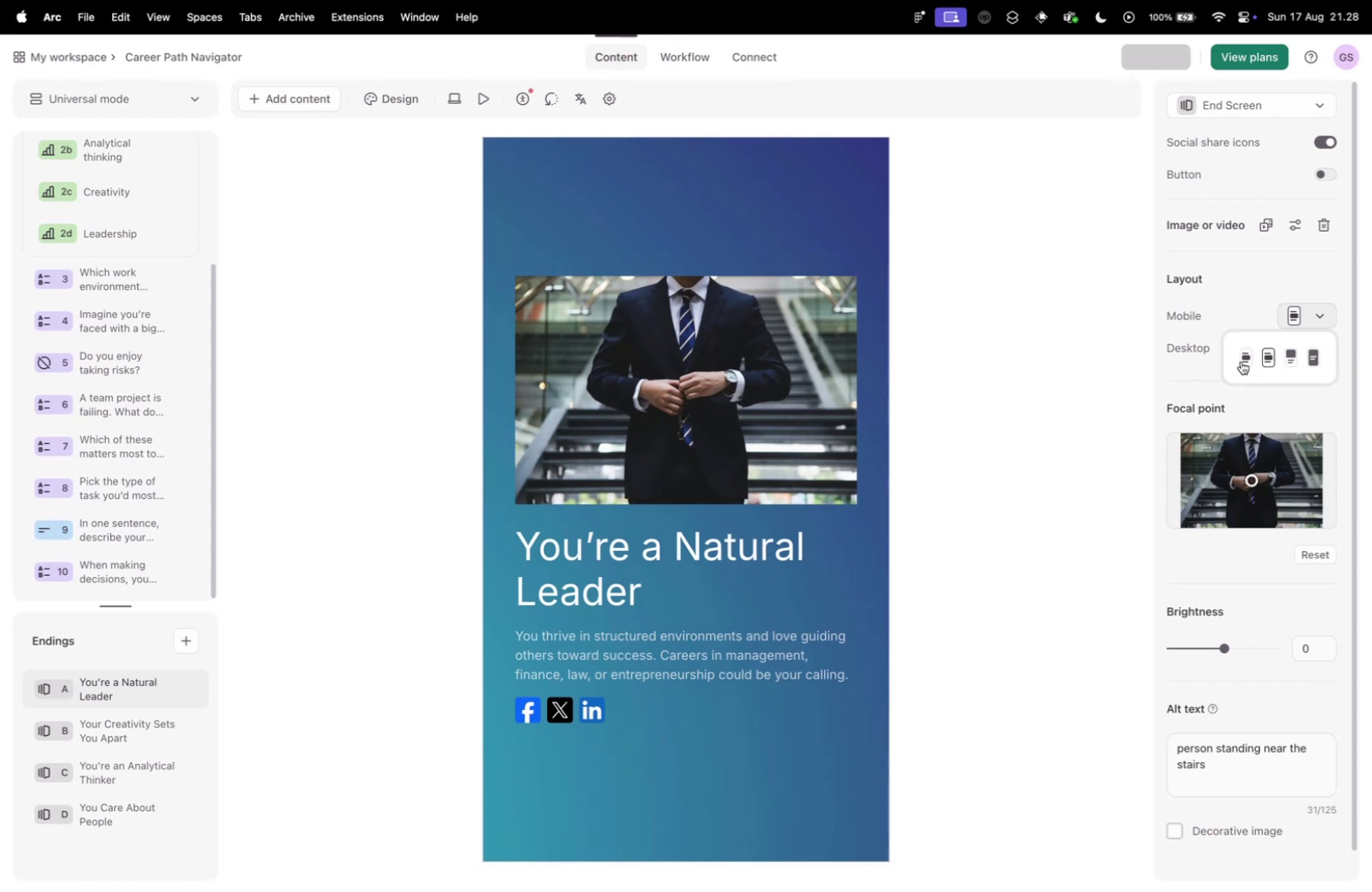 
triple_click([1240, 361])
 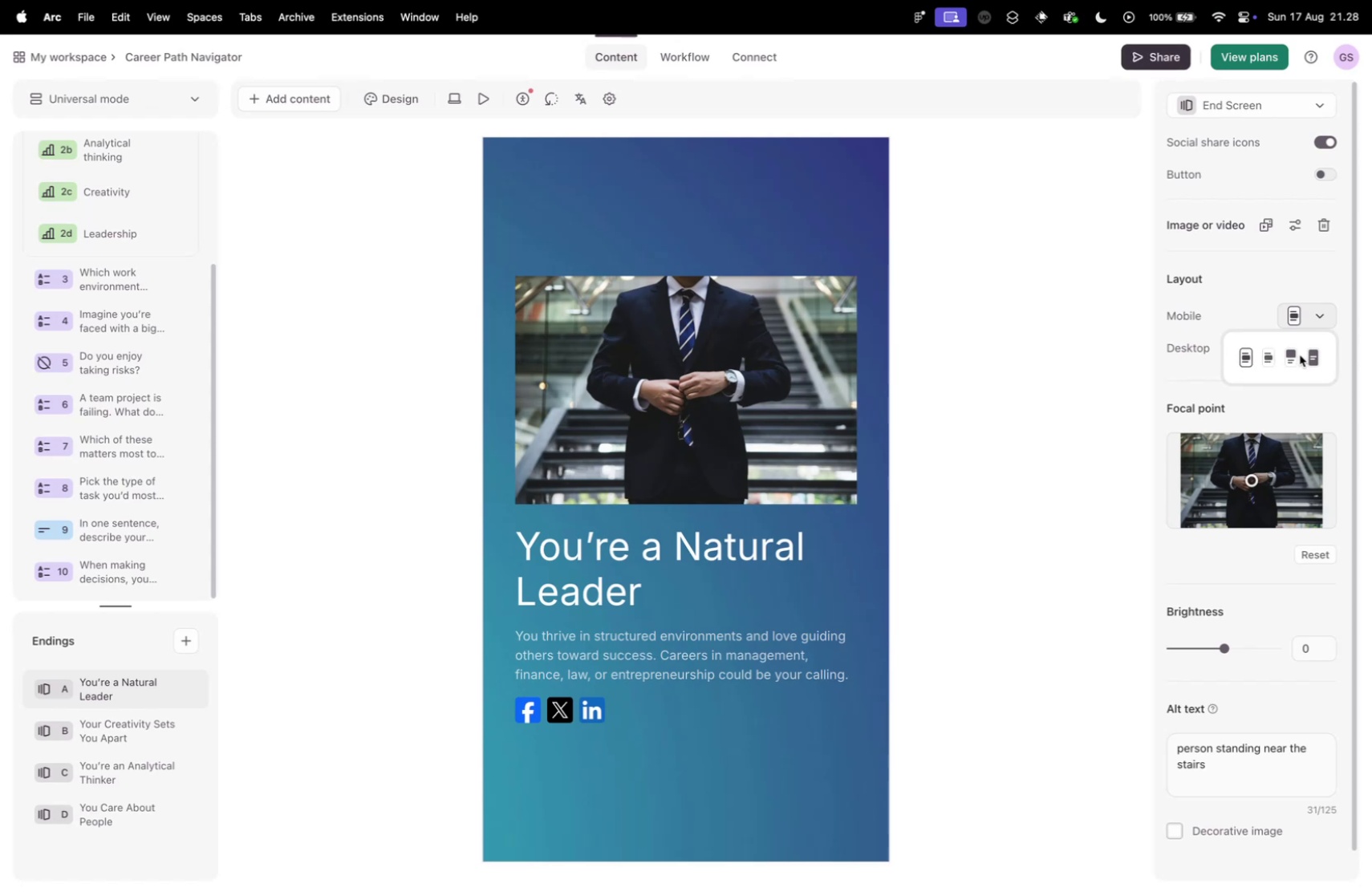 
left_click([1285, 355])
 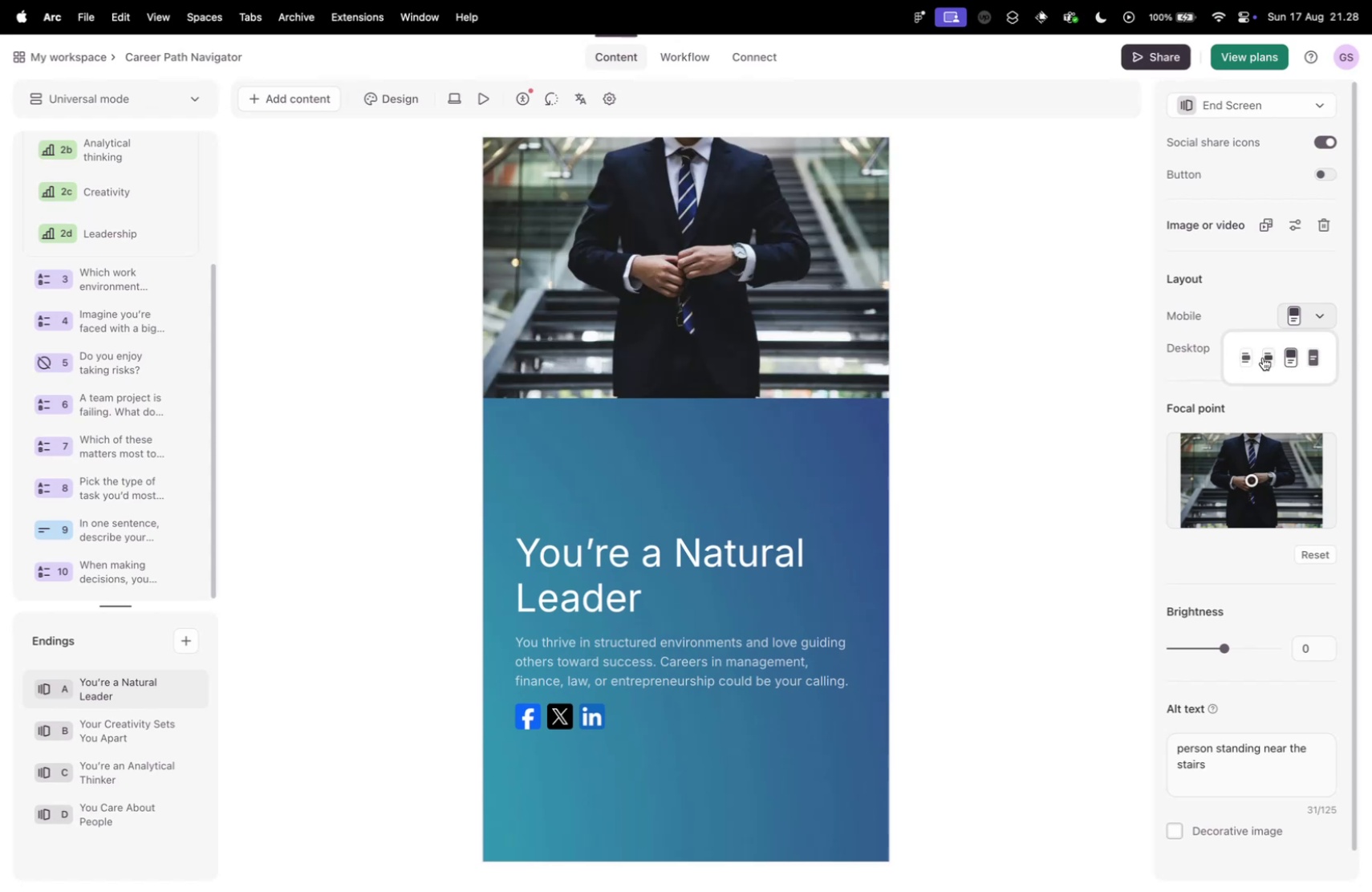 
left_click([1263, 357])
 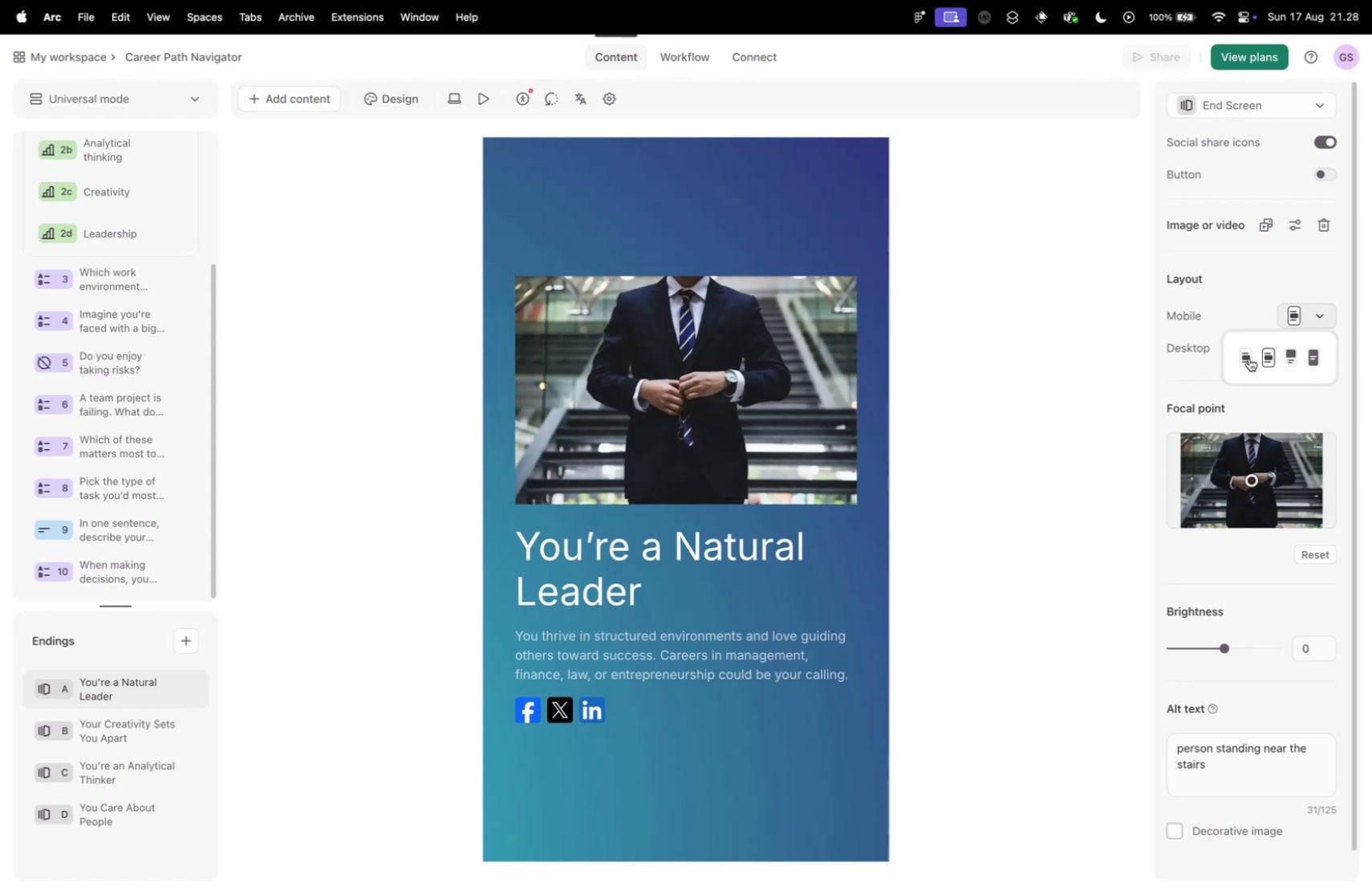 
left_click([1249, 358])
 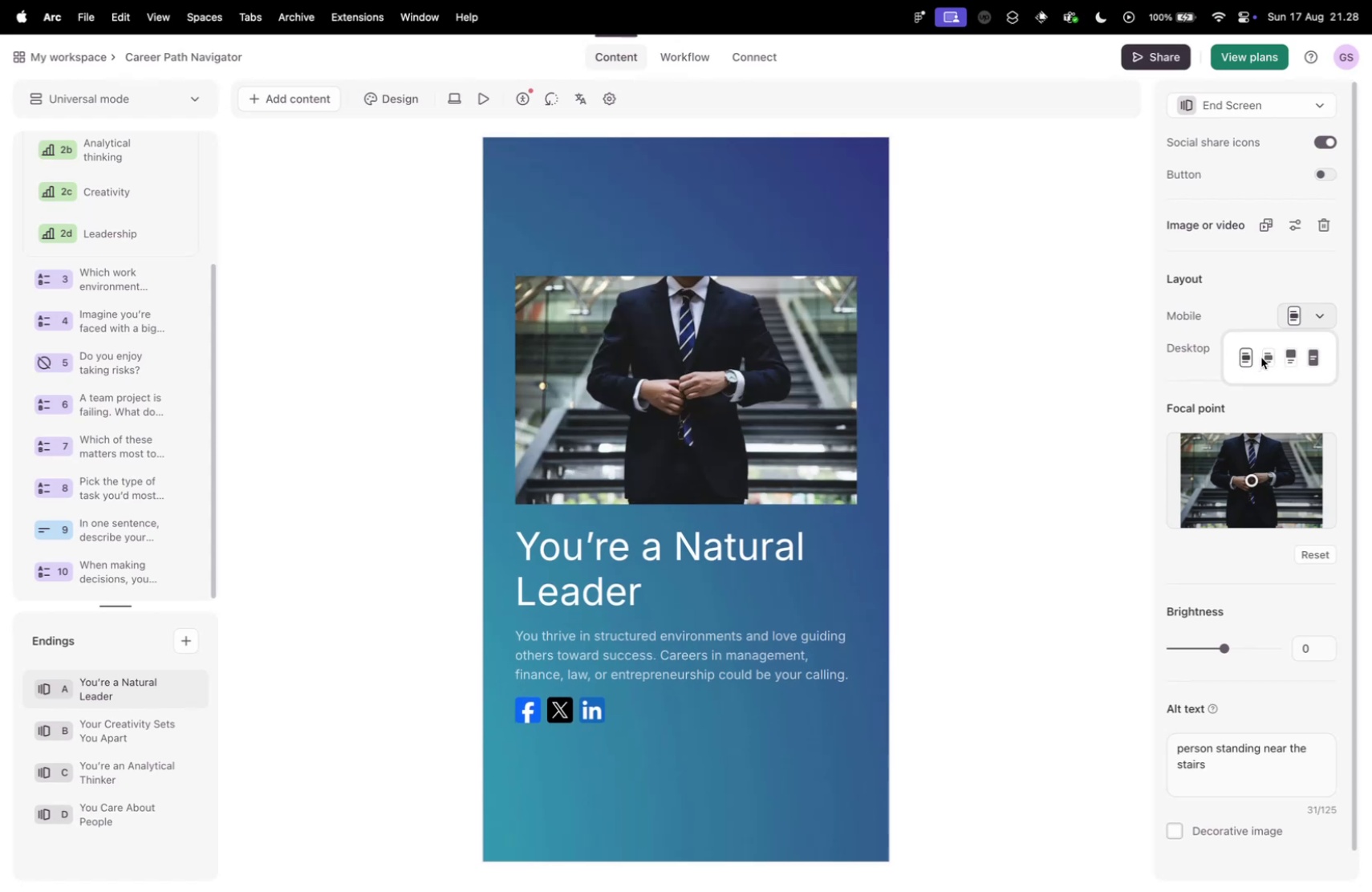 
left_click([1261, 357])
 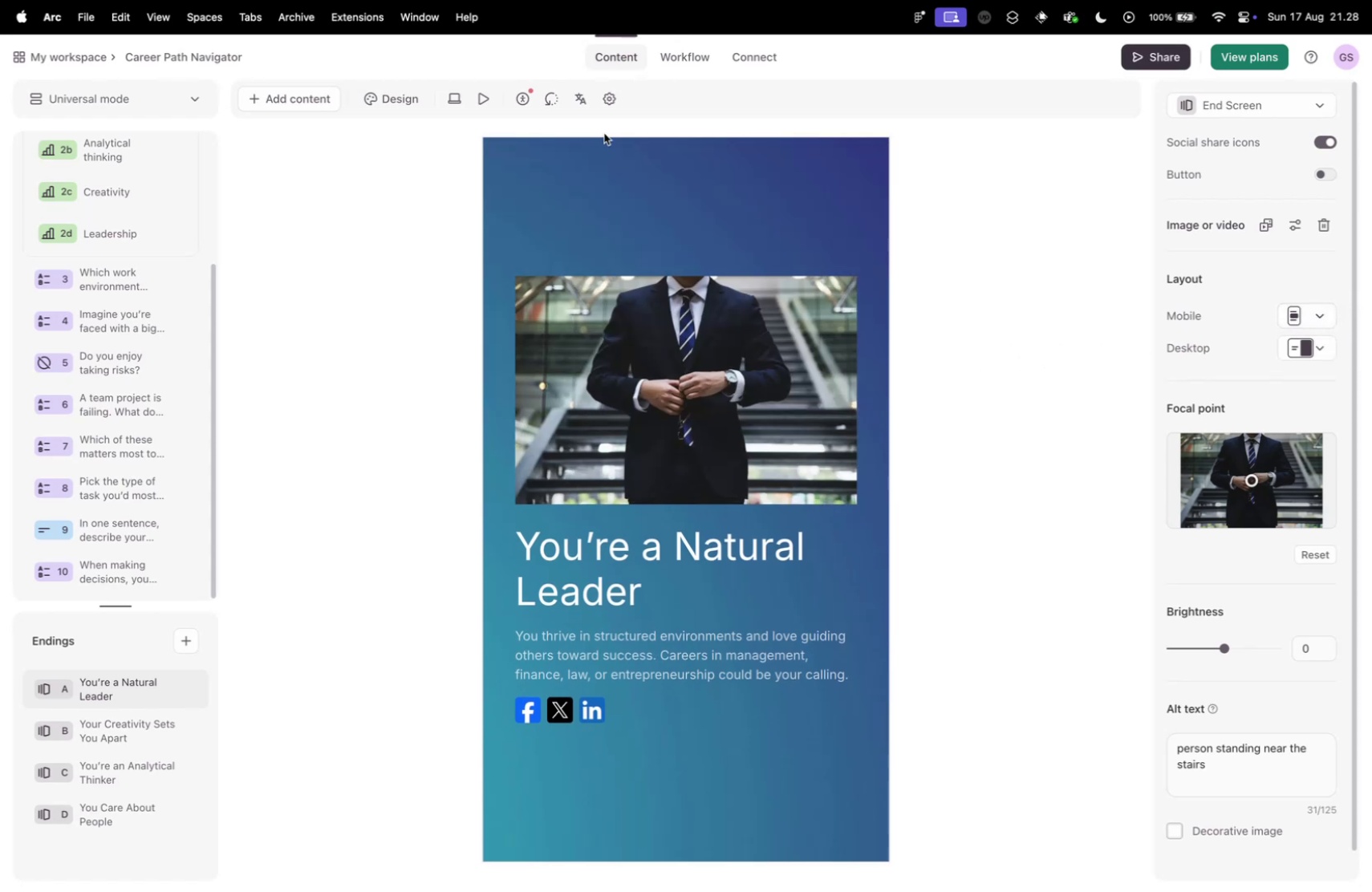 
left_click([461, 97])
 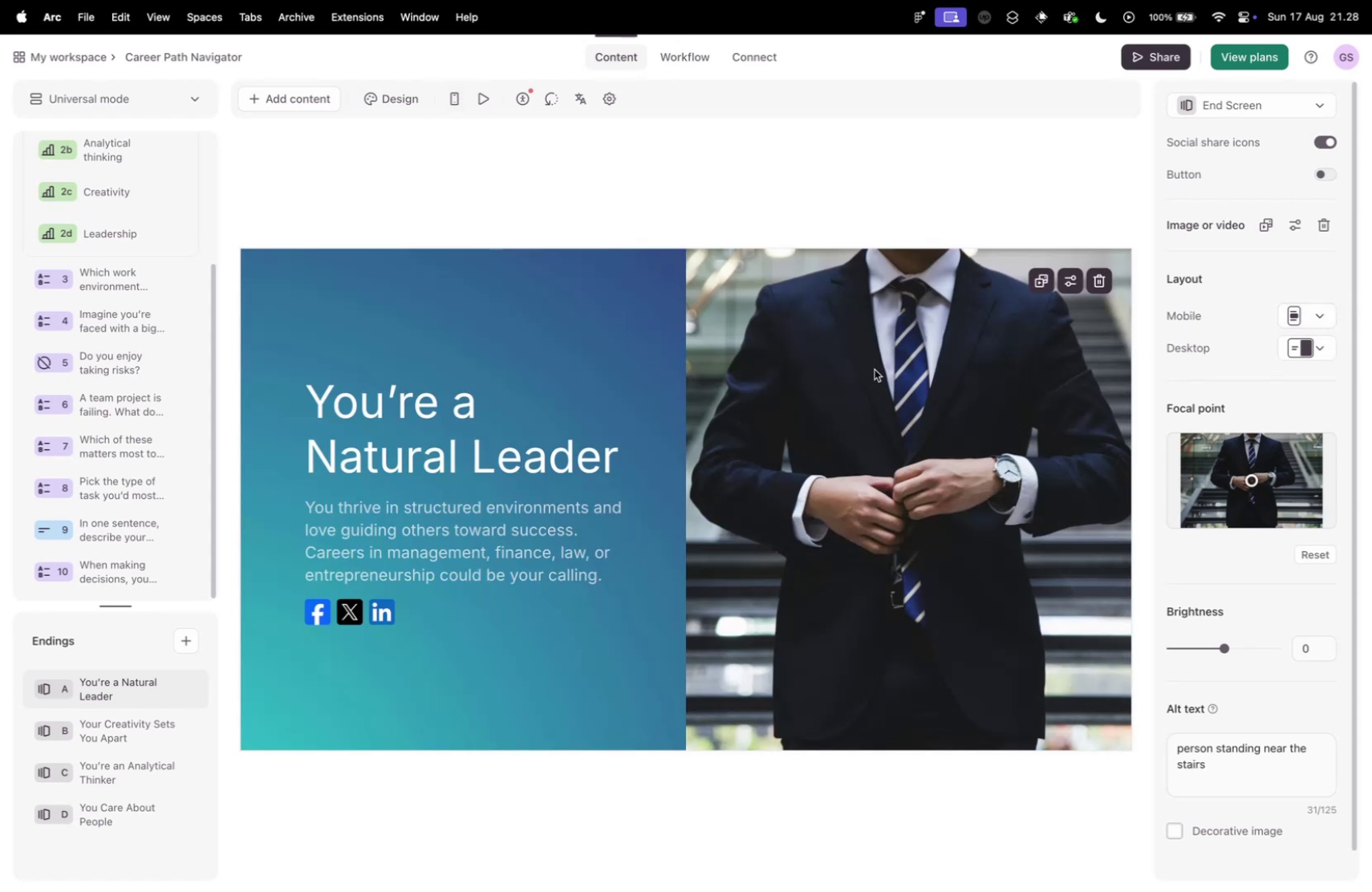 
scroll: coordinate [872, 370], scroll_direction: down, amount: 2.0
 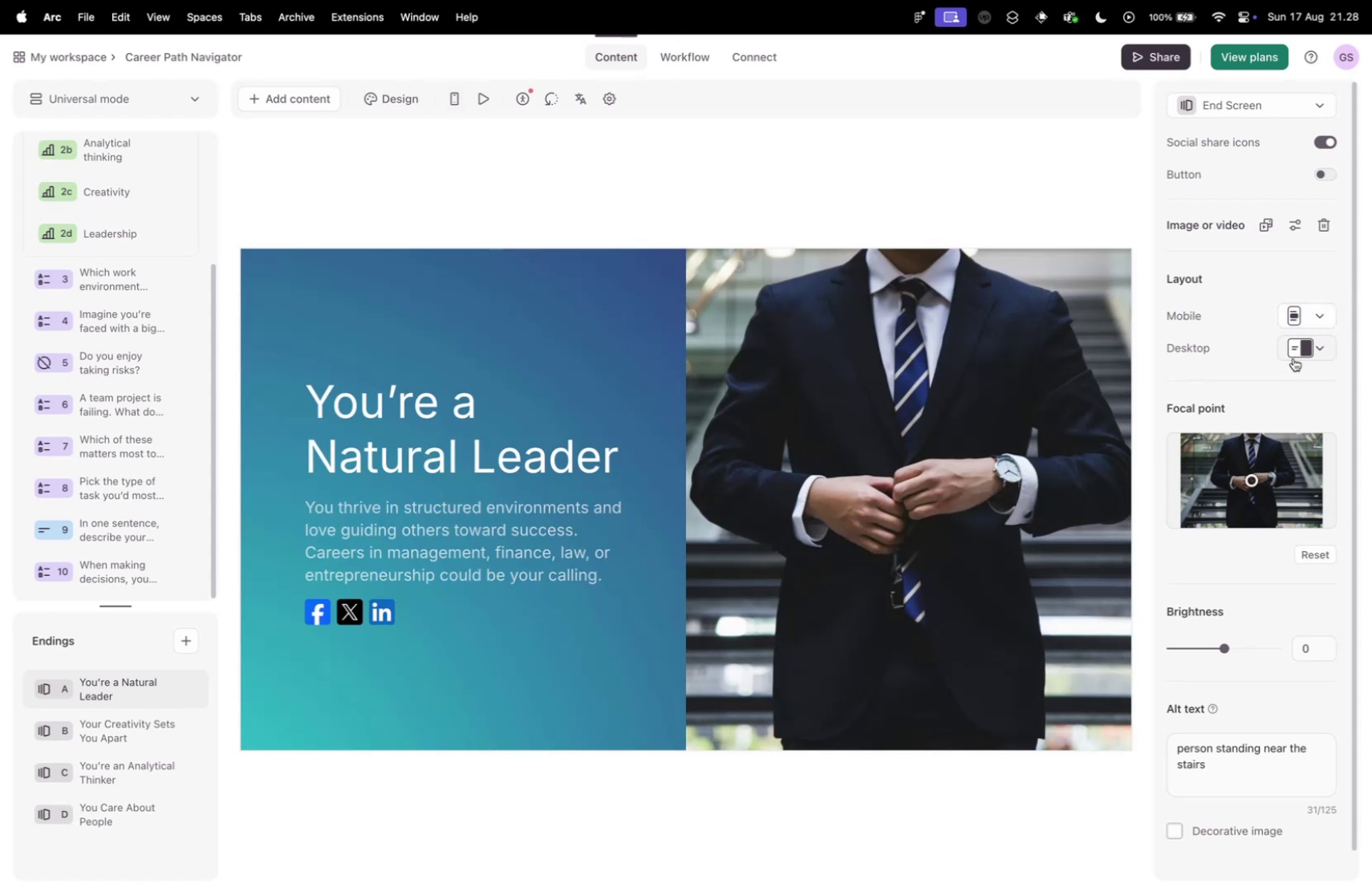 
left_click([1318, 345])
 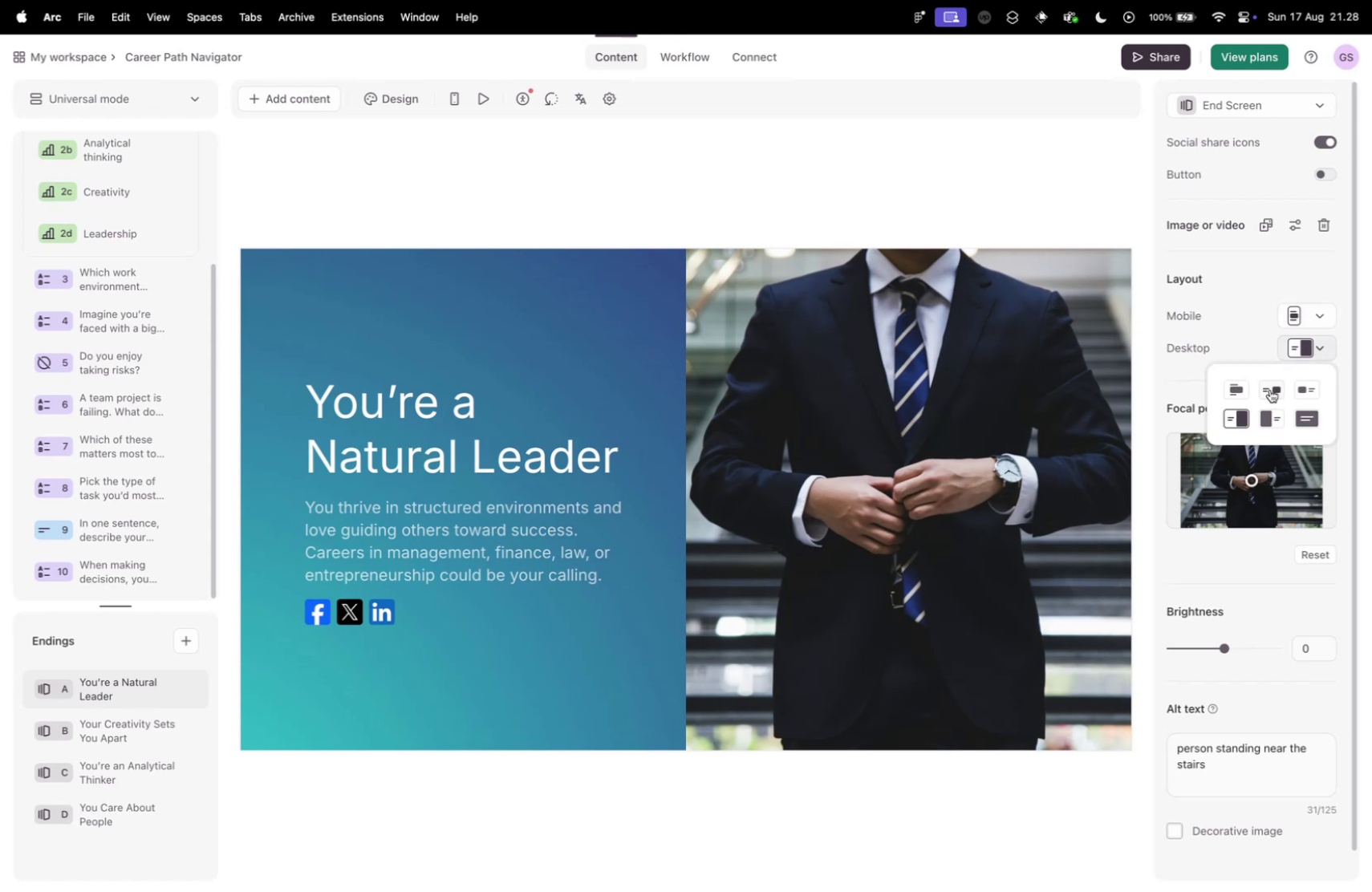 
left_click([1270, 389])
 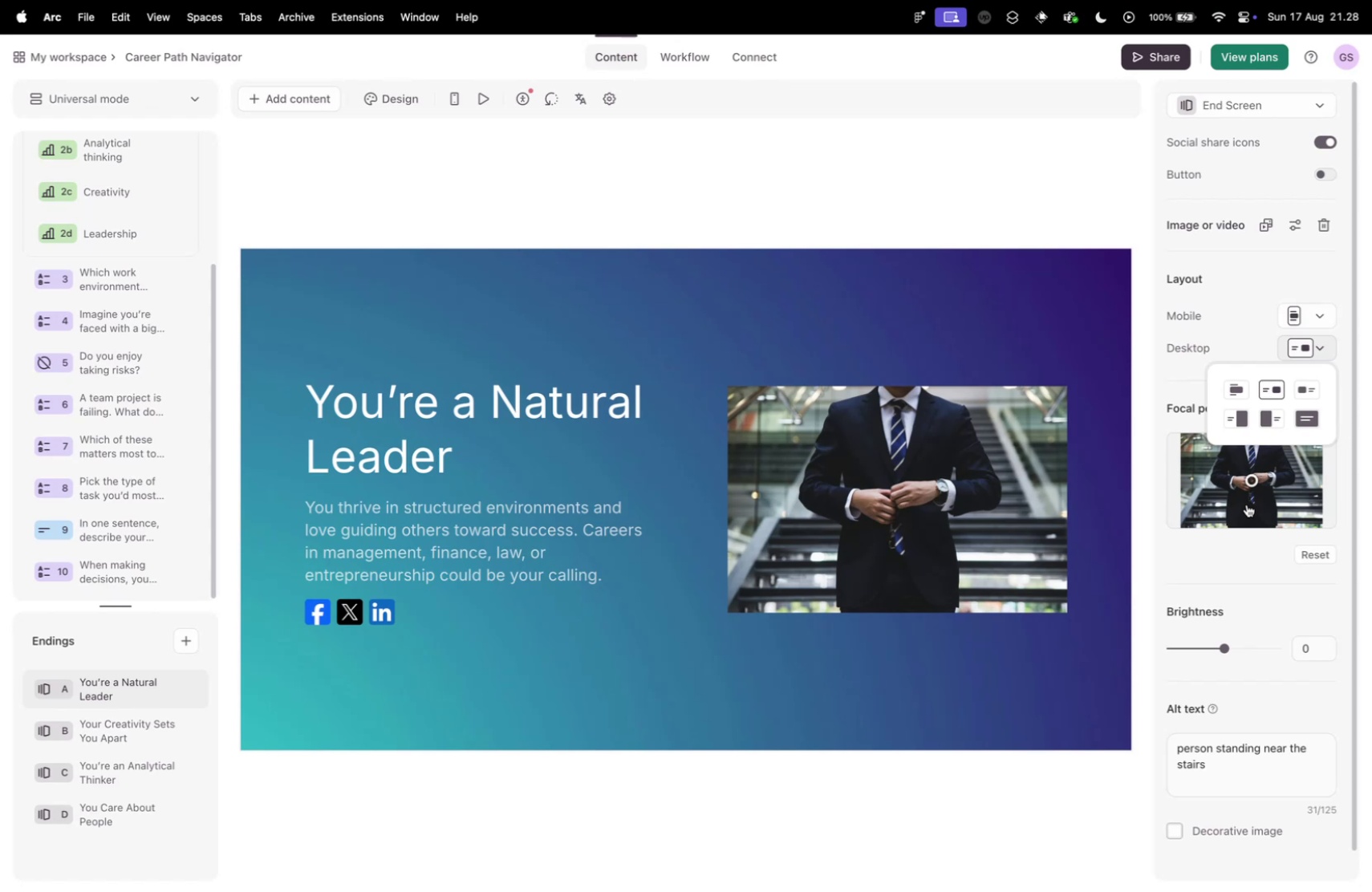 
wait(19.48)
 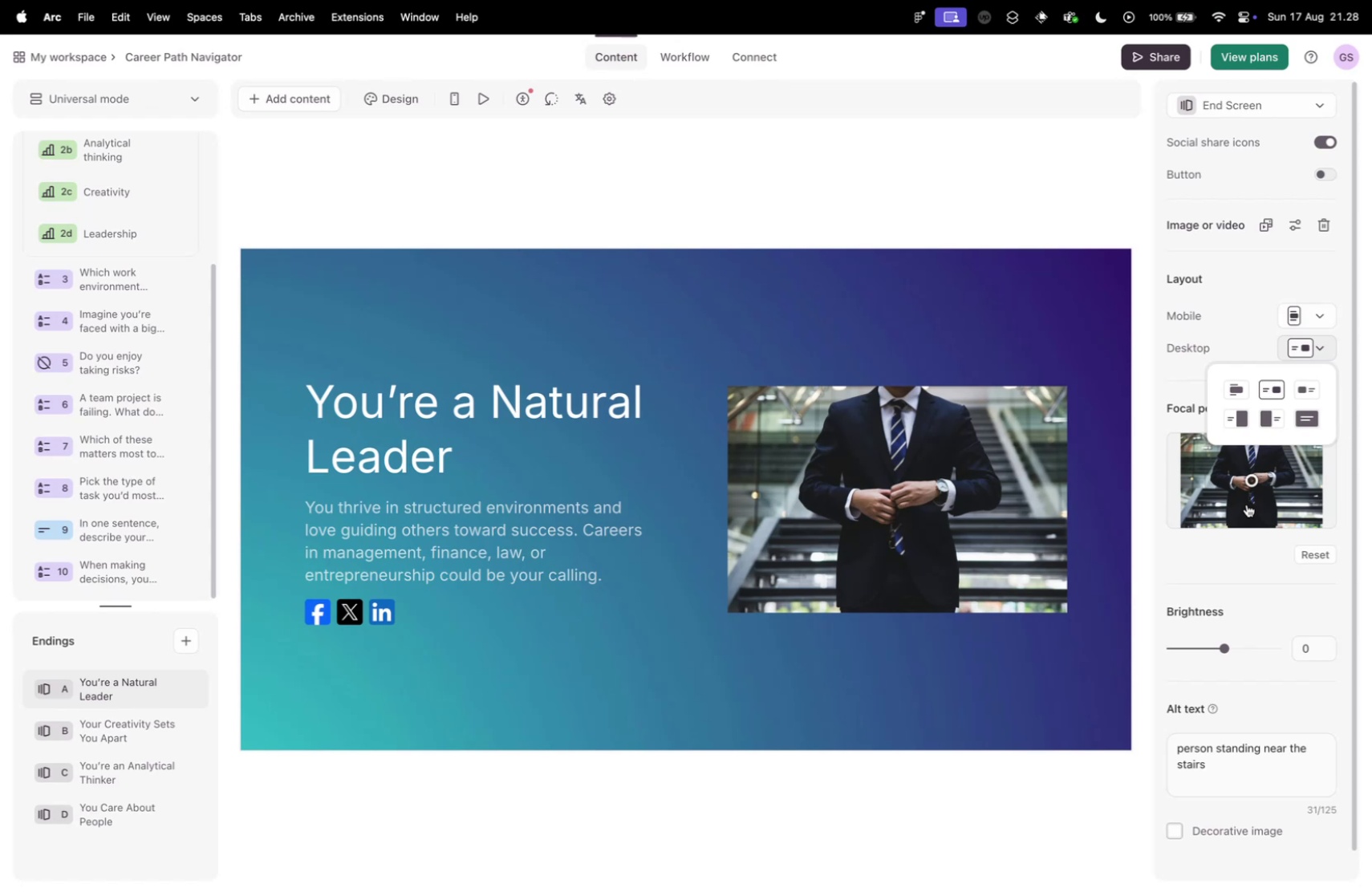 
key(Control+ControlLeft)
 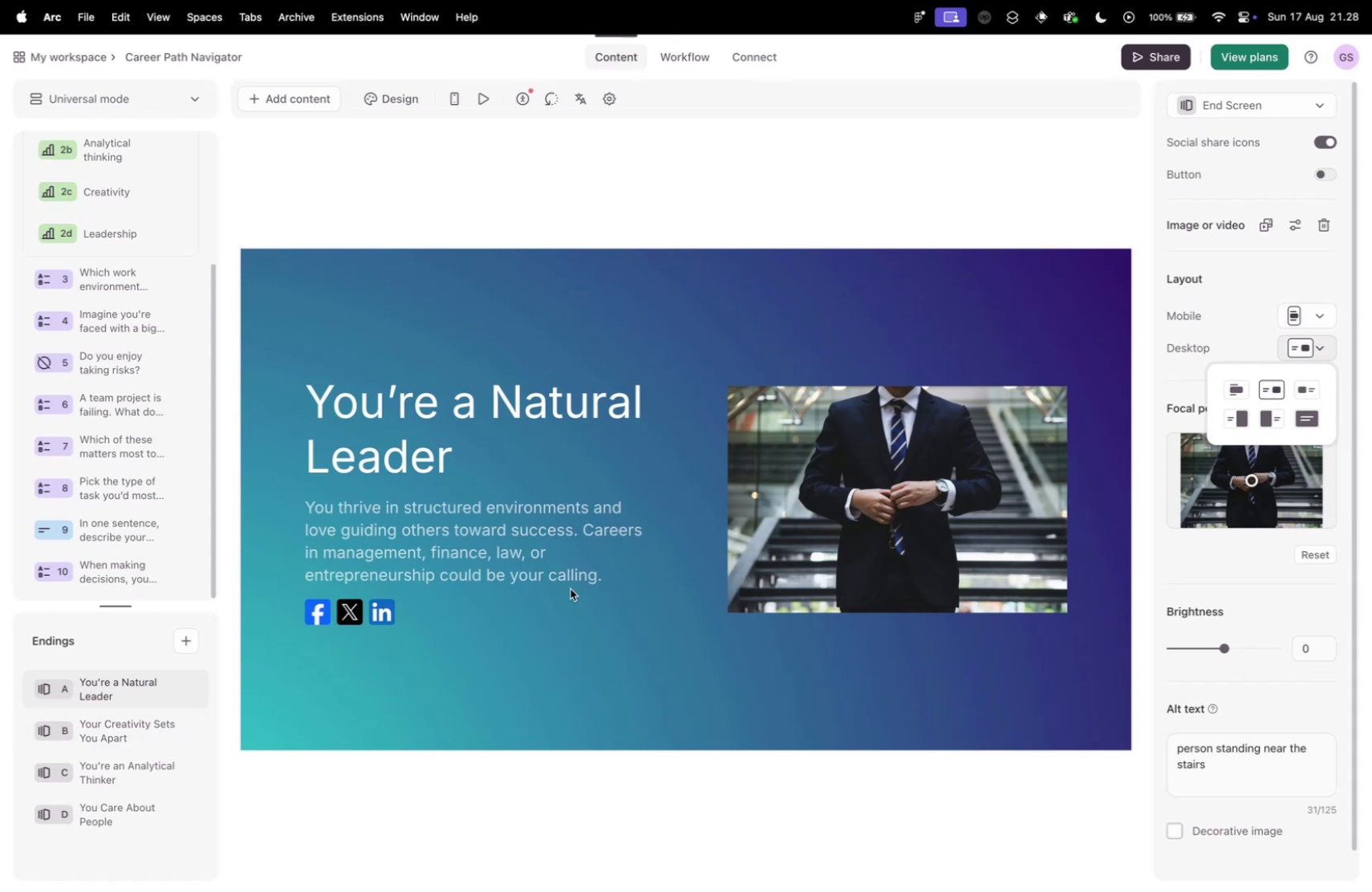 
key(Control+Tab)
 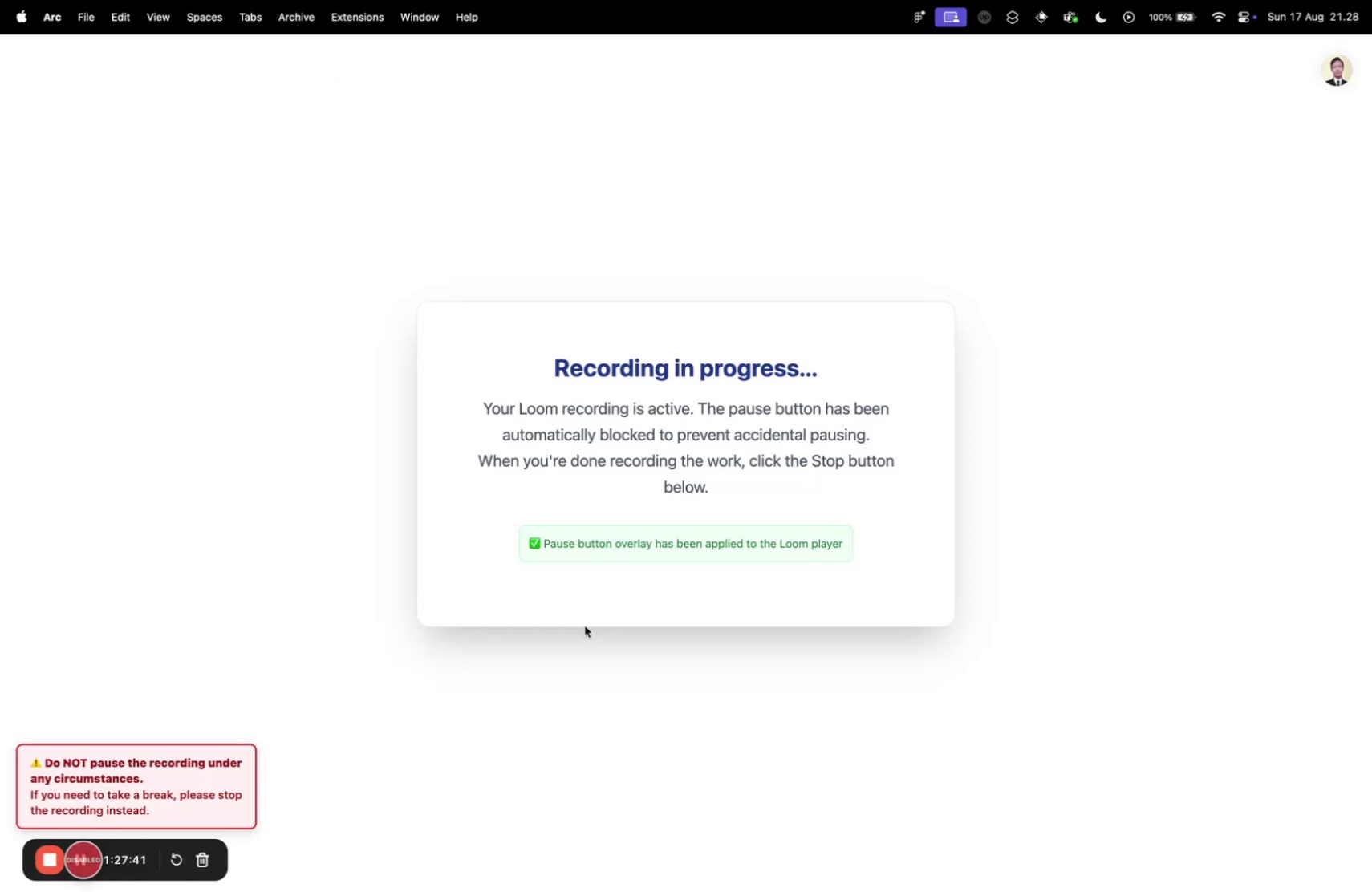 
key(Control+ControlLeft)
 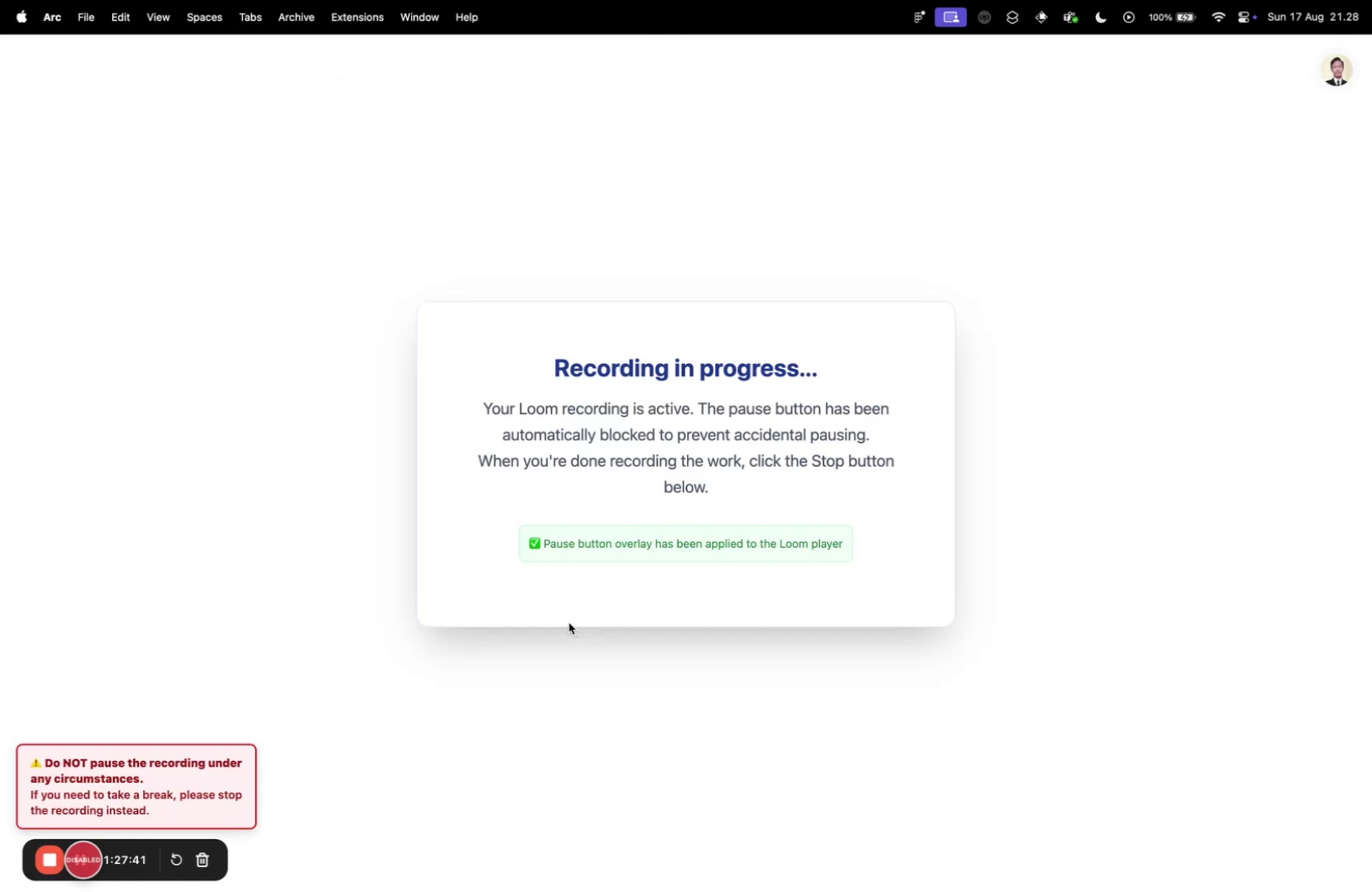 
key(Control+Tab)
 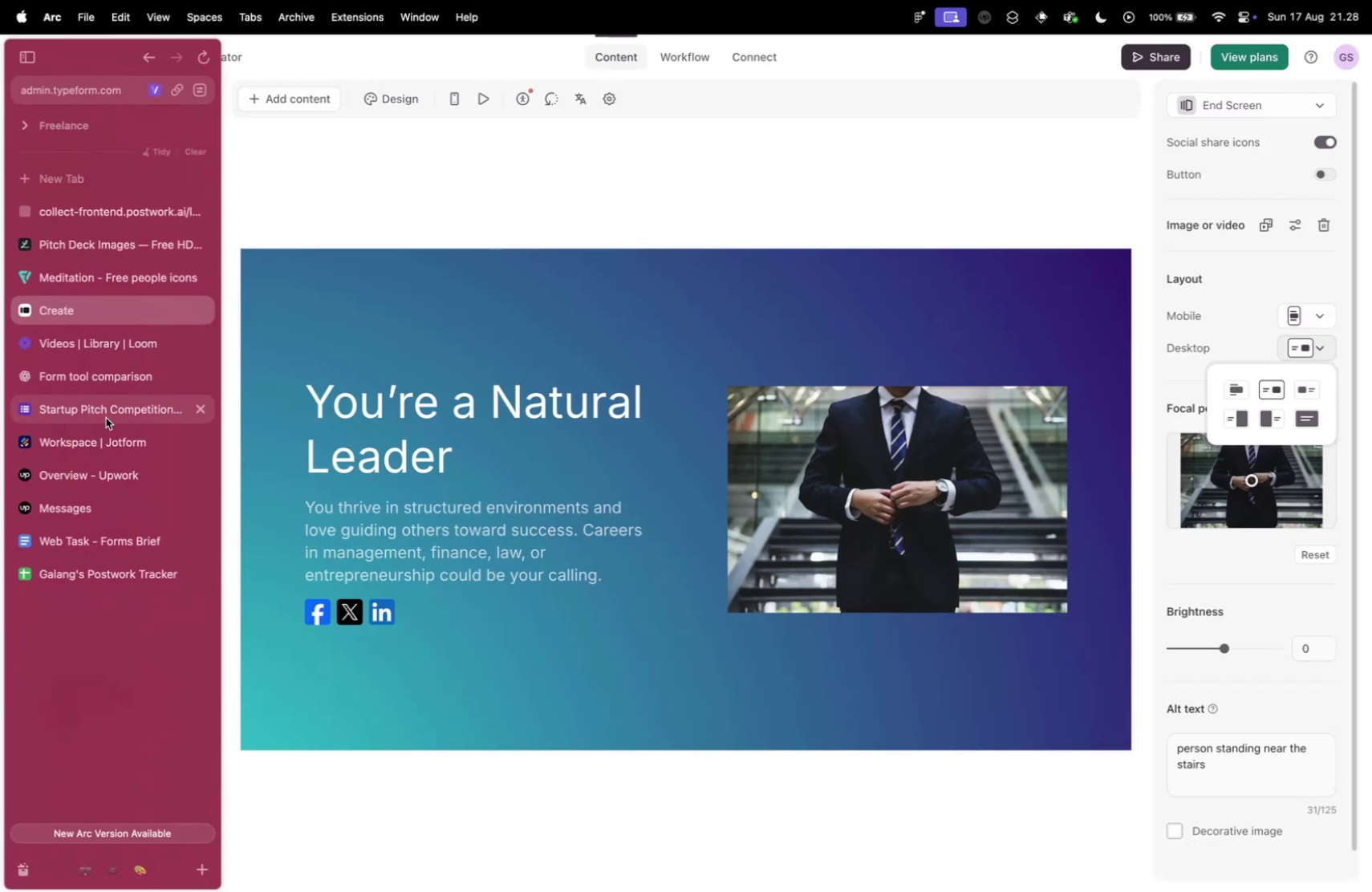 
left_click([101, 379])
 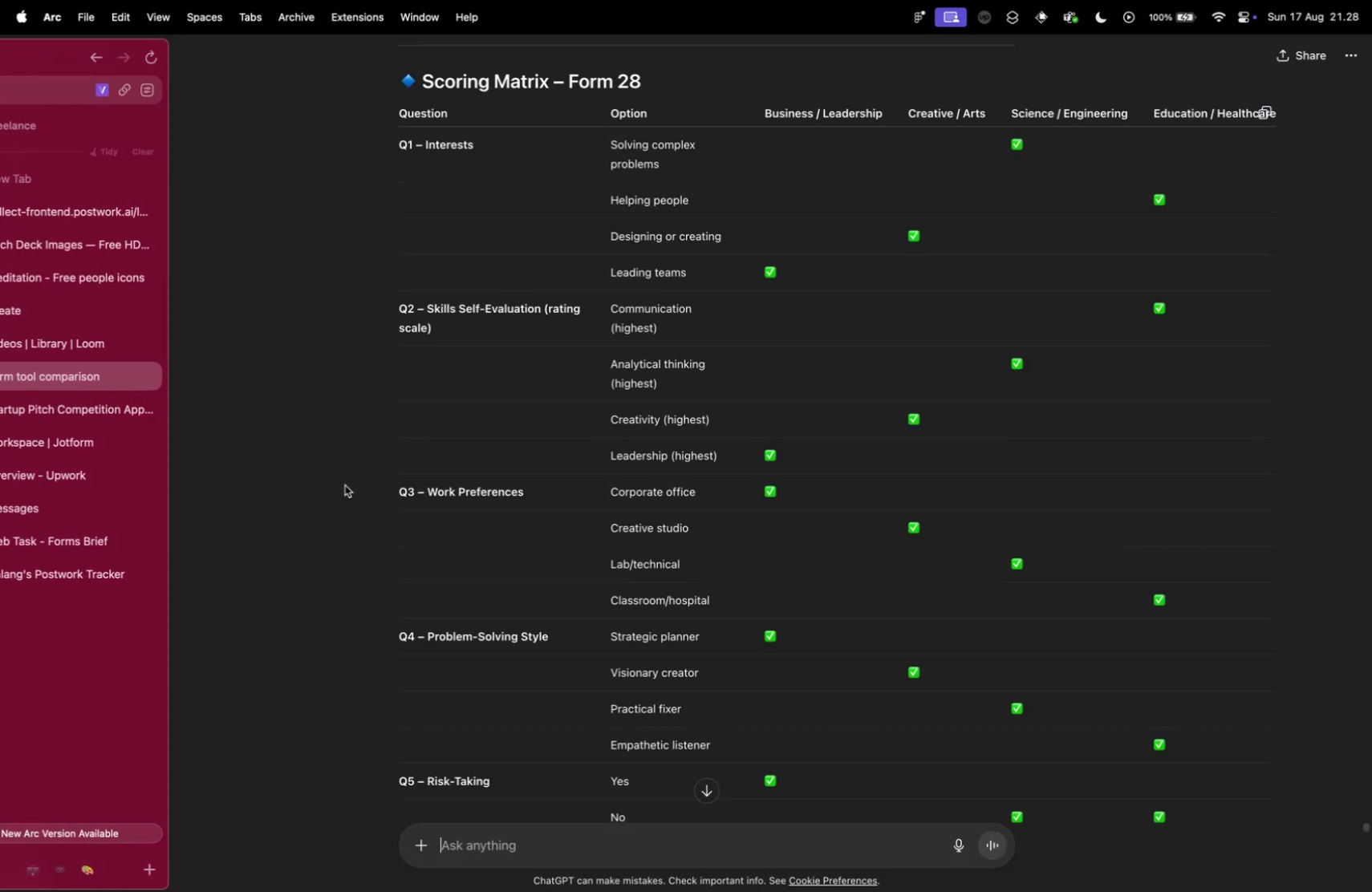 
scroll: coordinate [611, 579], scroll_direction: down, amount: 85.0
 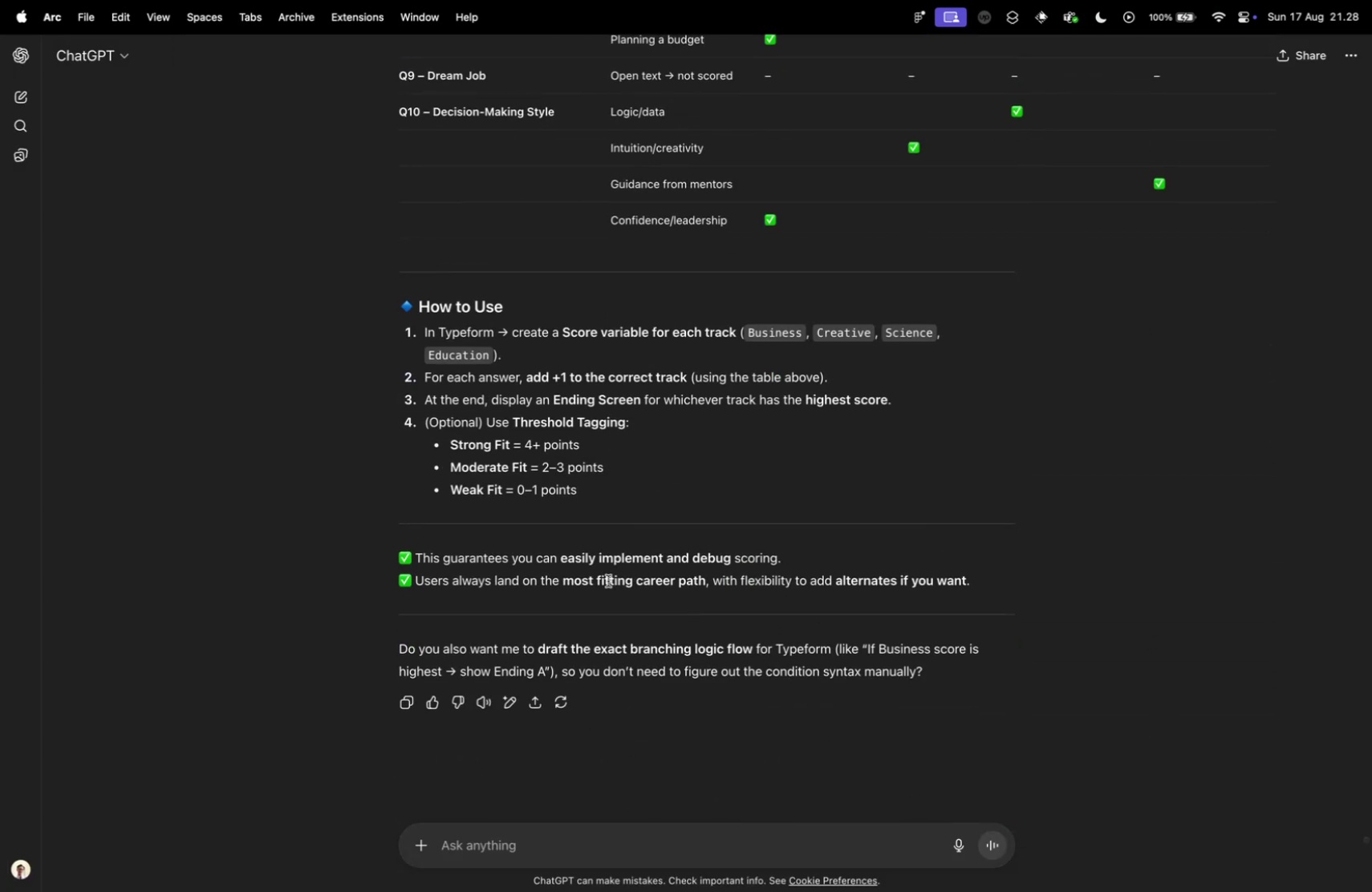 
scroll: coordinate [609, 573], scroll_direction: up, amount: 117.0
 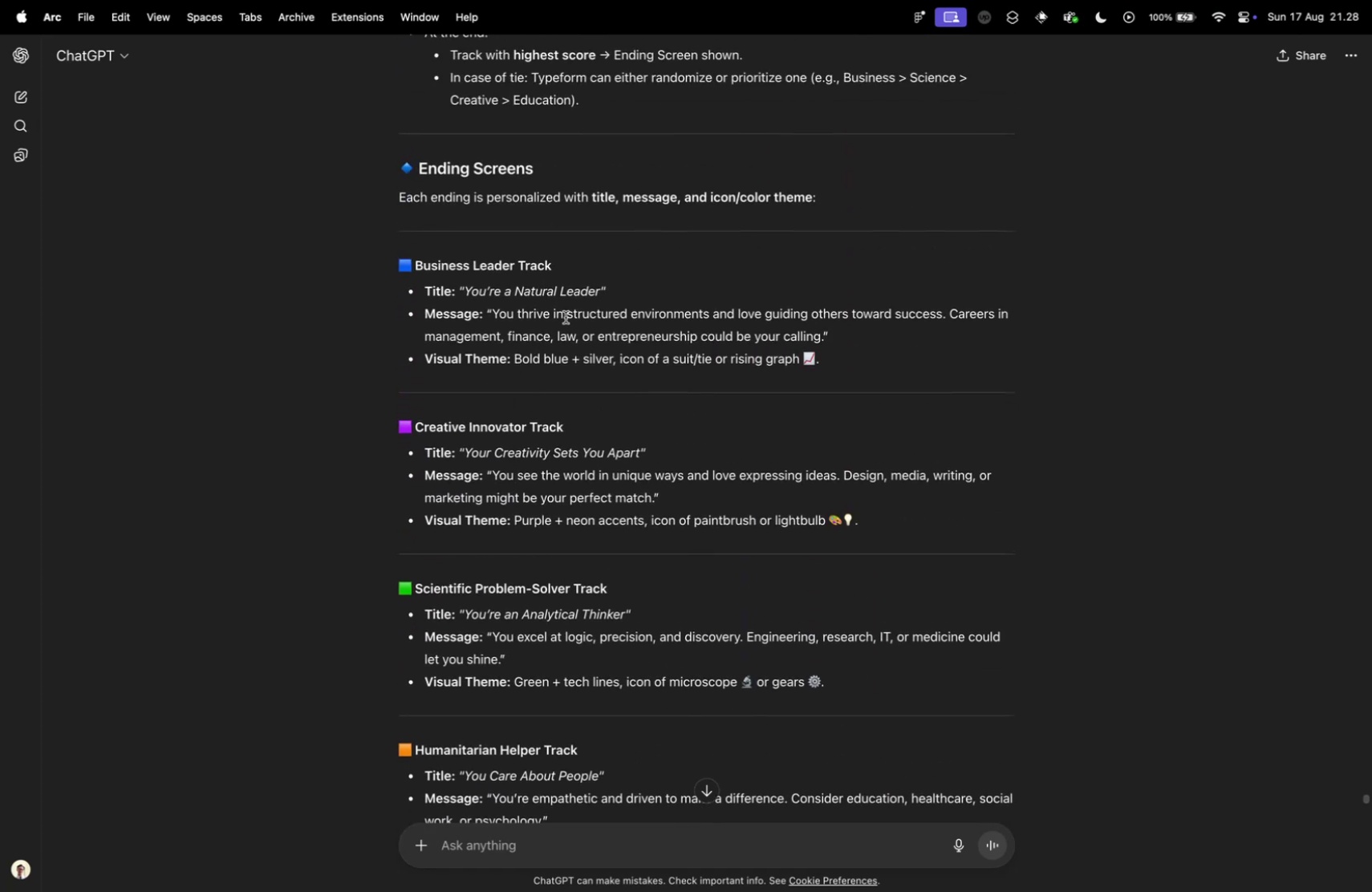 
key(Control+ControlLeft)
 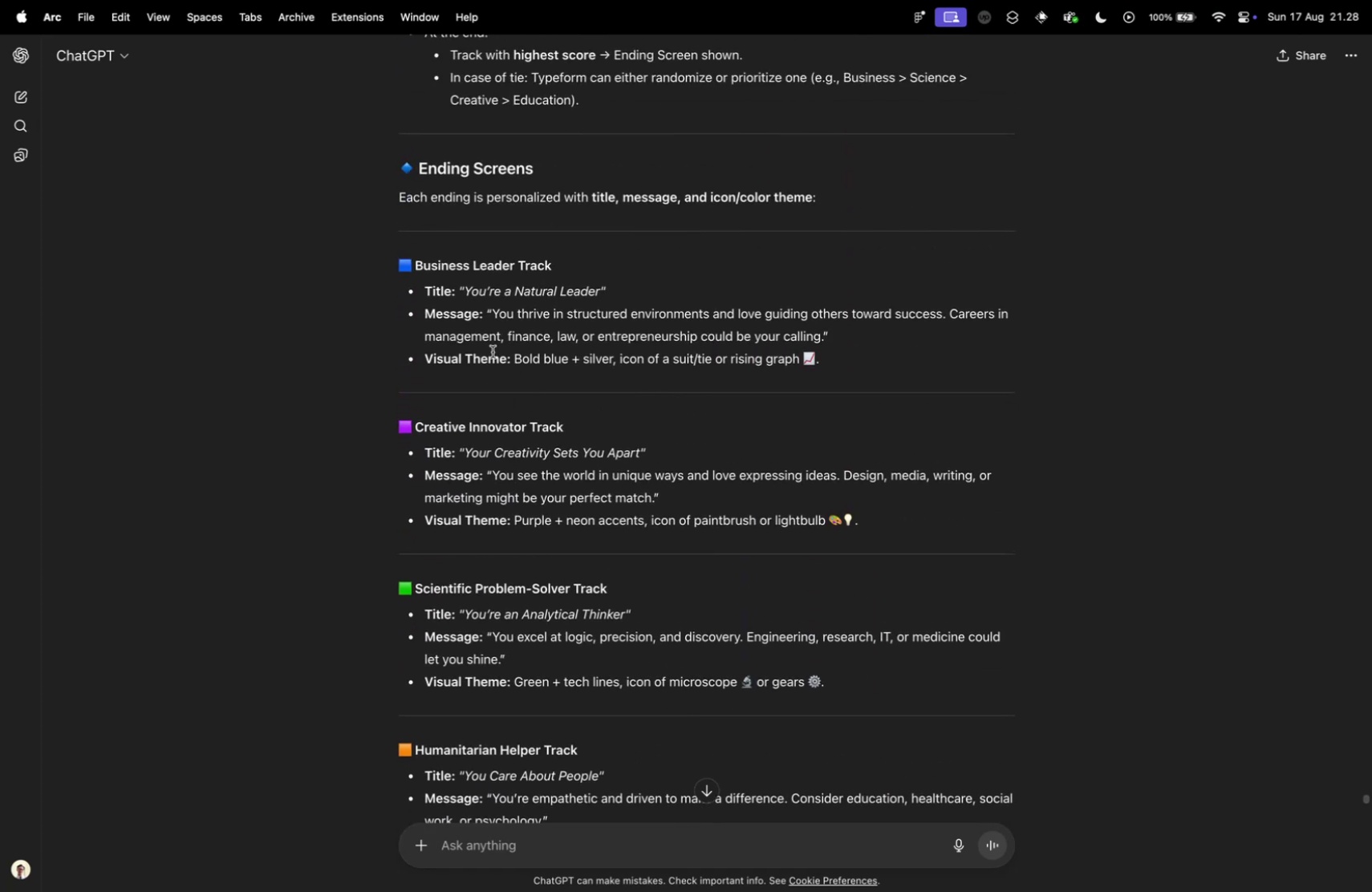 
key(Control+Tab)
 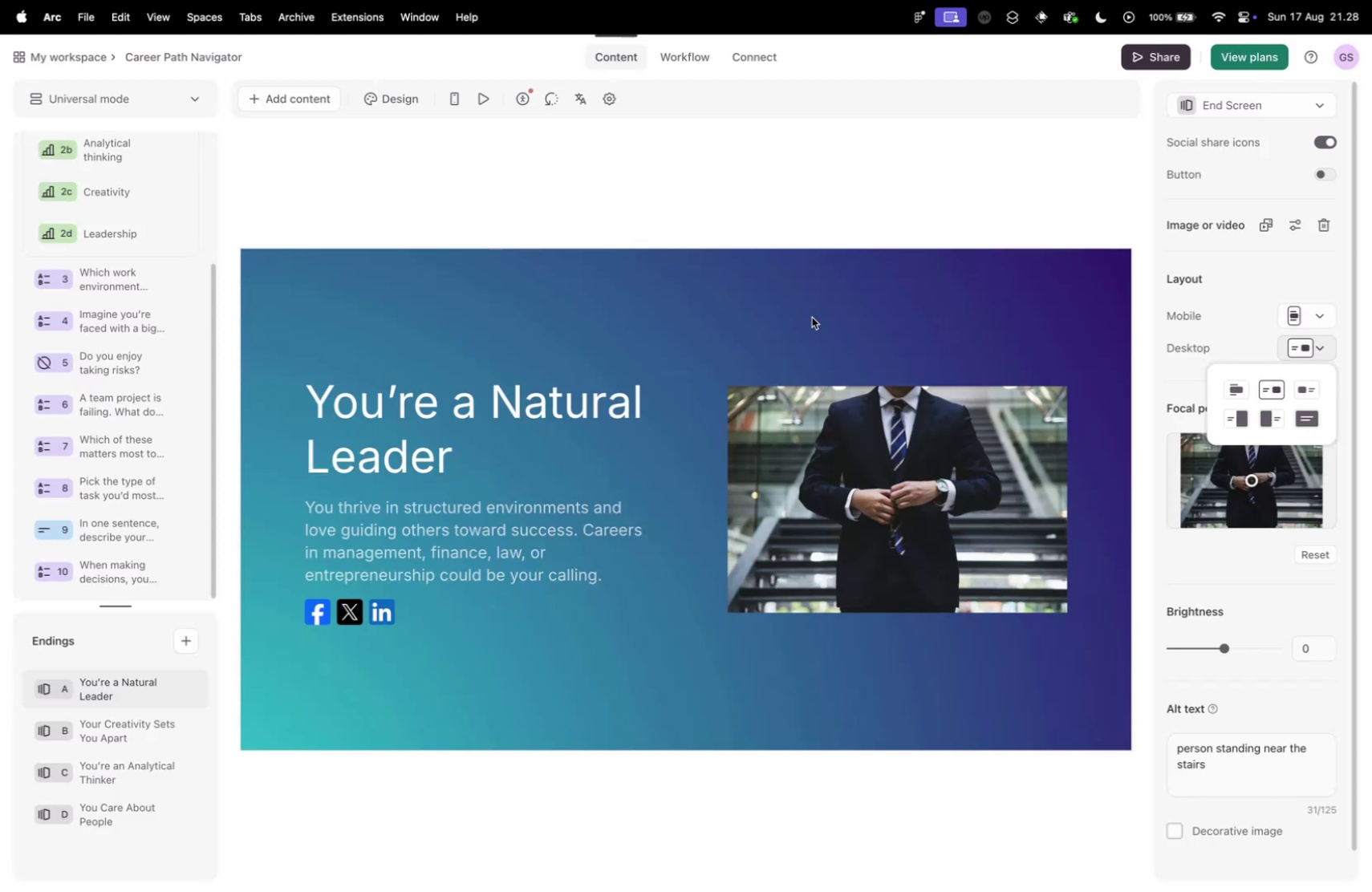 
left_click([884, 302])
 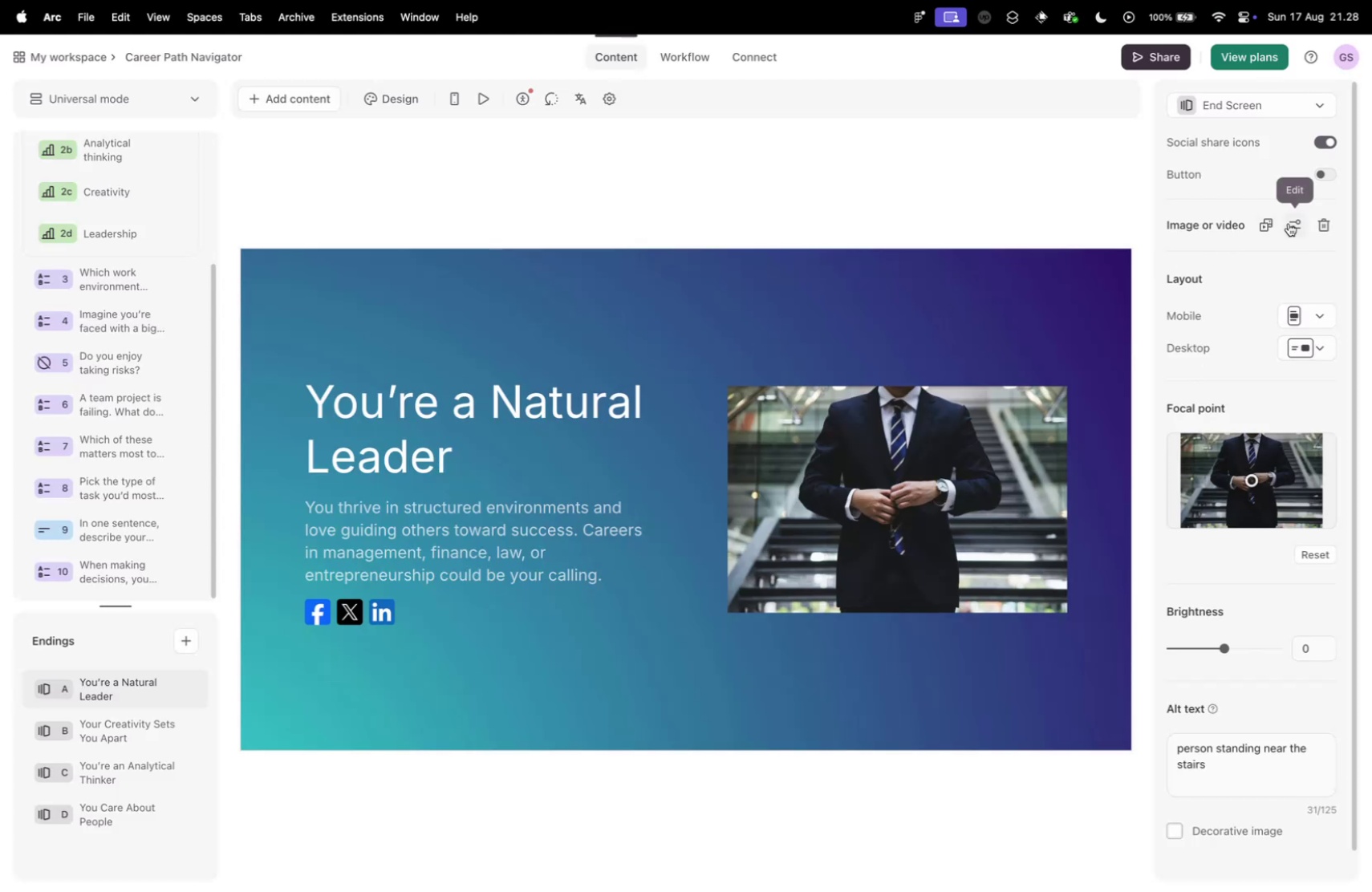 
scroll: coordinate [1200, 652], scroll_direction: down, amount: 13.0
 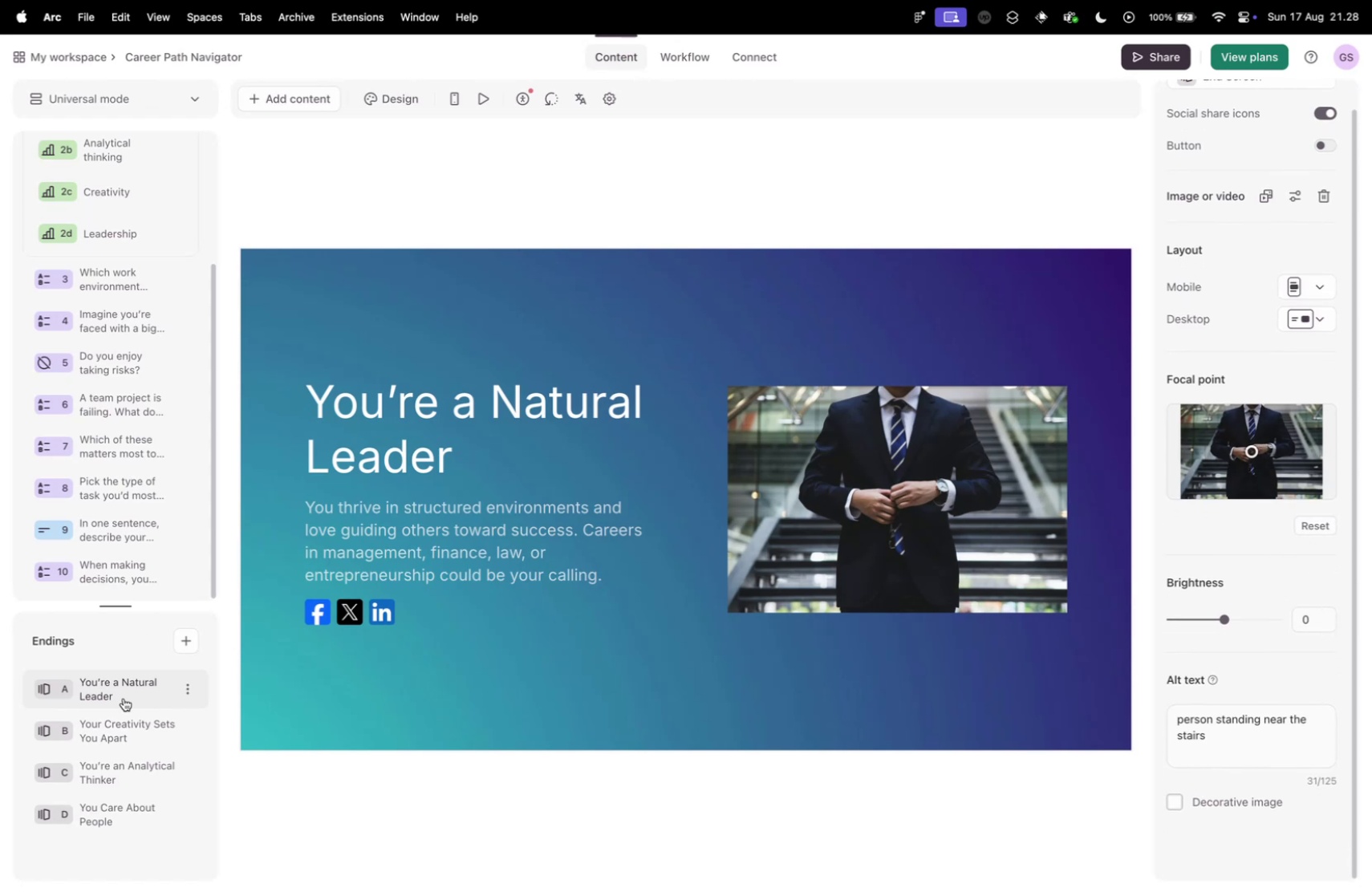 
left_click([109, 723])
 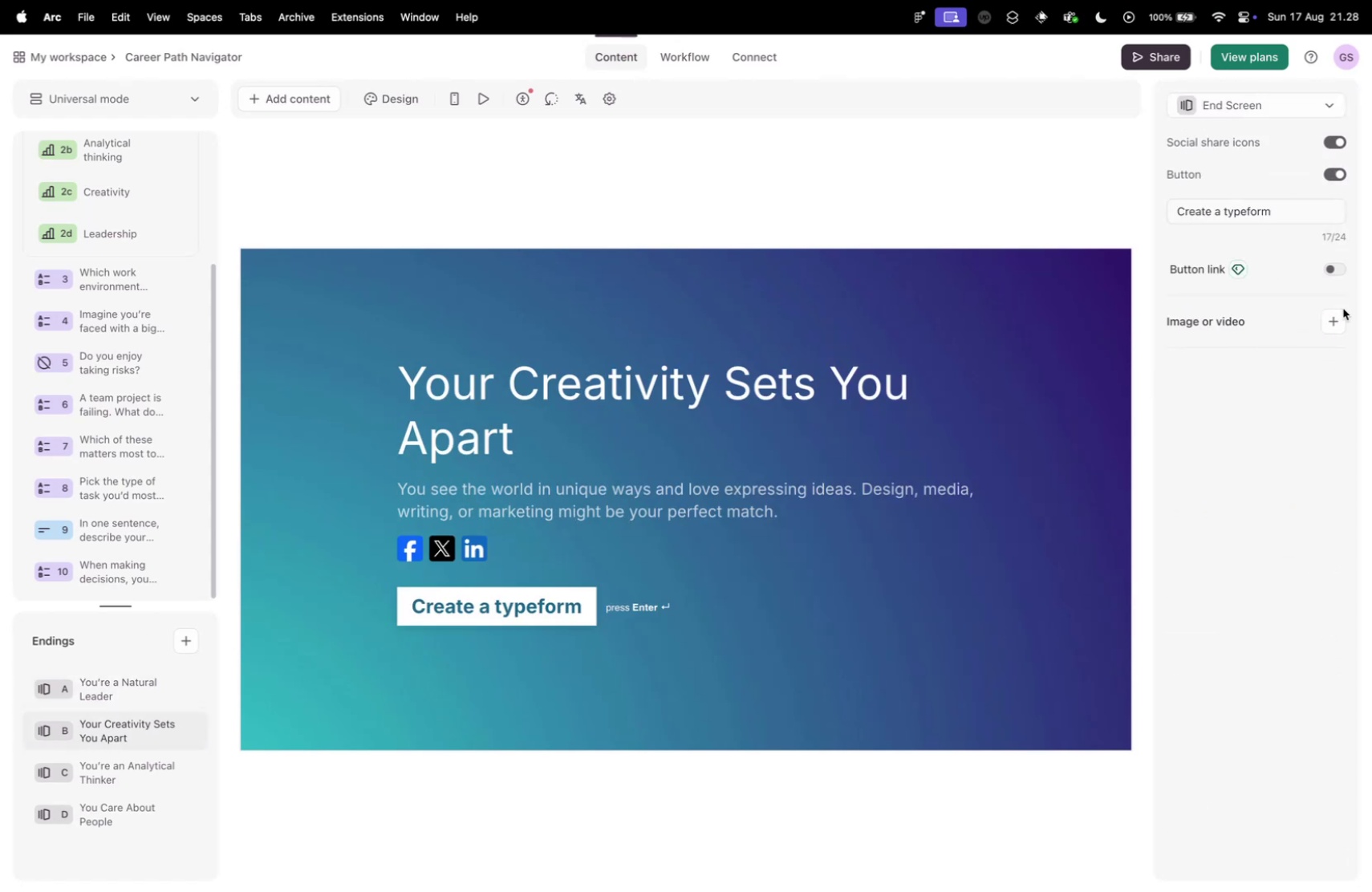 
left_click([1337, 322])
 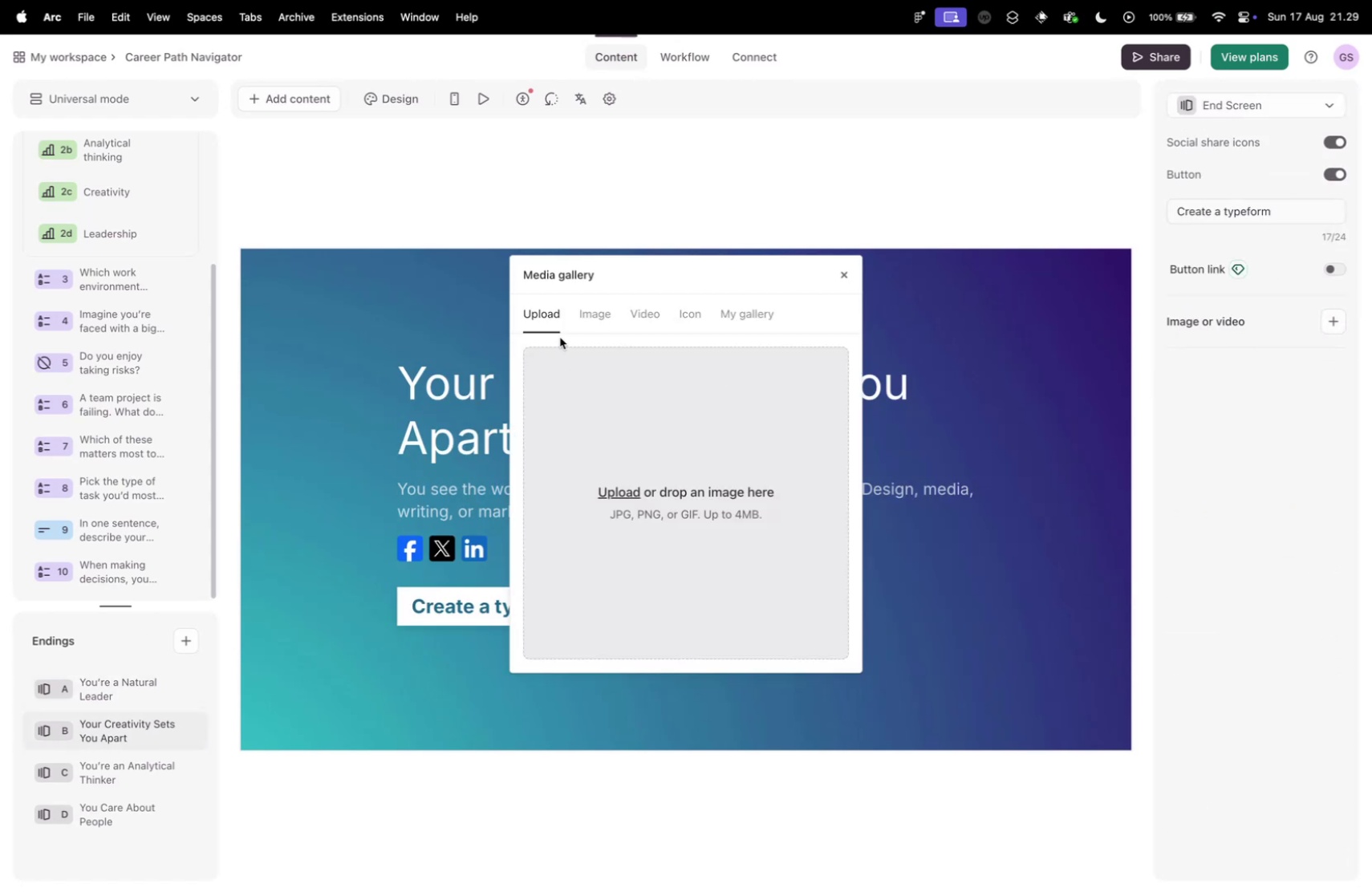 
left_click([589, 311])
 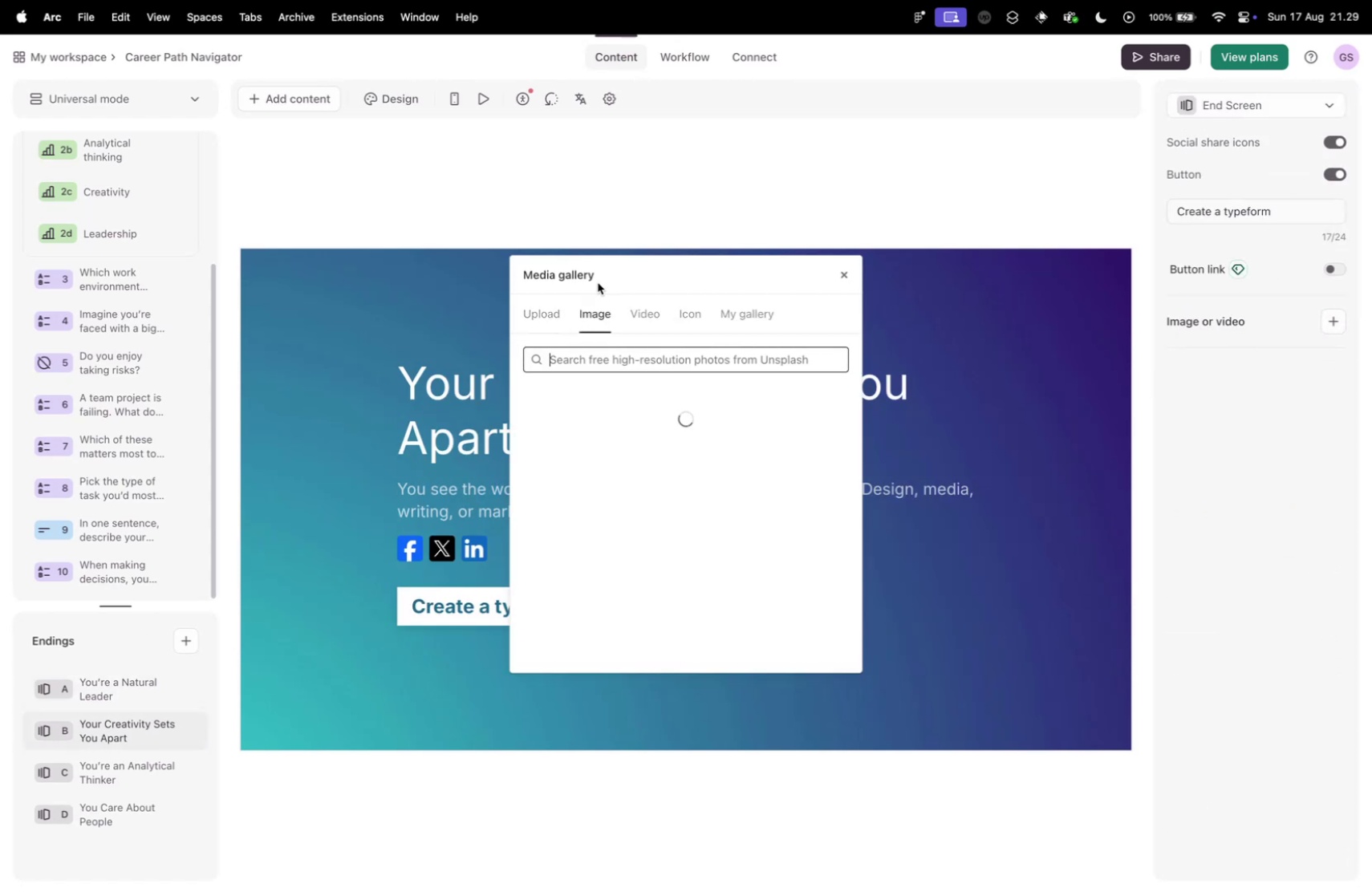 
left_click_drag(start_coordinate=[591, 282], to_coordinate=[846, 262])
 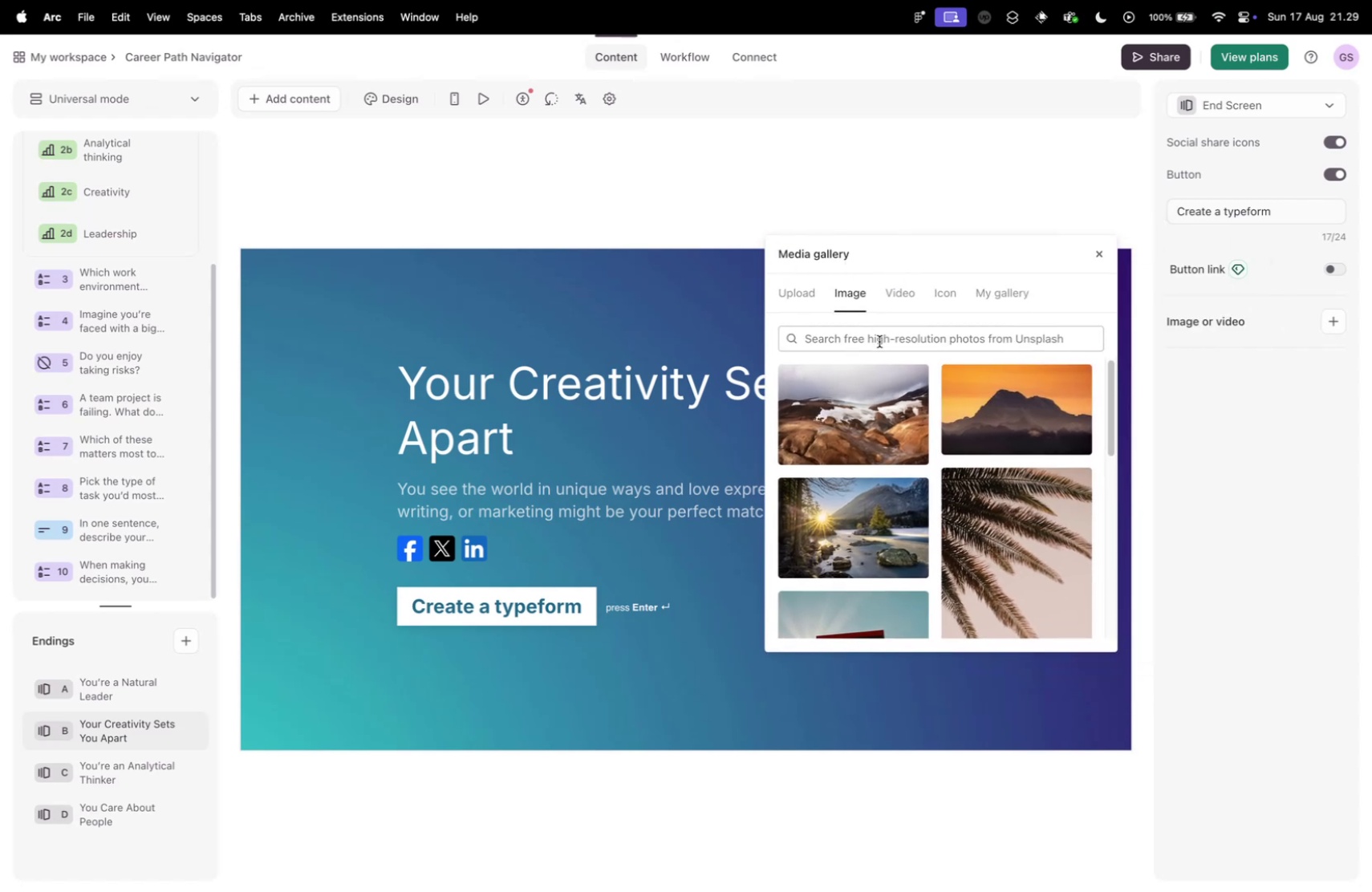 
left_click([879, 341])
 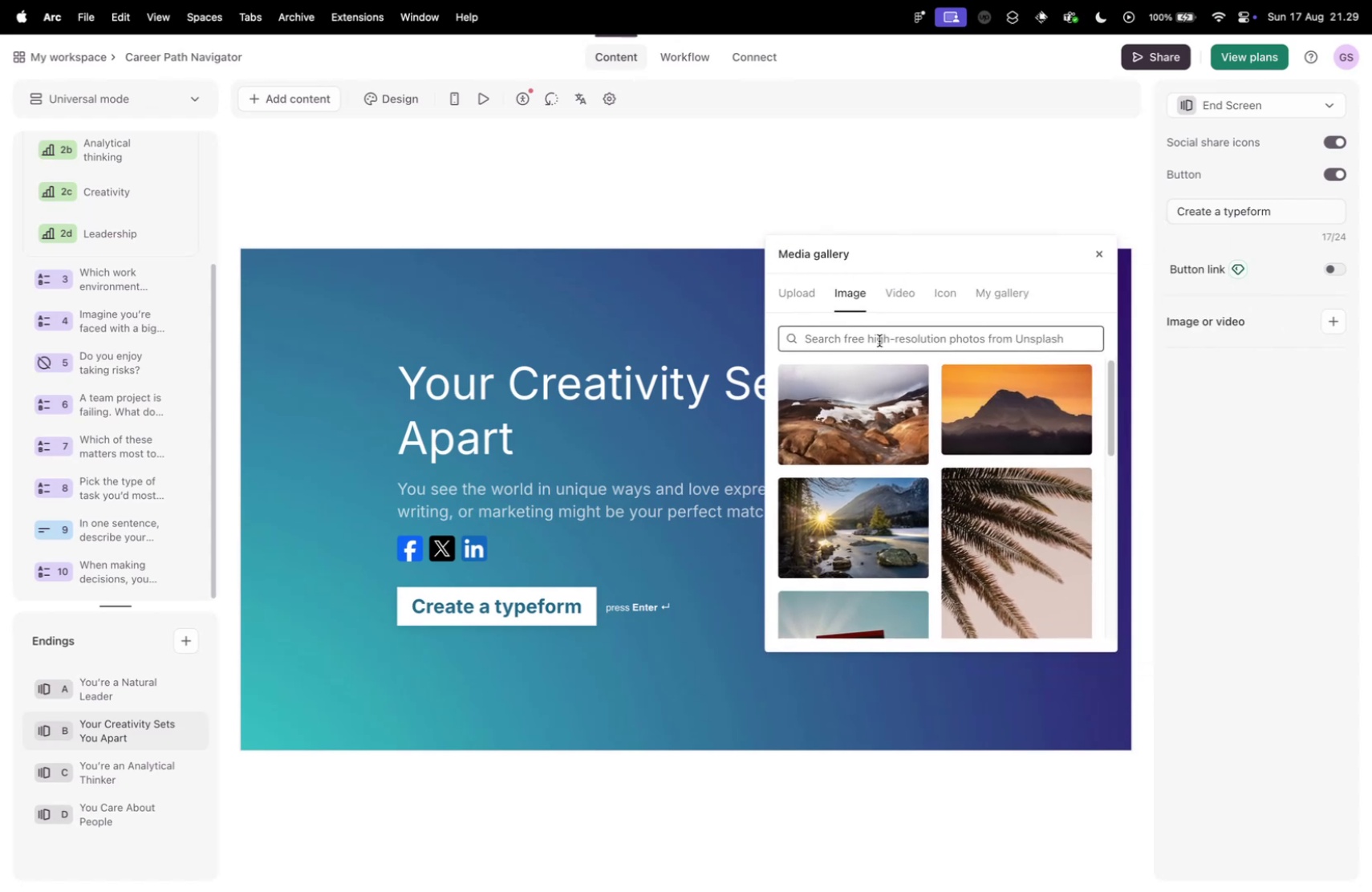 
type(designer)
 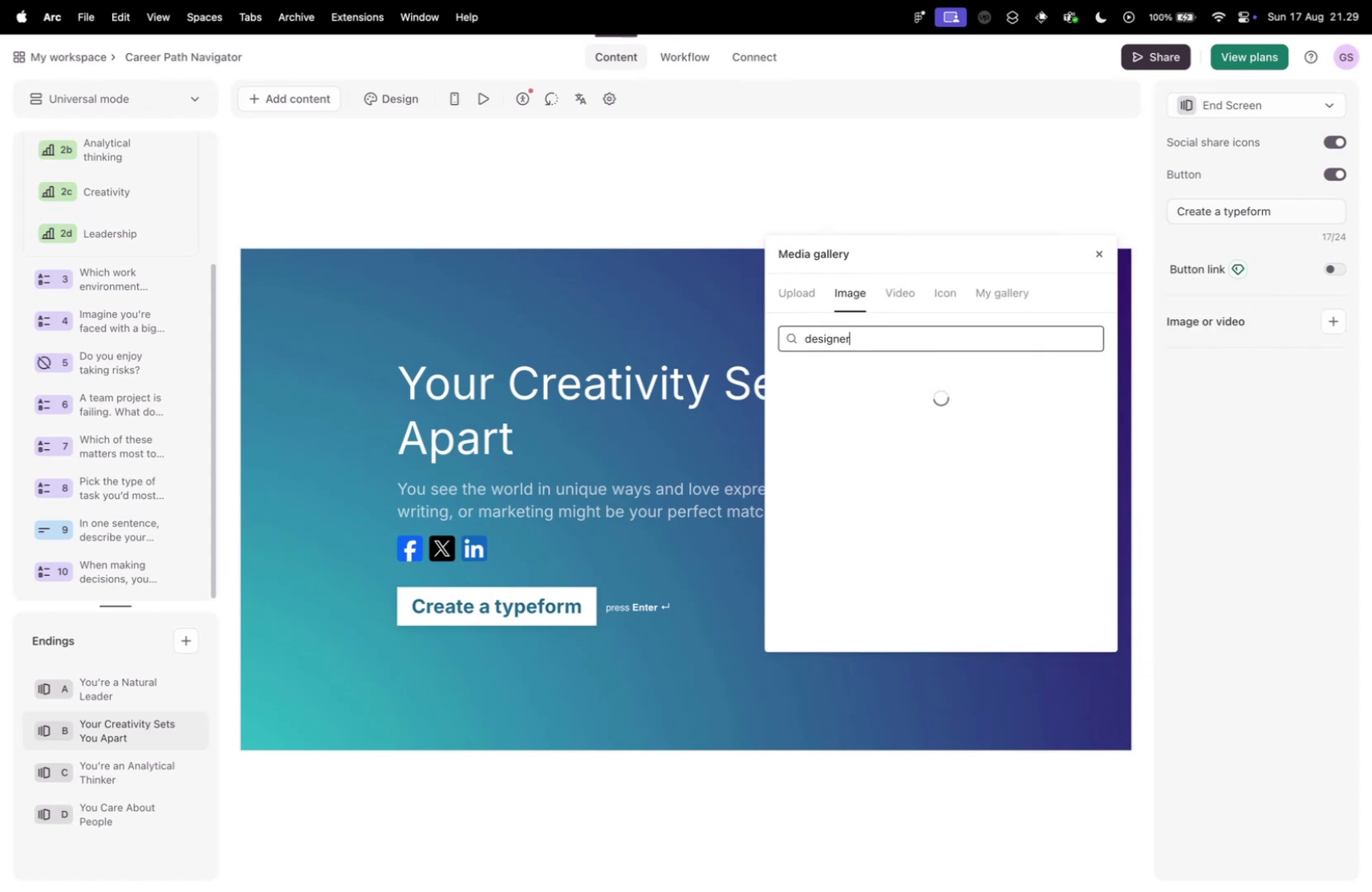 
key(Enter)
 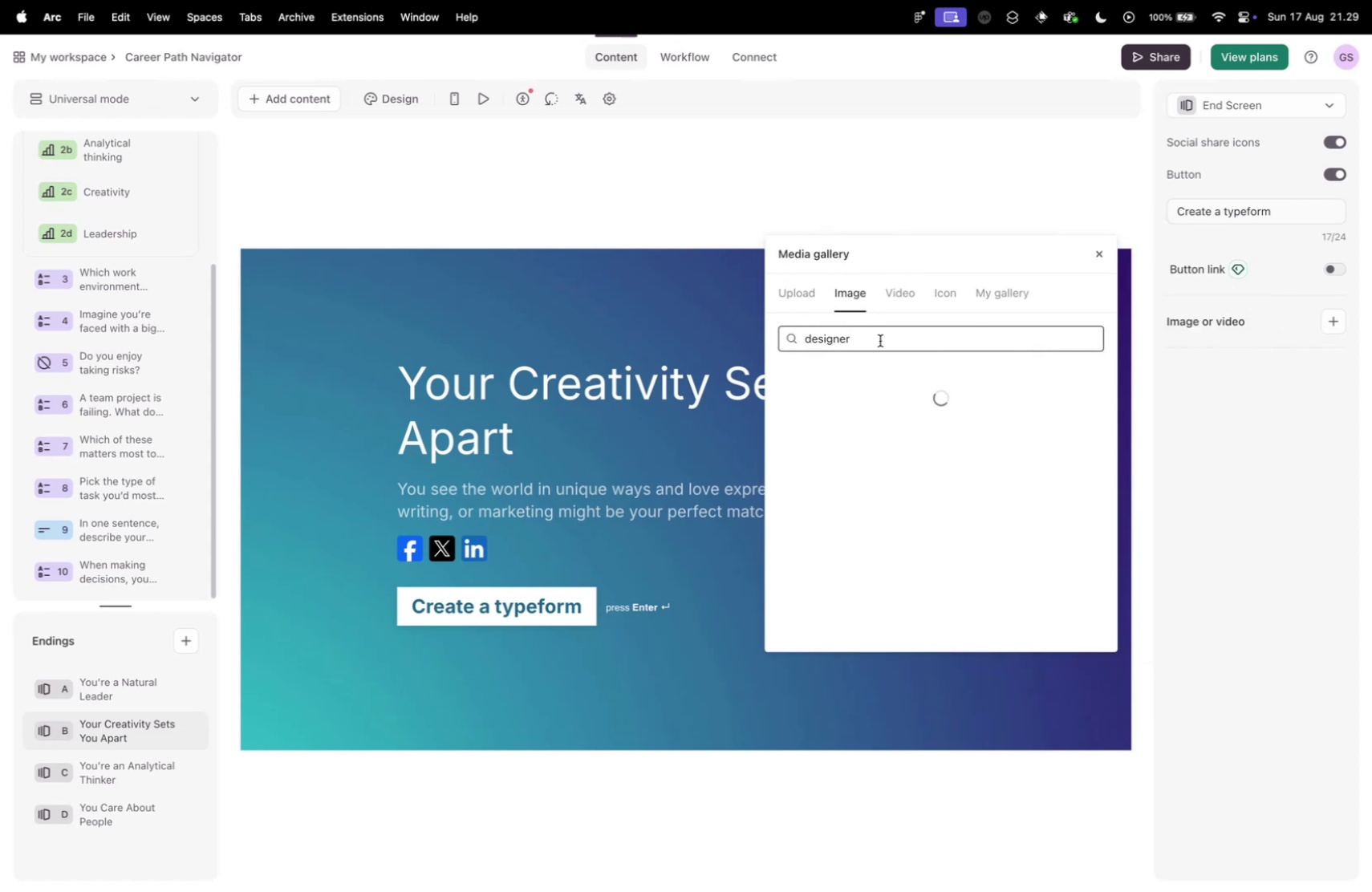 
mouse_move([913, 340])
 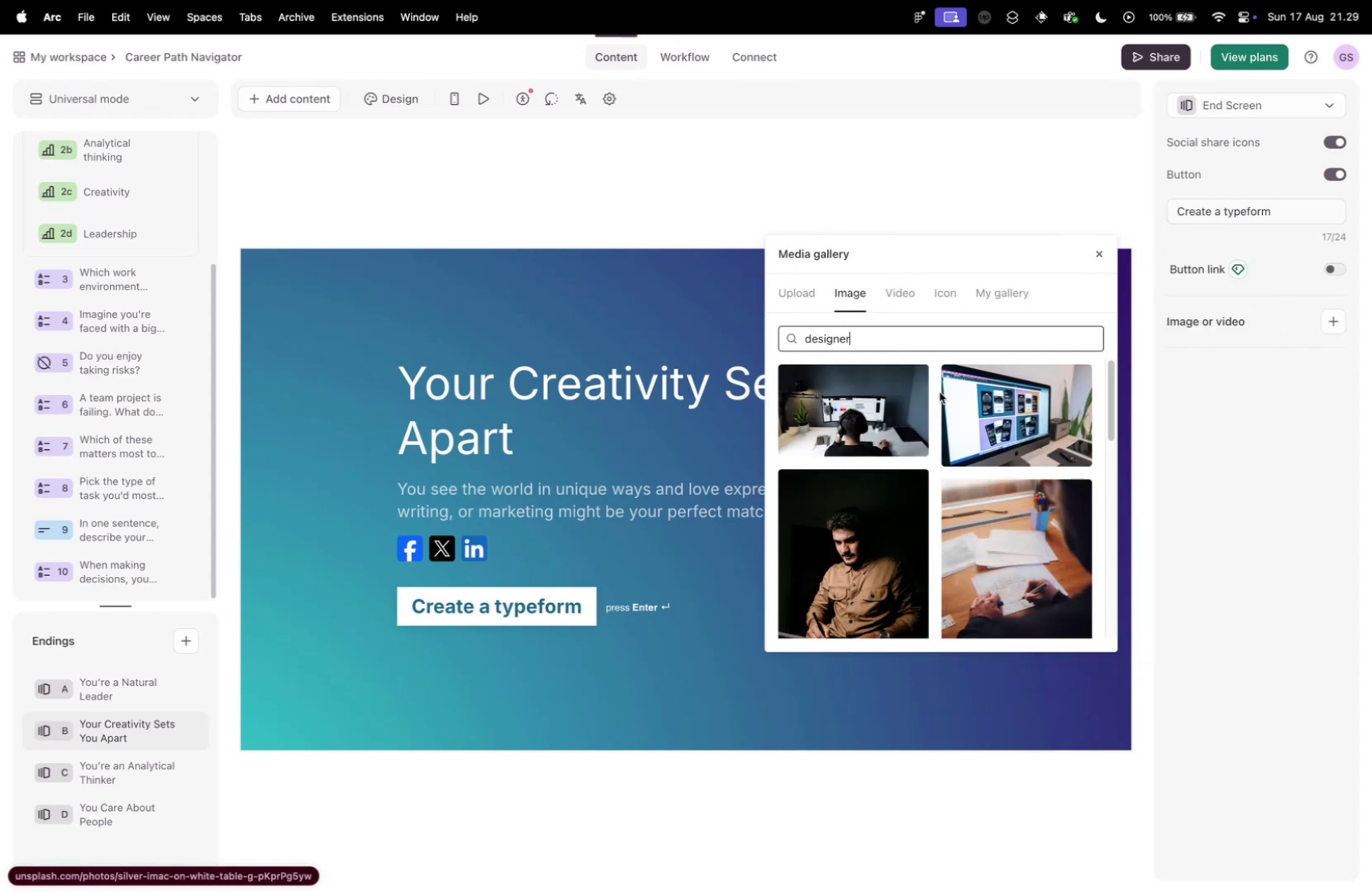 
scroll: coordinate [937, 393], scroll_direction: down, amount: 20.0
 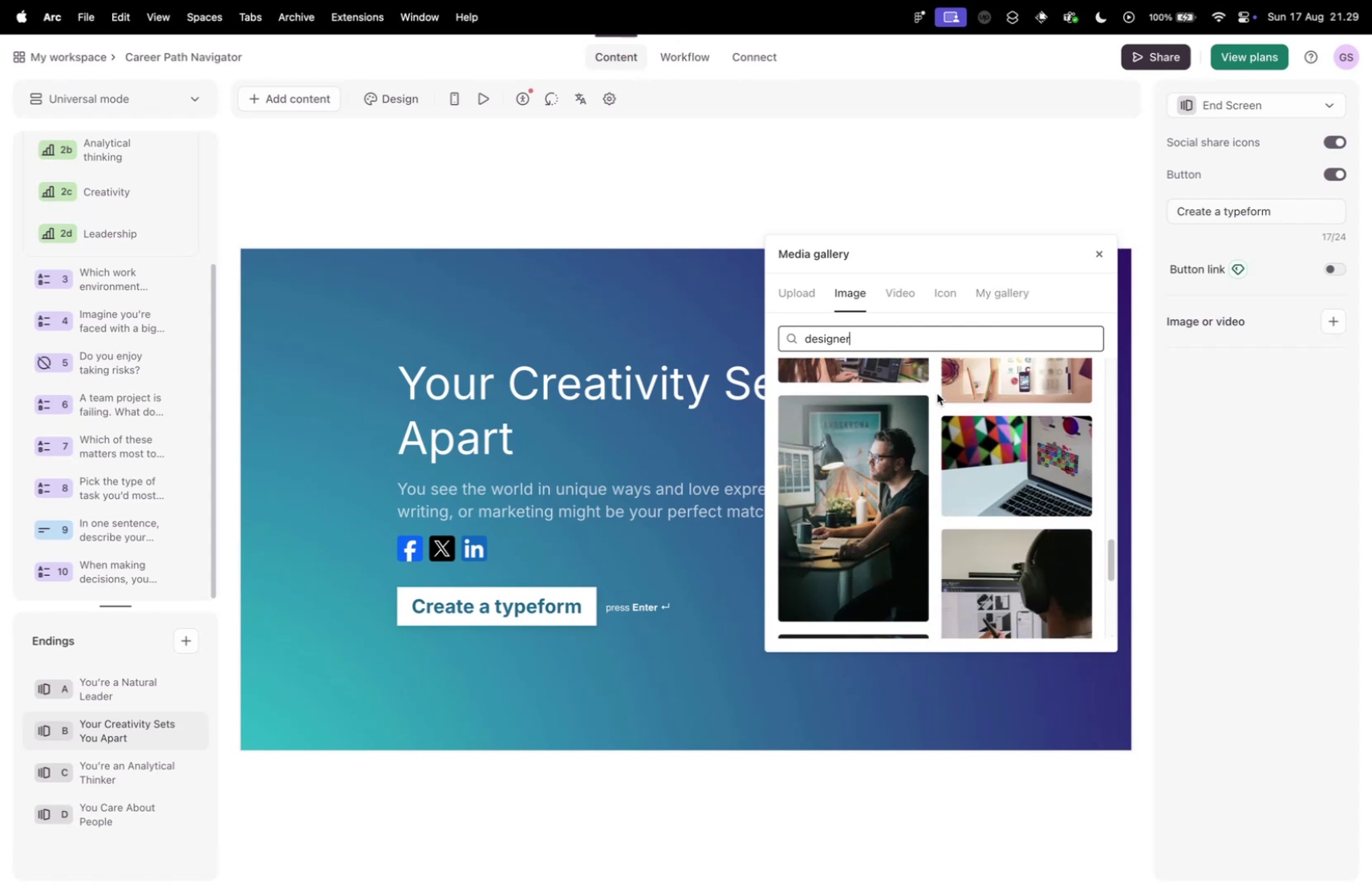 
scroll: coordinate [937, 393], scroll_direction: up, amount: 8.0
 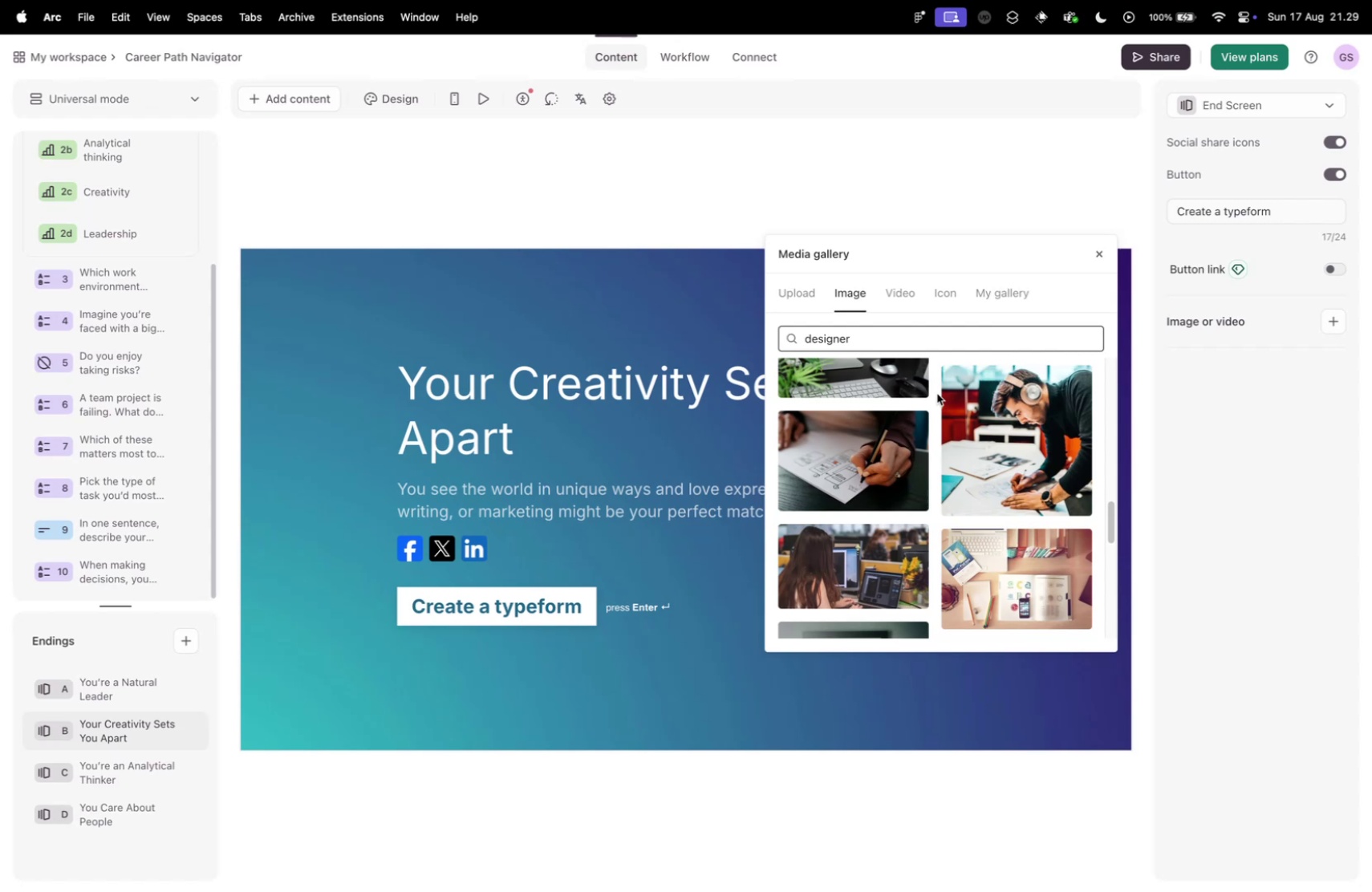 
scroll: coordinate [937, 394], scroll_direction: down, amount: 12.0
 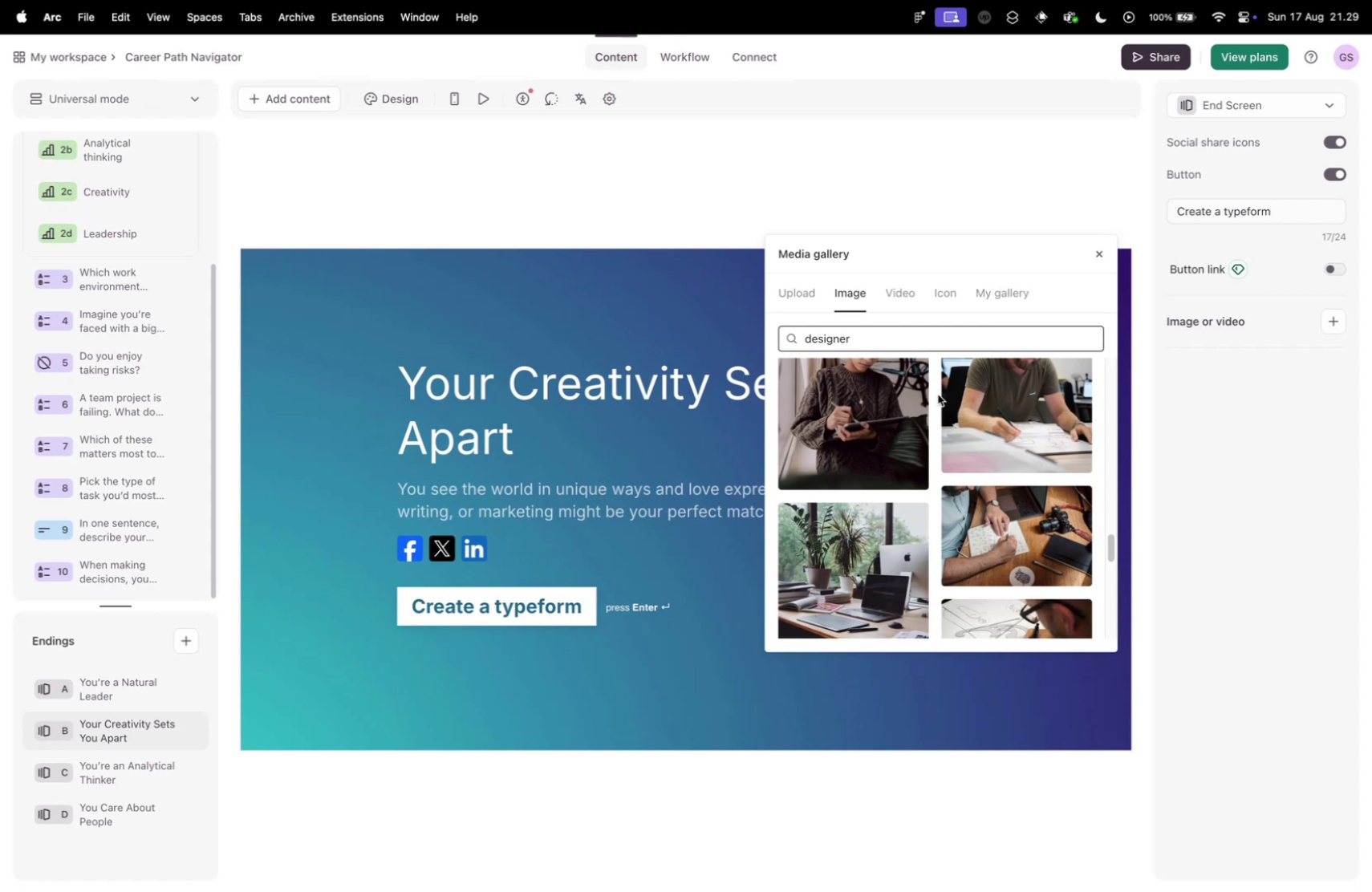 
wait(5.46)
 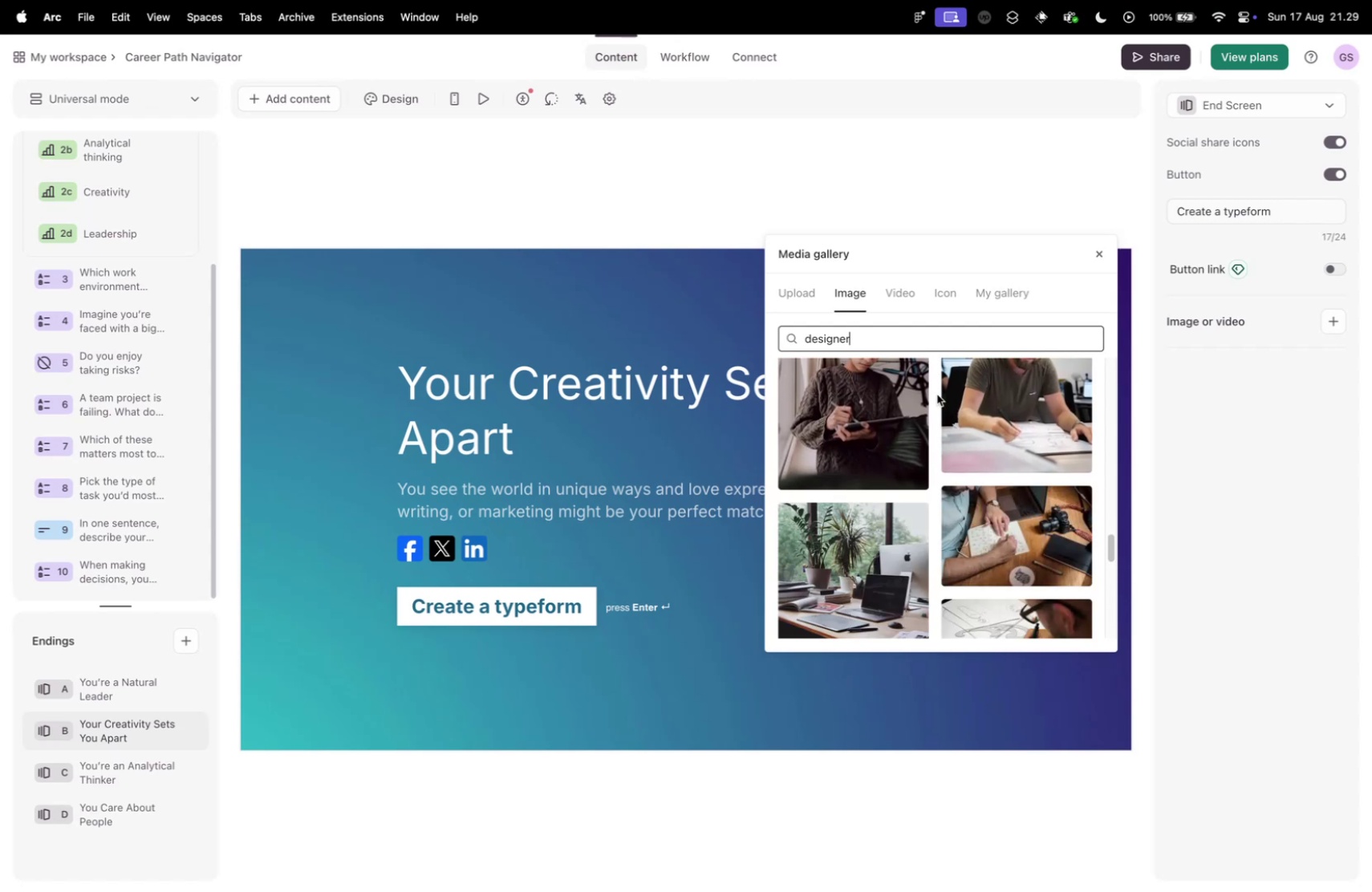 
scroll: coordinate [939, 394], scroll_direction: up, amount: 52.0
 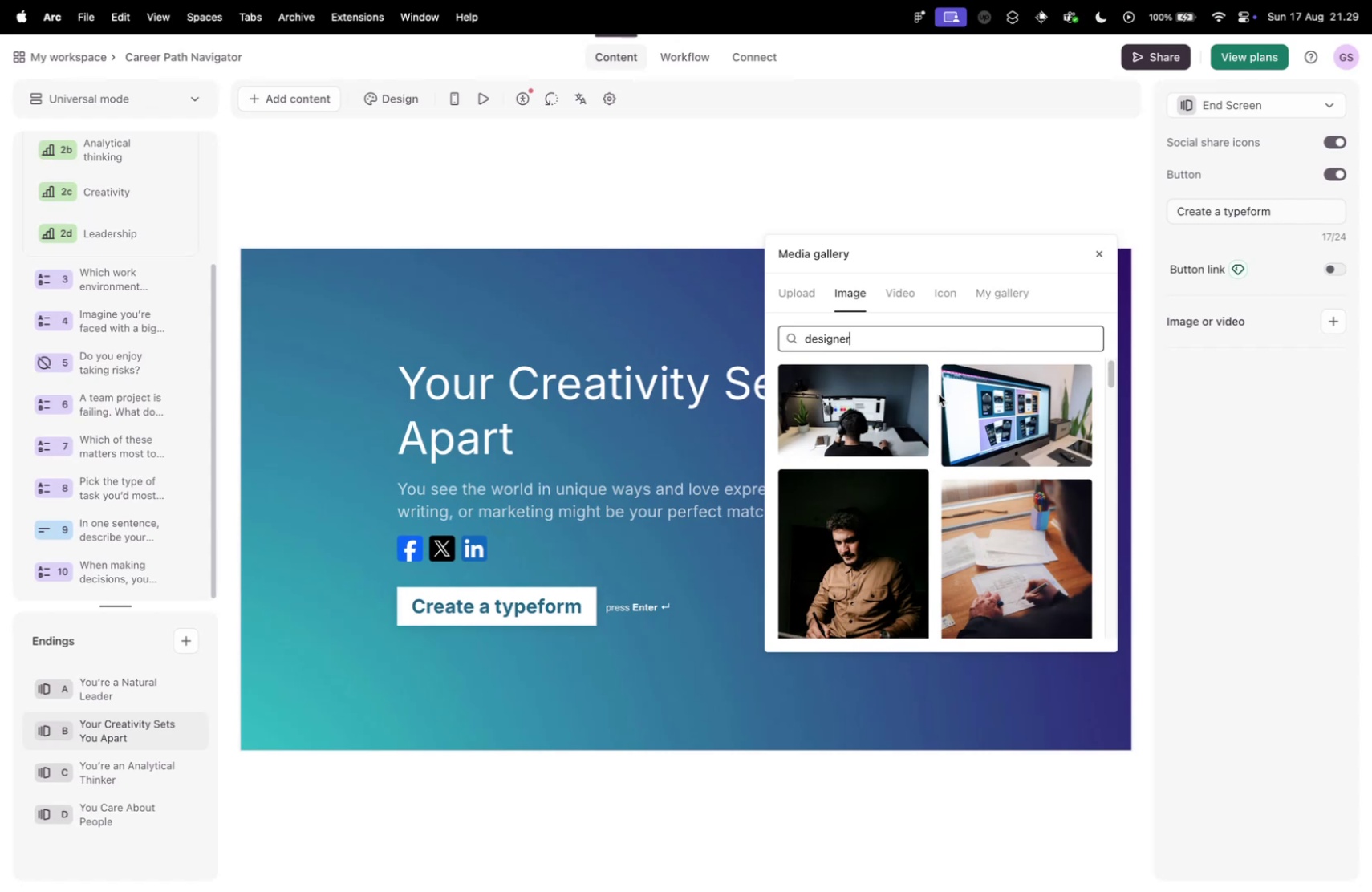 
scroll: coordinate [939, 407], scroll_direction: down, amount: 113.0
 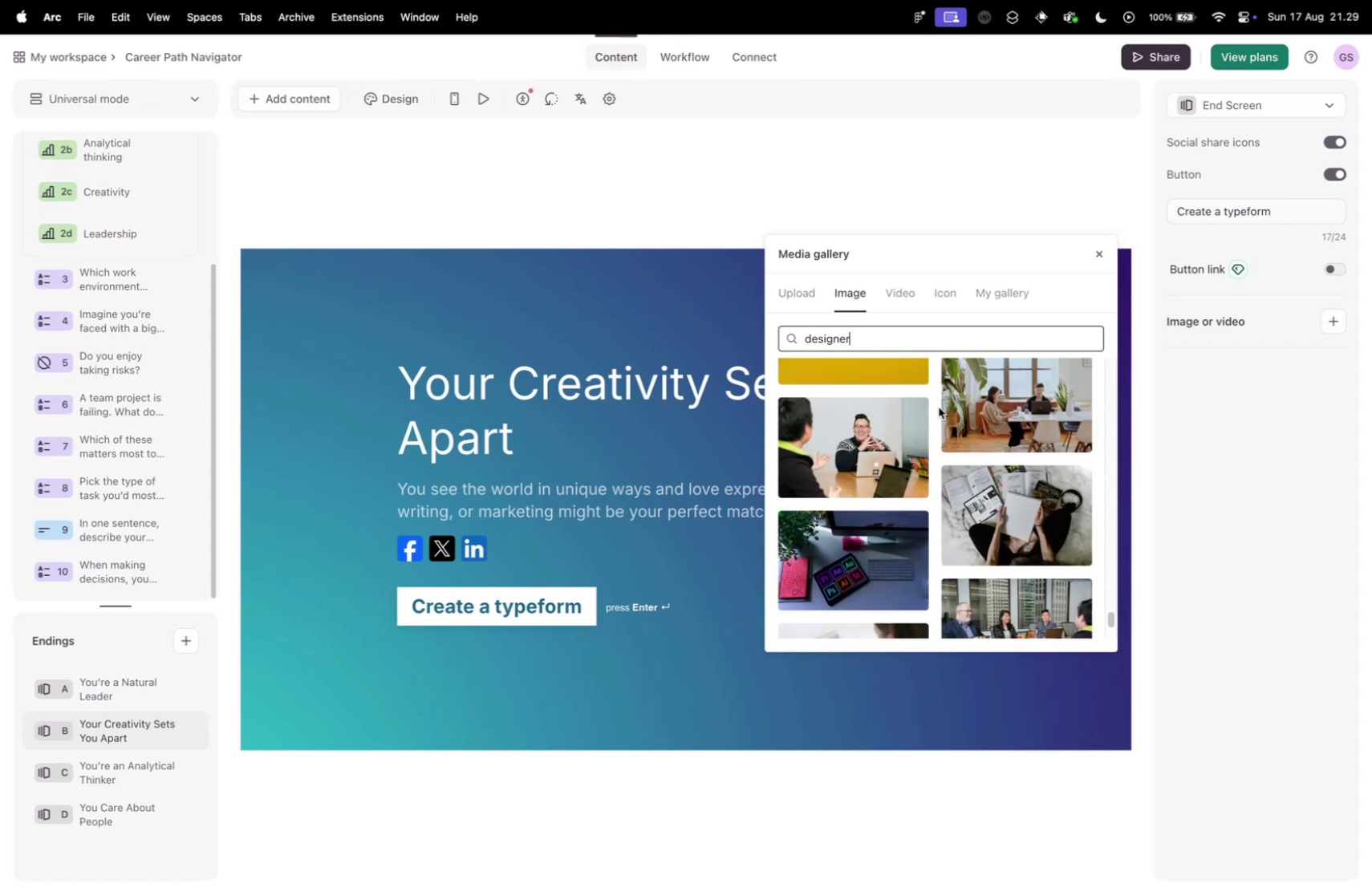 
scroll: coordinate [939, 407], scroll_direction: up, amount: 2.0
 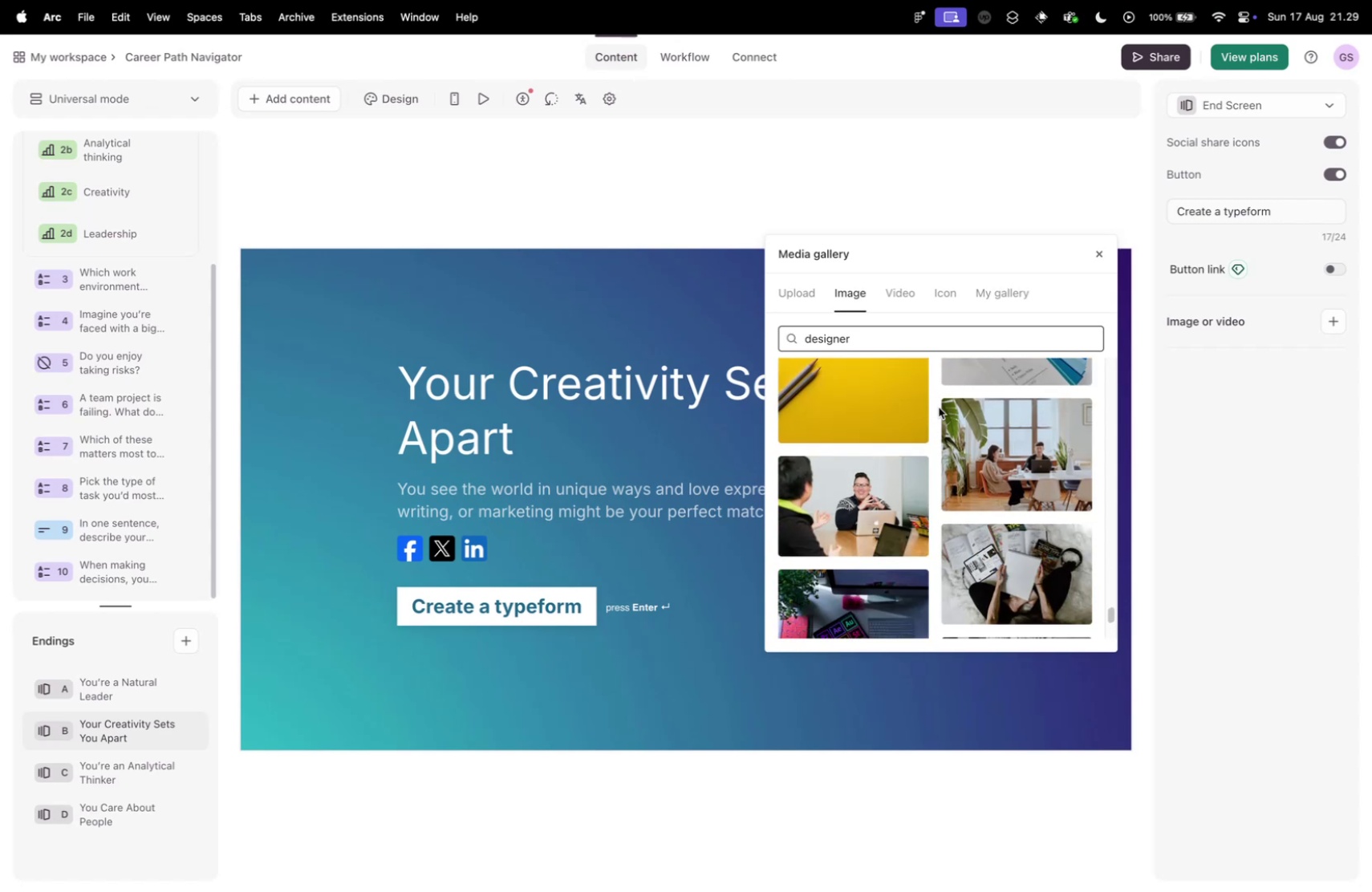 
scroll: coordinate [938, 407], scroll_direction: down, amount: 28.0
 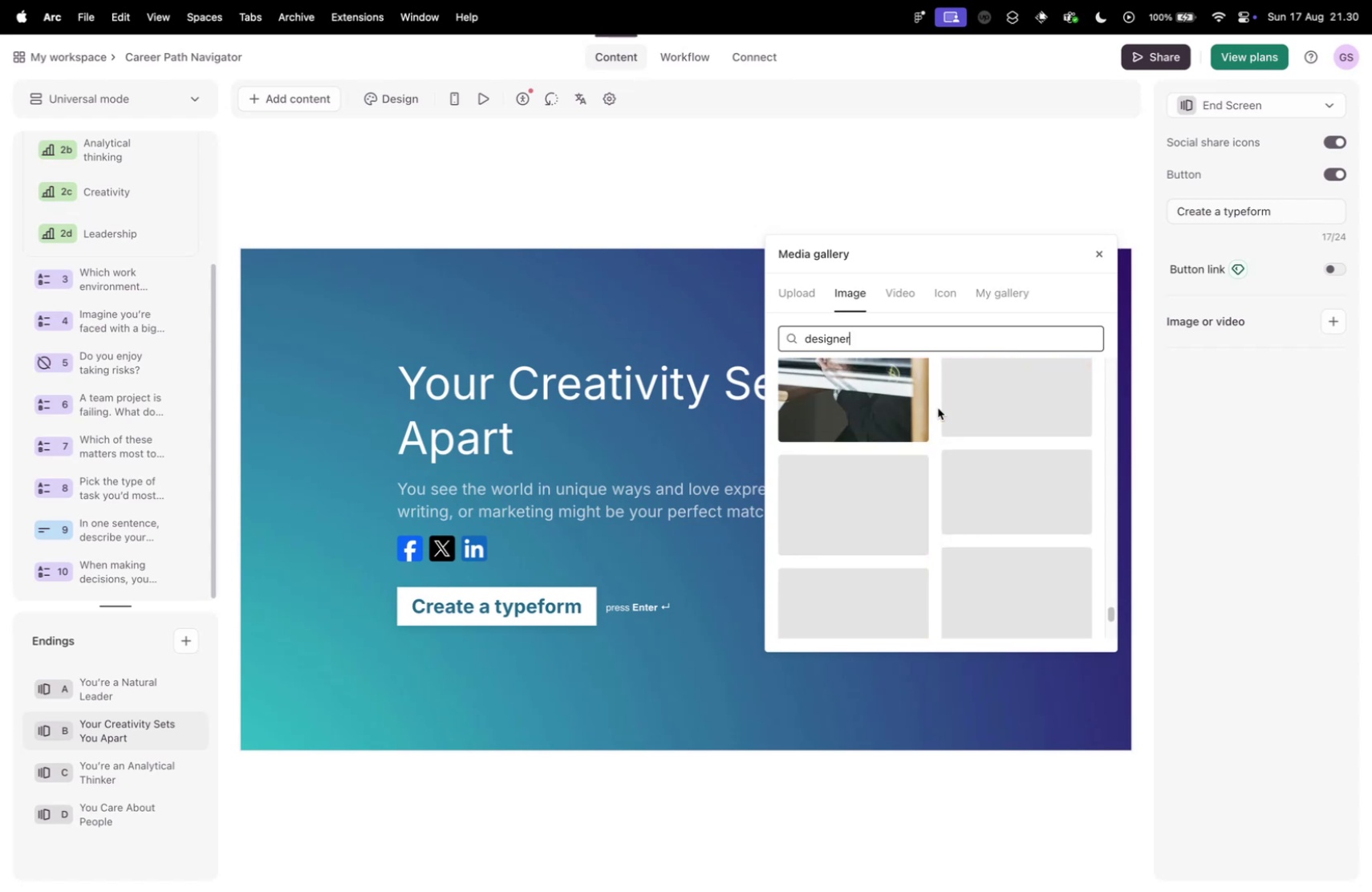 
scroll: coordinate [938, 407], scroll_direction: up, amount: 14.0
 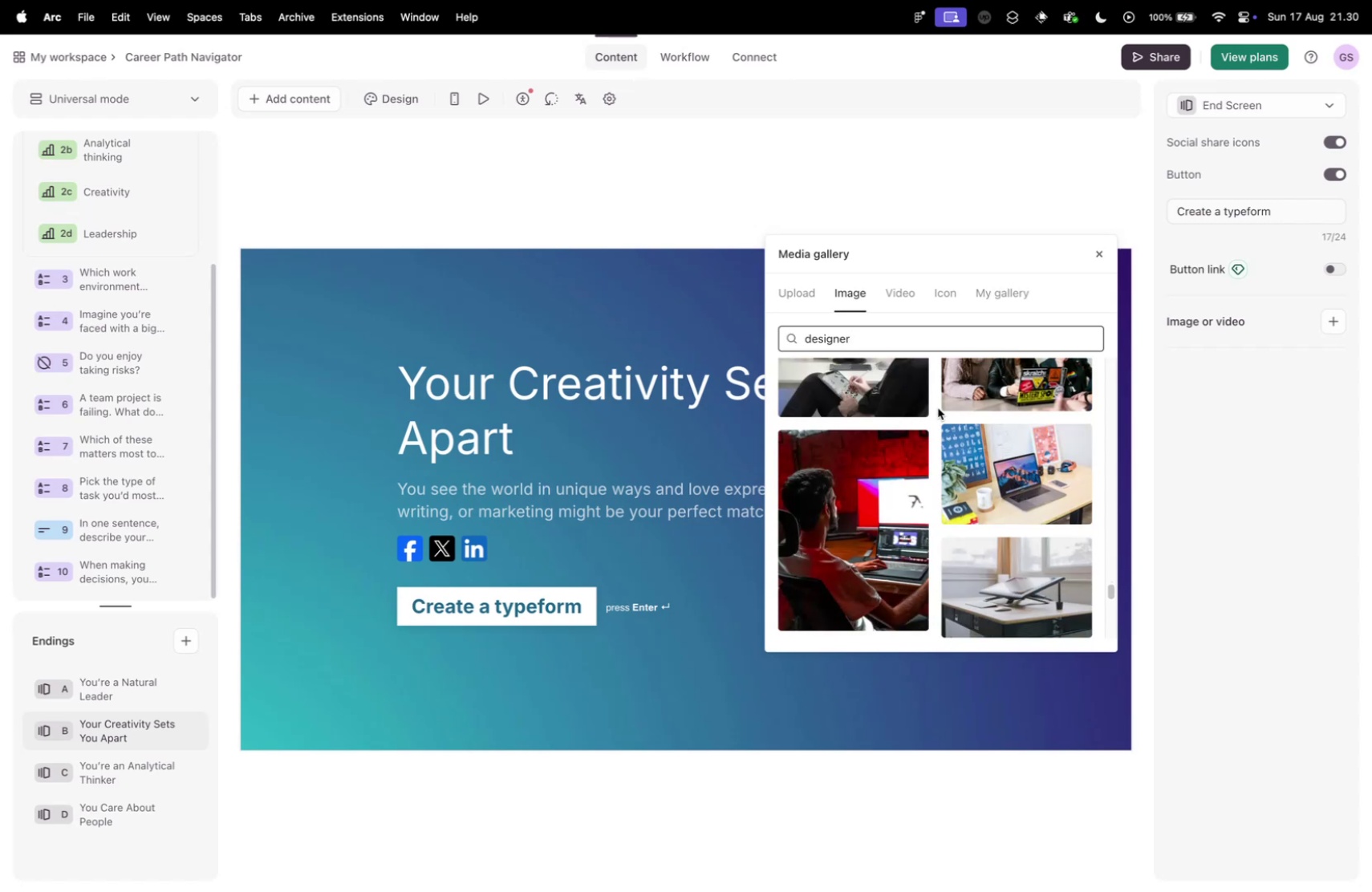 
scroll: coordinate [938, 407], scroll_direction: down, amount: 10.0
 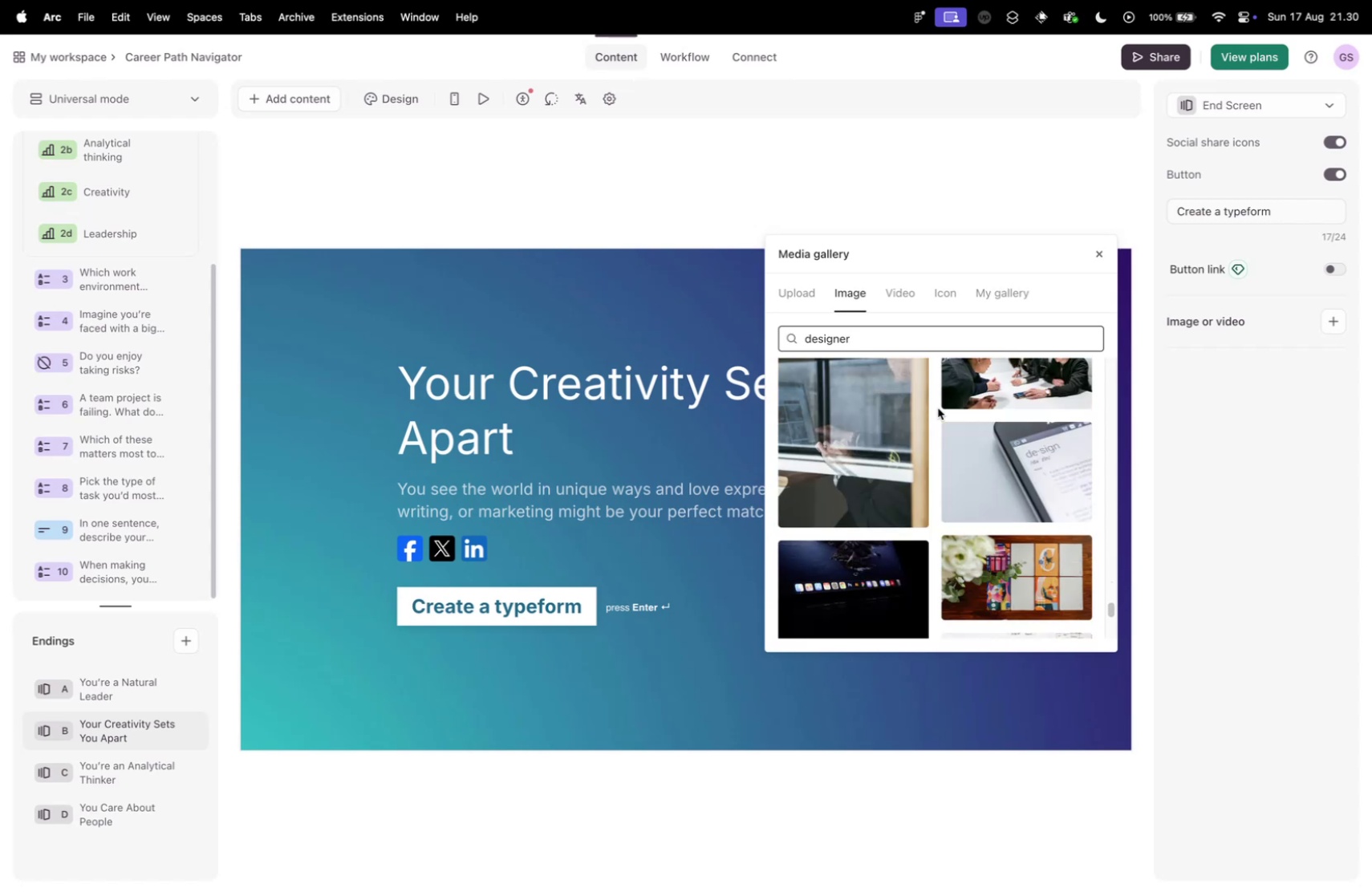 
scroll: coordinate [938, 407], scroll_direction: up, amount: 6.0
 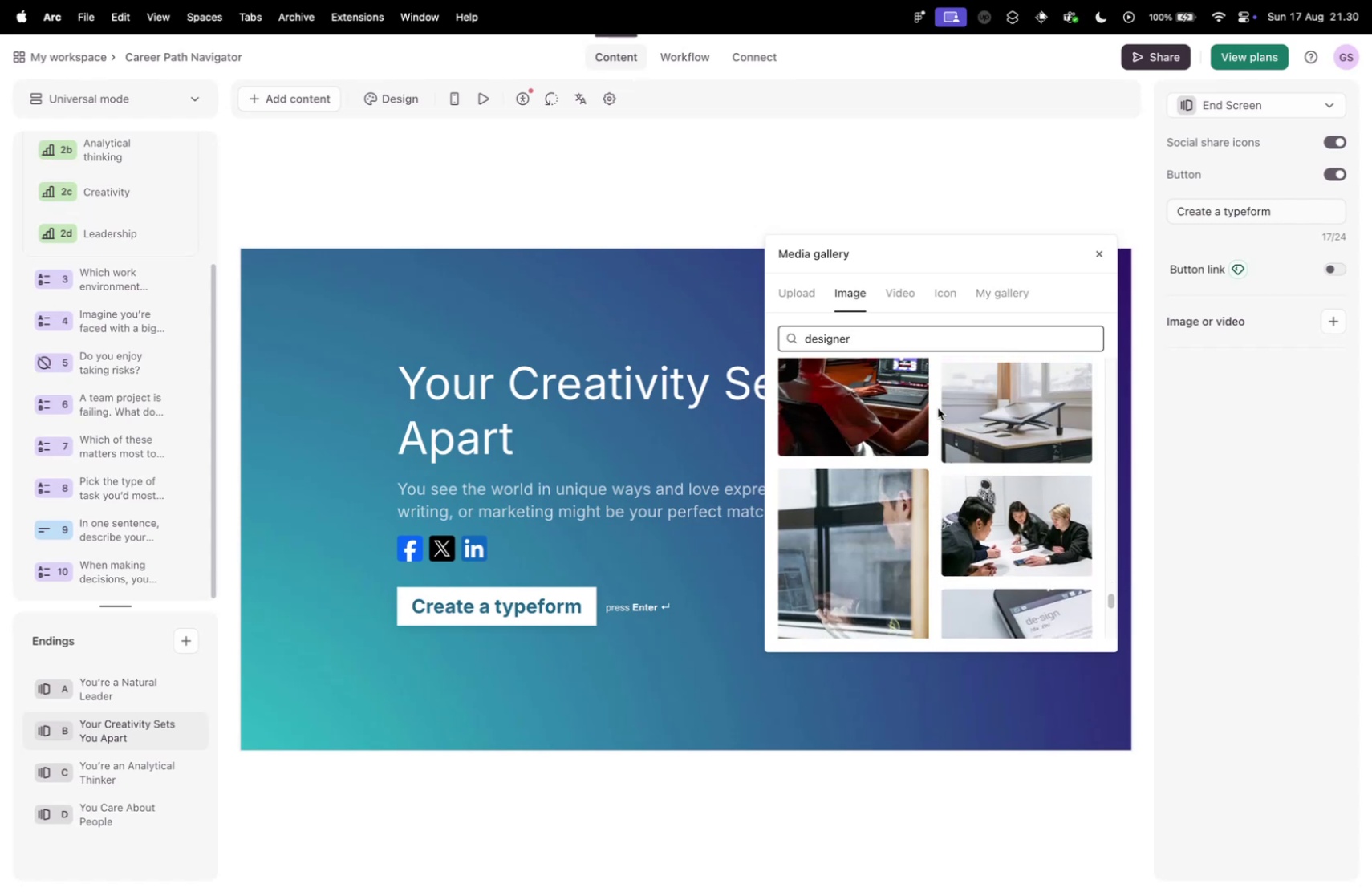 
scroll: coordinate [935, 407], scroll_direction: down, amount: 53.0
 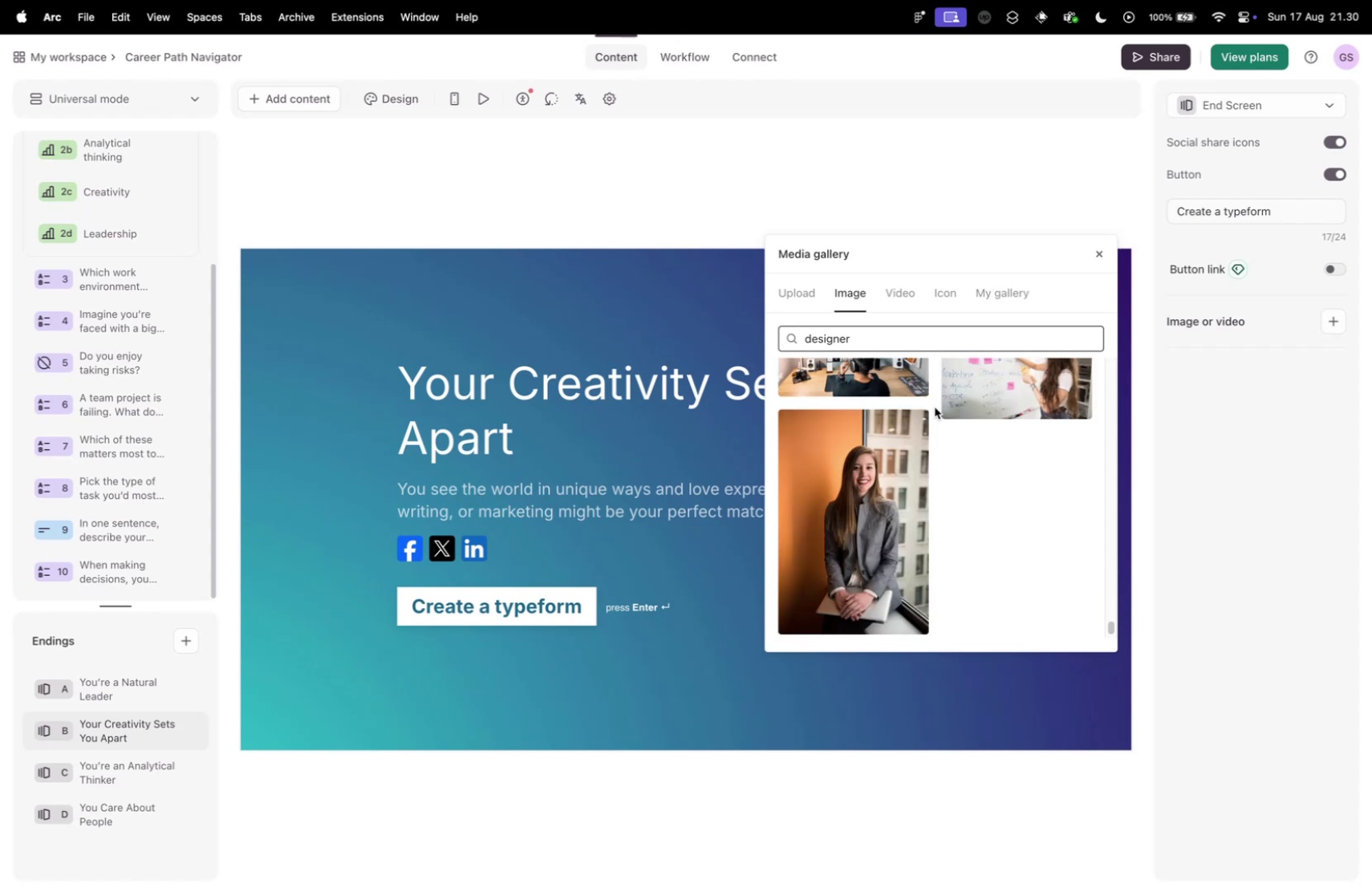 
scroll: coordinate [936, 407], scroll_direction: up, amount: 104.0
 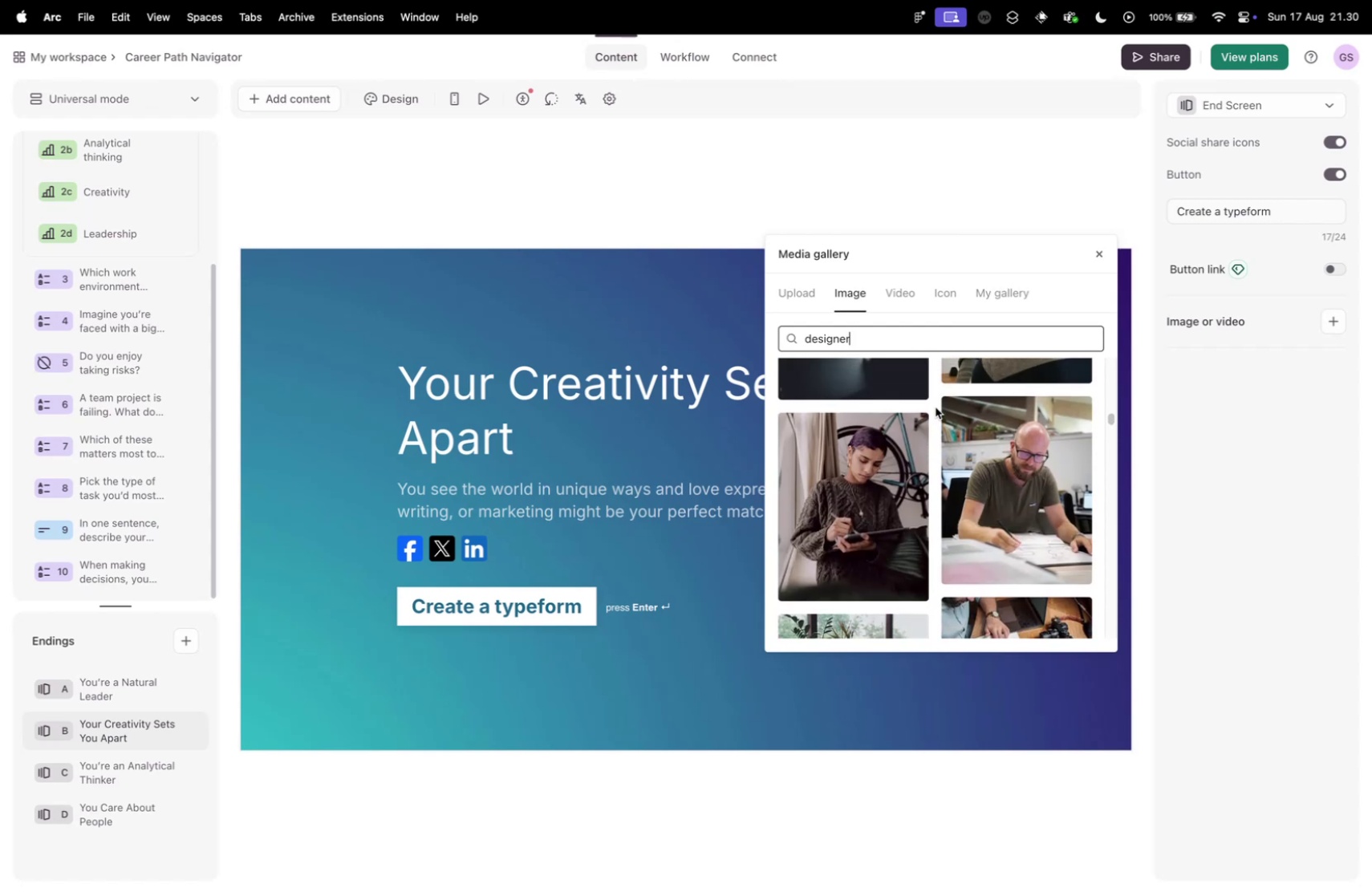 
scroll: coordinate [936, 407], scroll_direction: down, amount: 5.0
 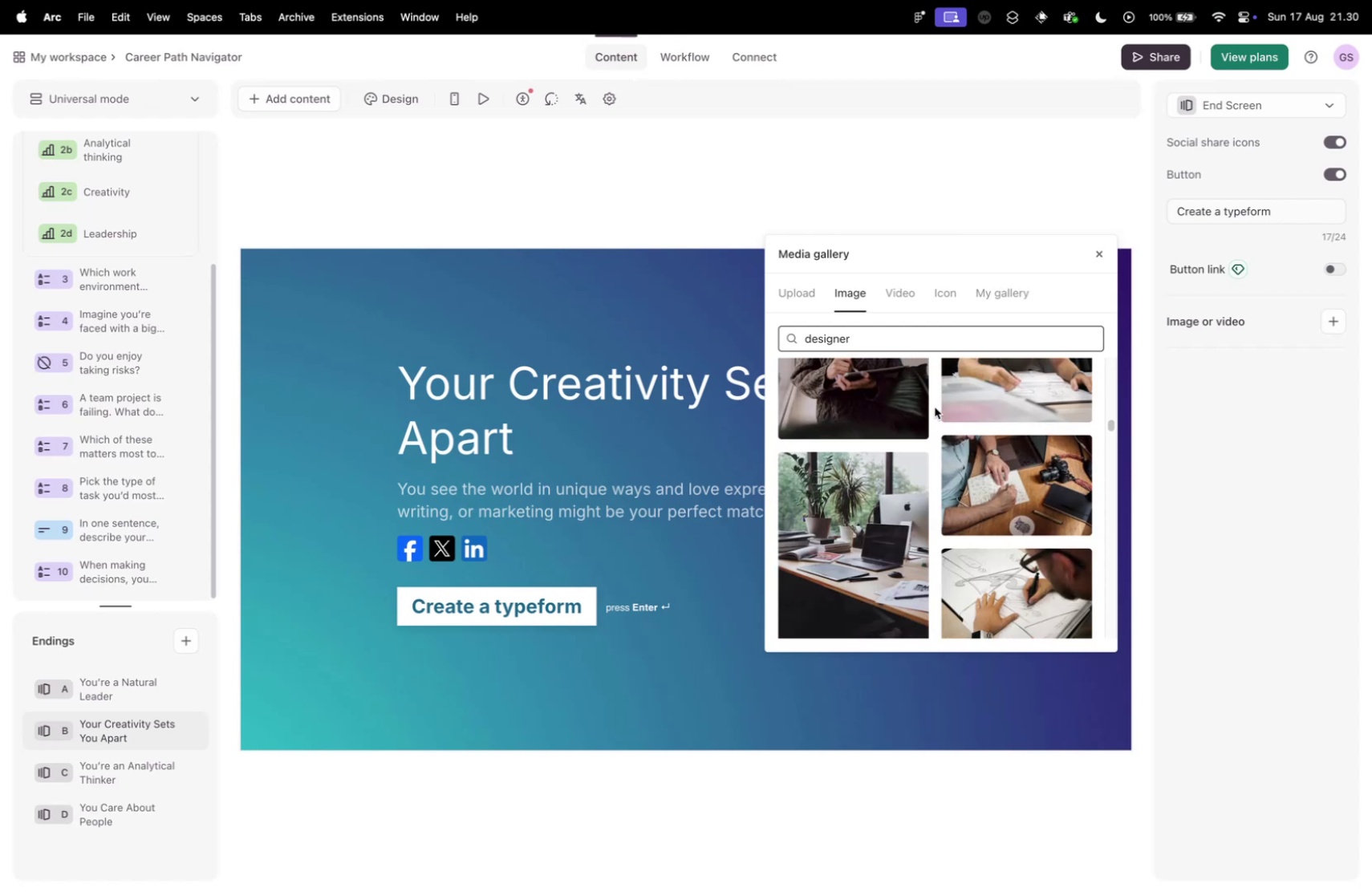 
scroll: coordinate [935, 407], scroll_direction: up, amount: 24.0
 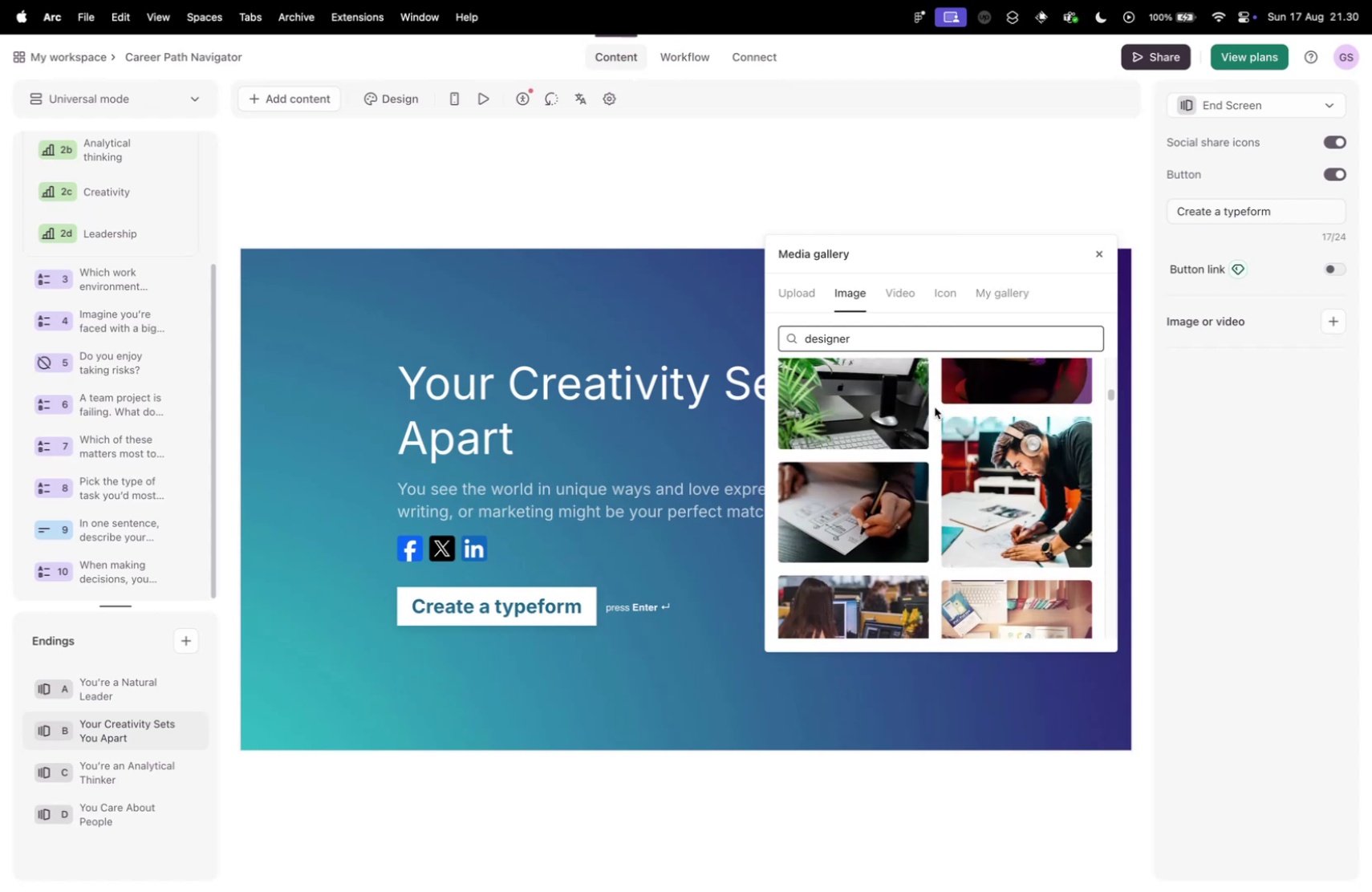 
scroll: coordinate [935, 407], scroll_direction: down, amount: 20.0
 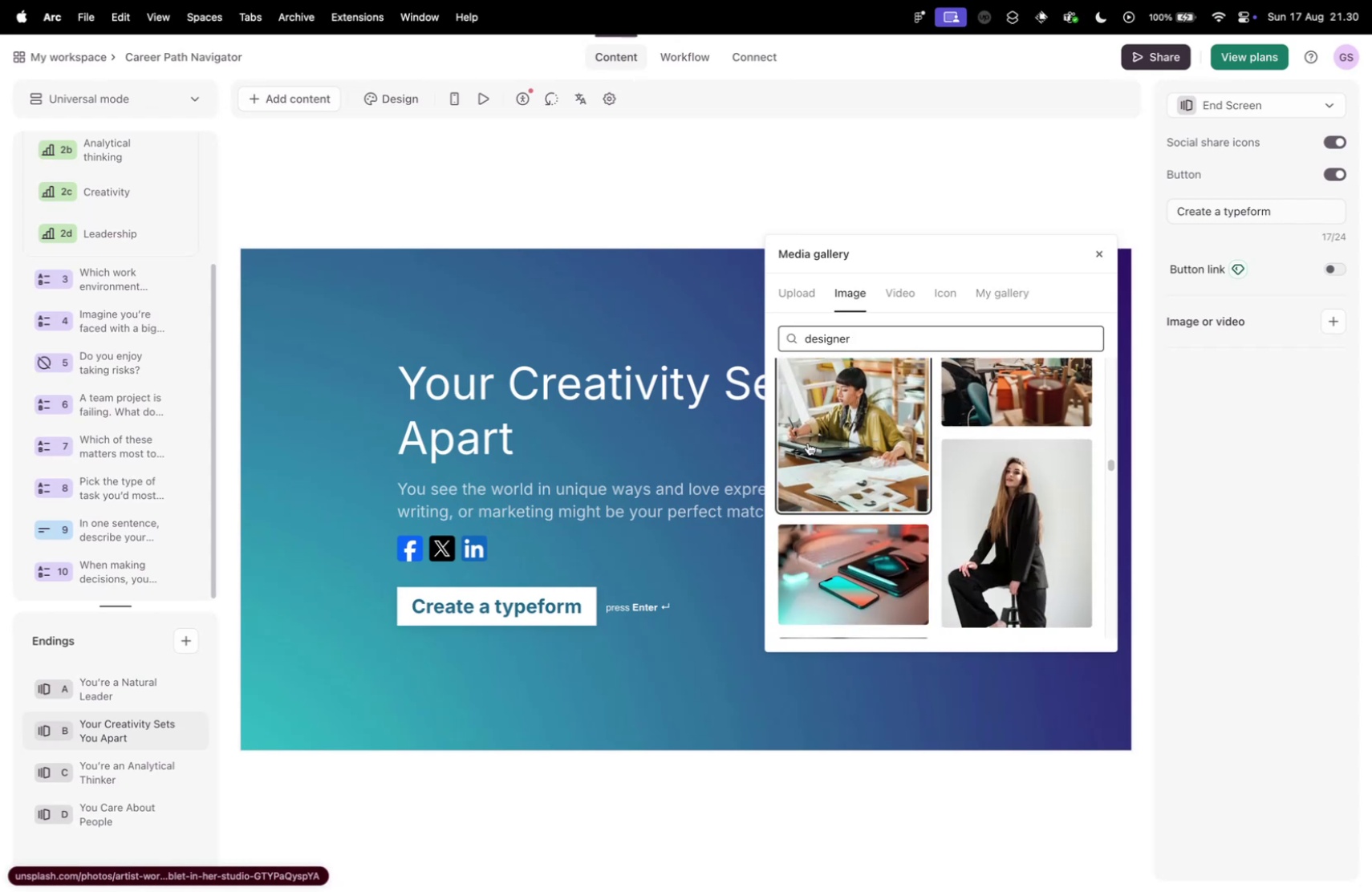 
left_click([808, 442])
 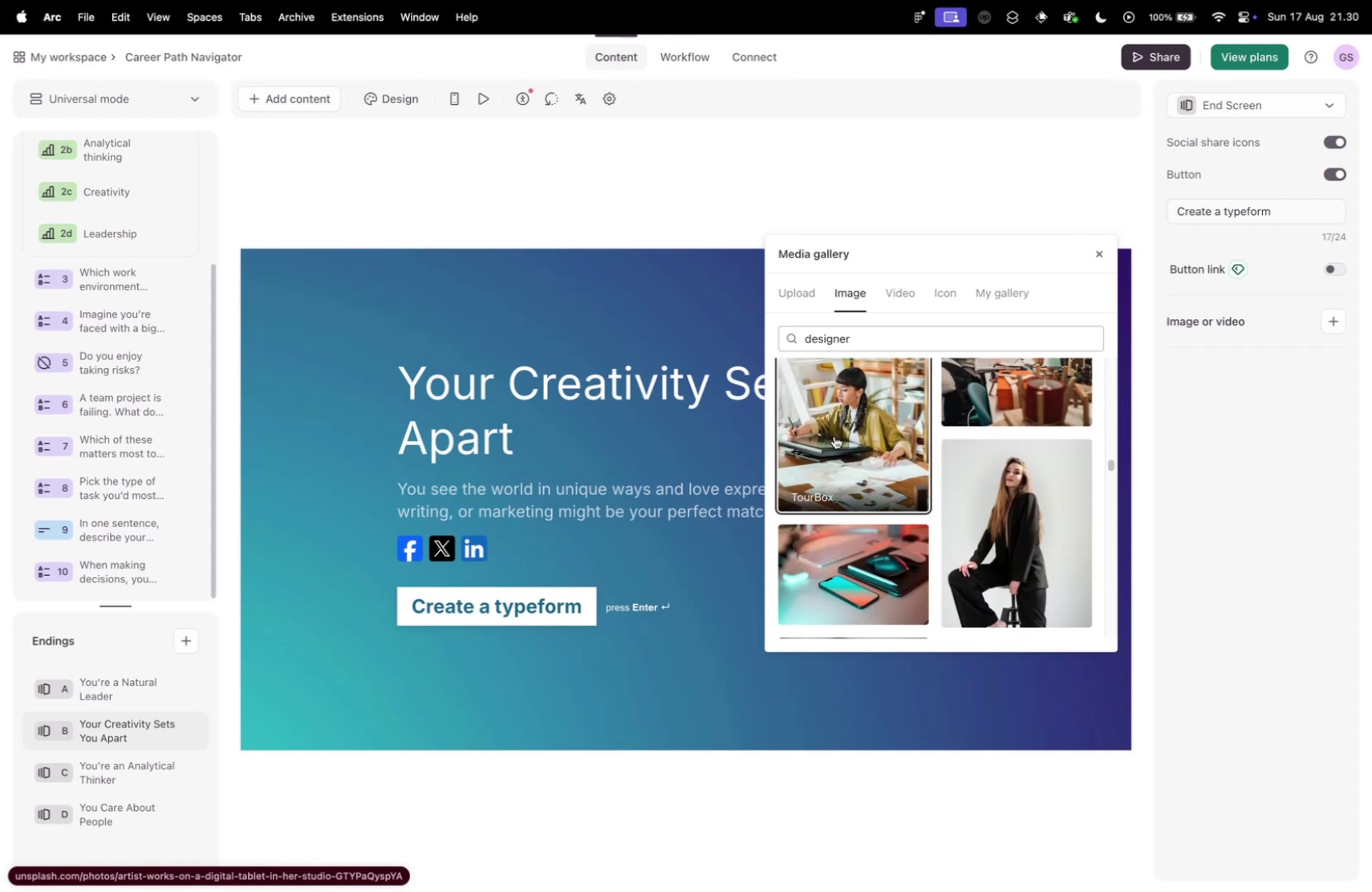 
left_click([1096, 252])
 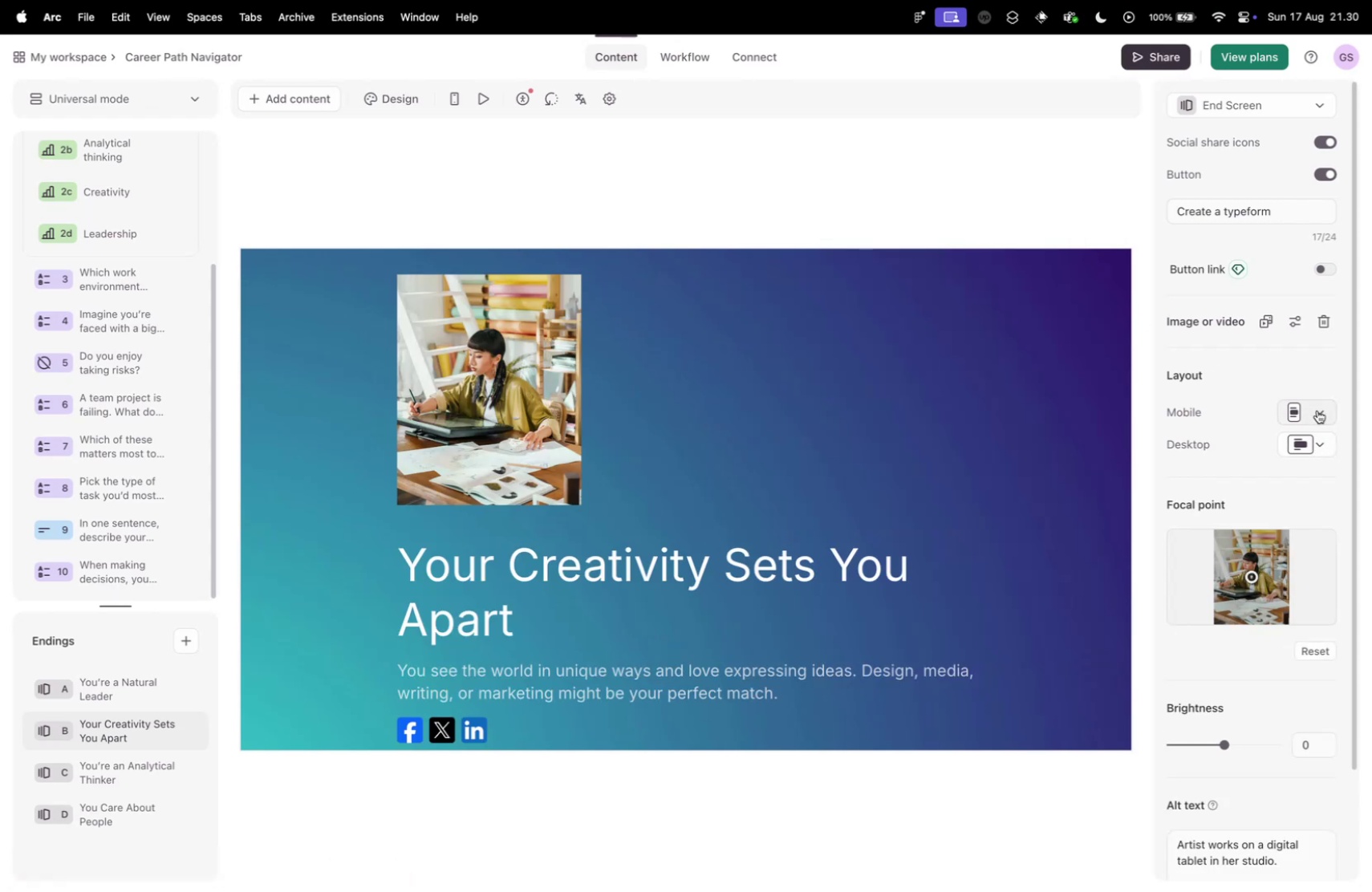 
wait(8.06)
 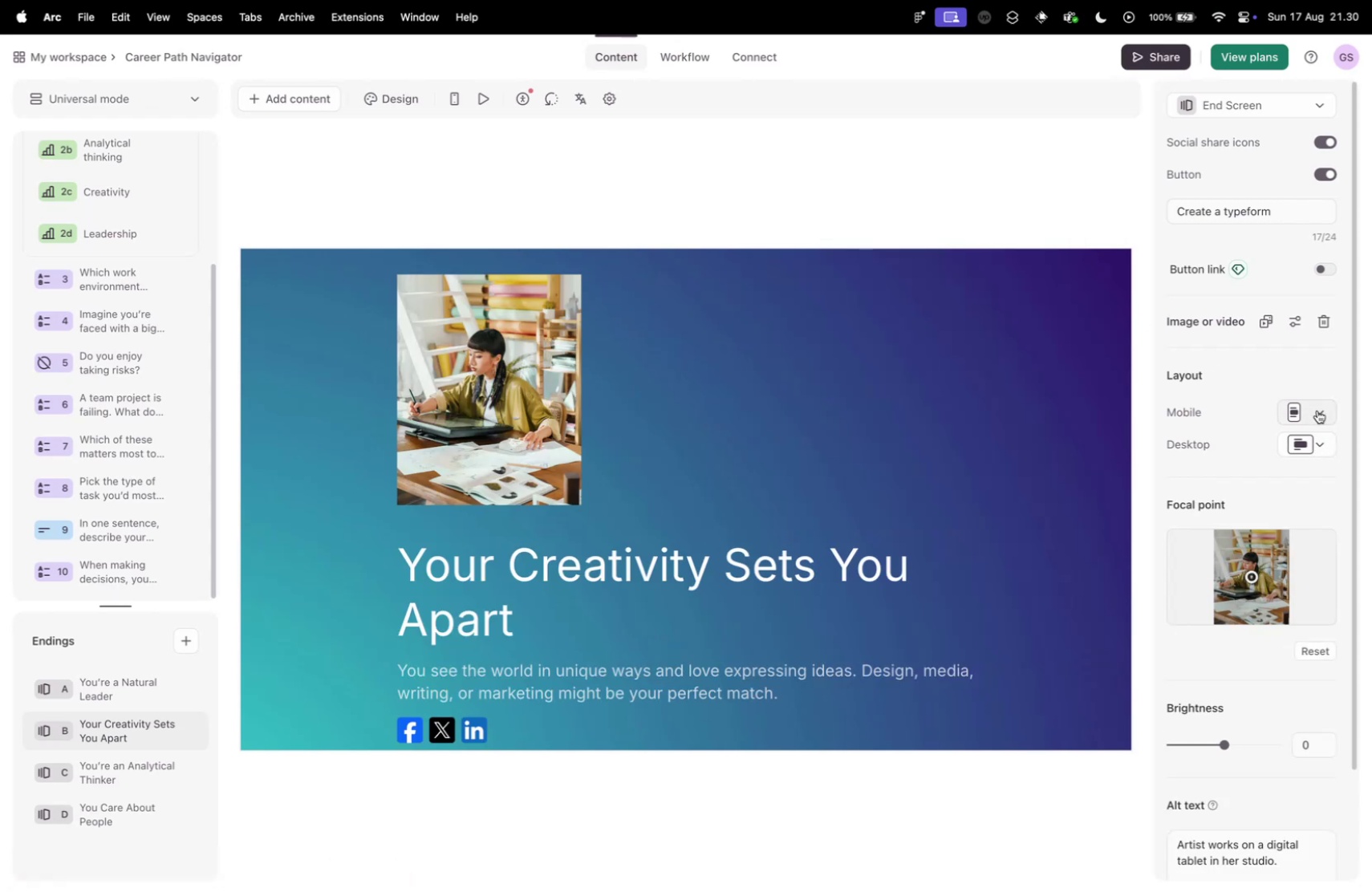 
left_click([1319, 435])
 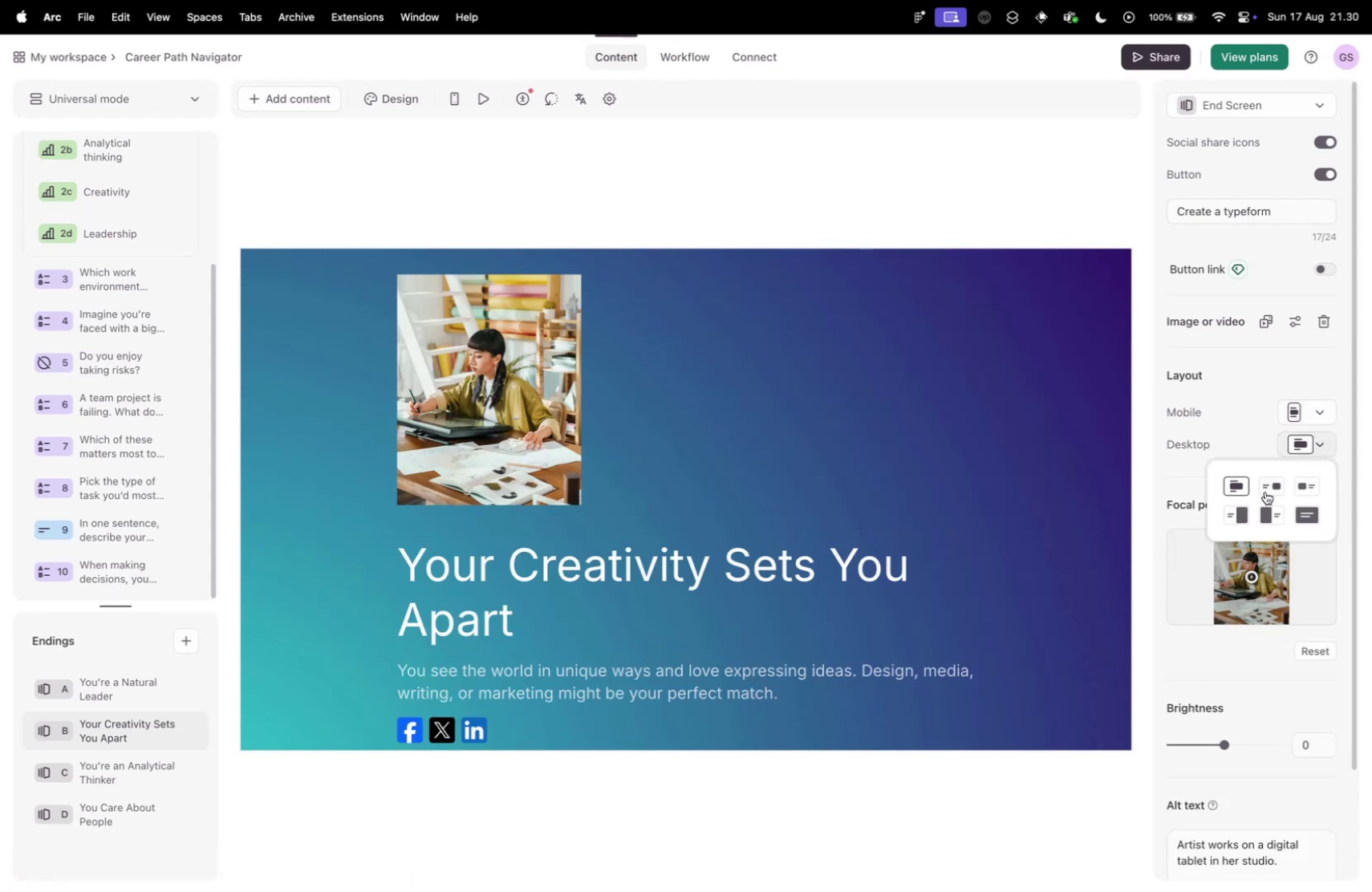 
left_click([1266, 489])
 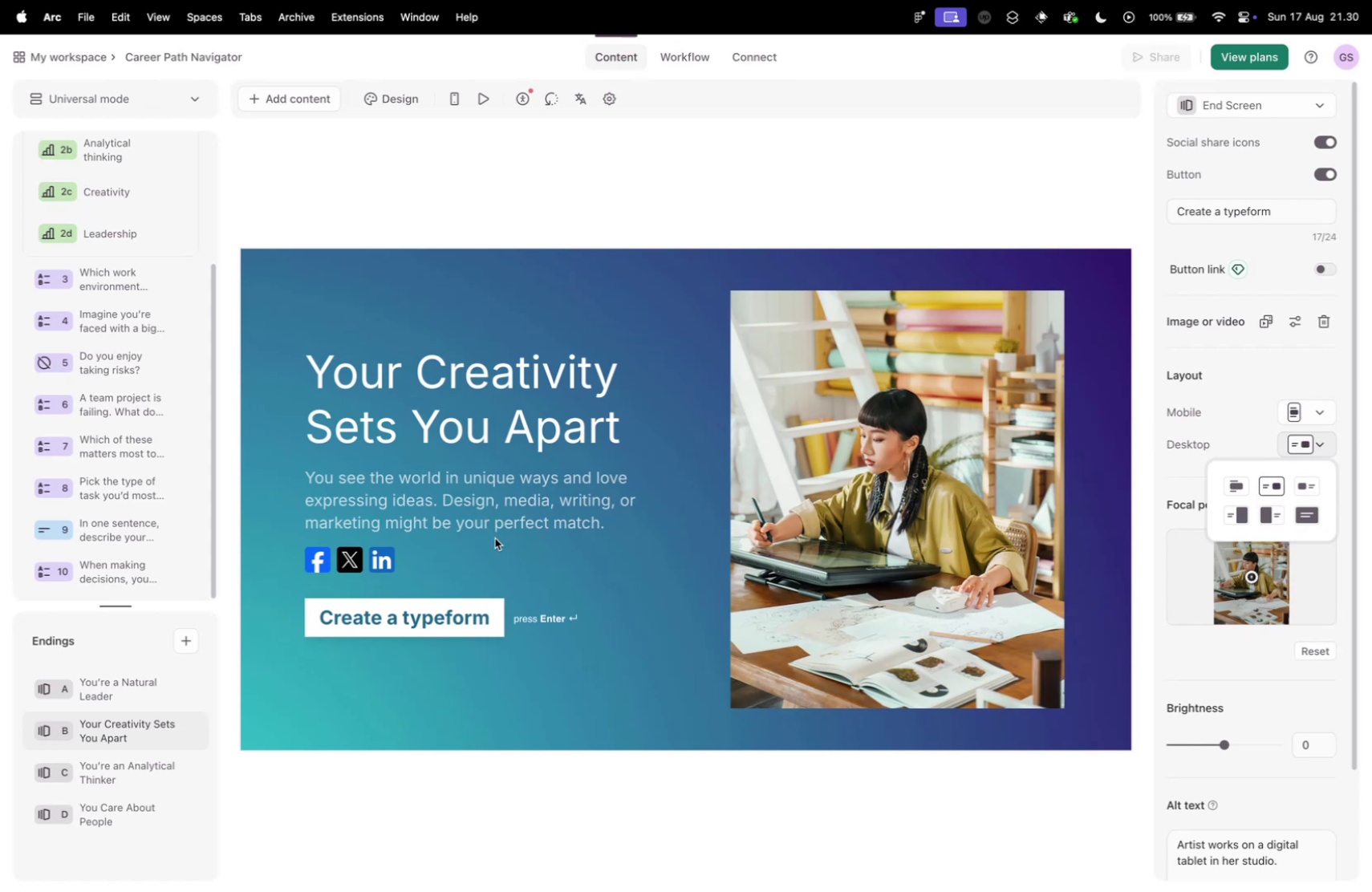 
left_click([99, 695])
 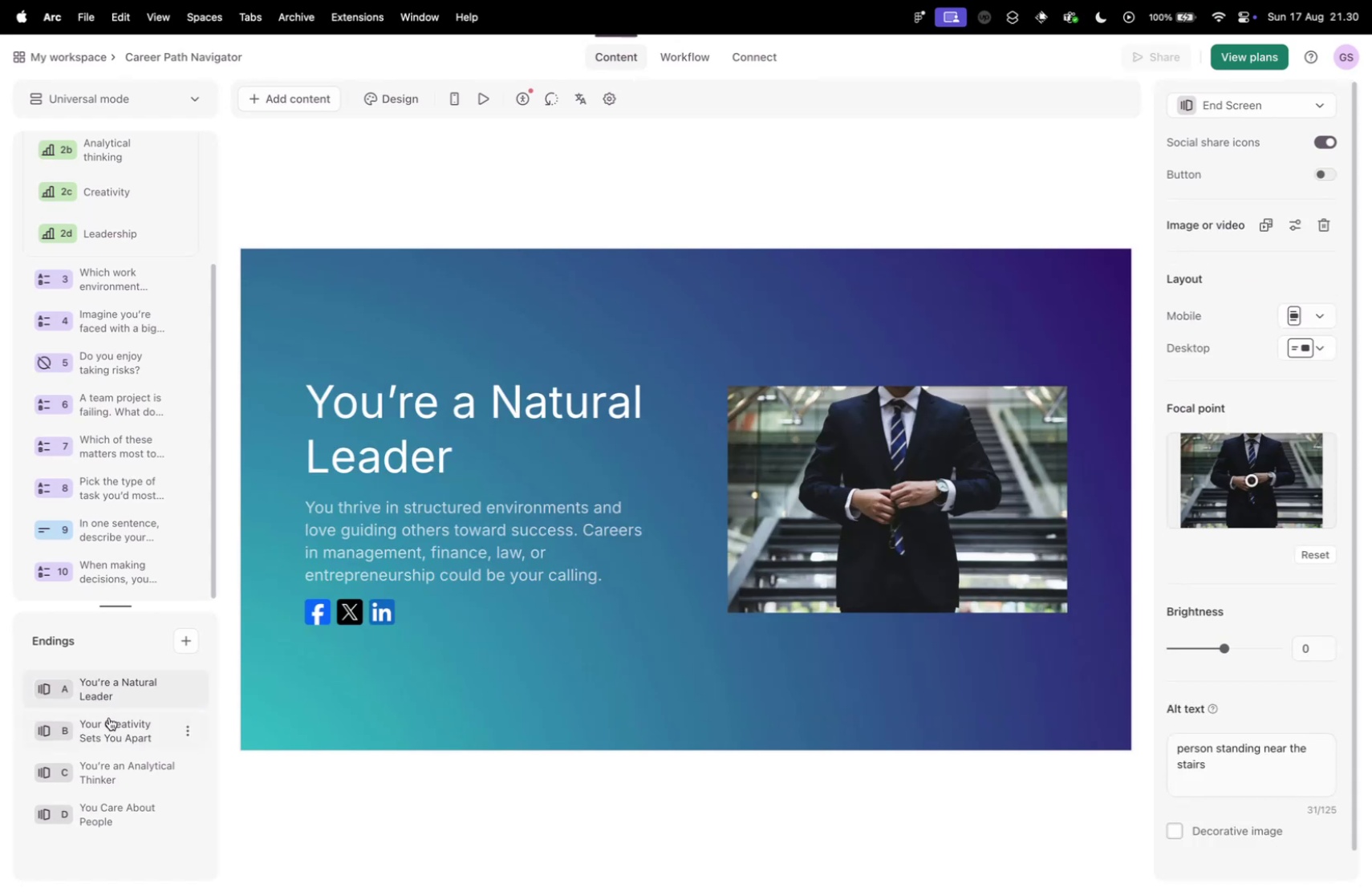 
left_click([109, 716])
 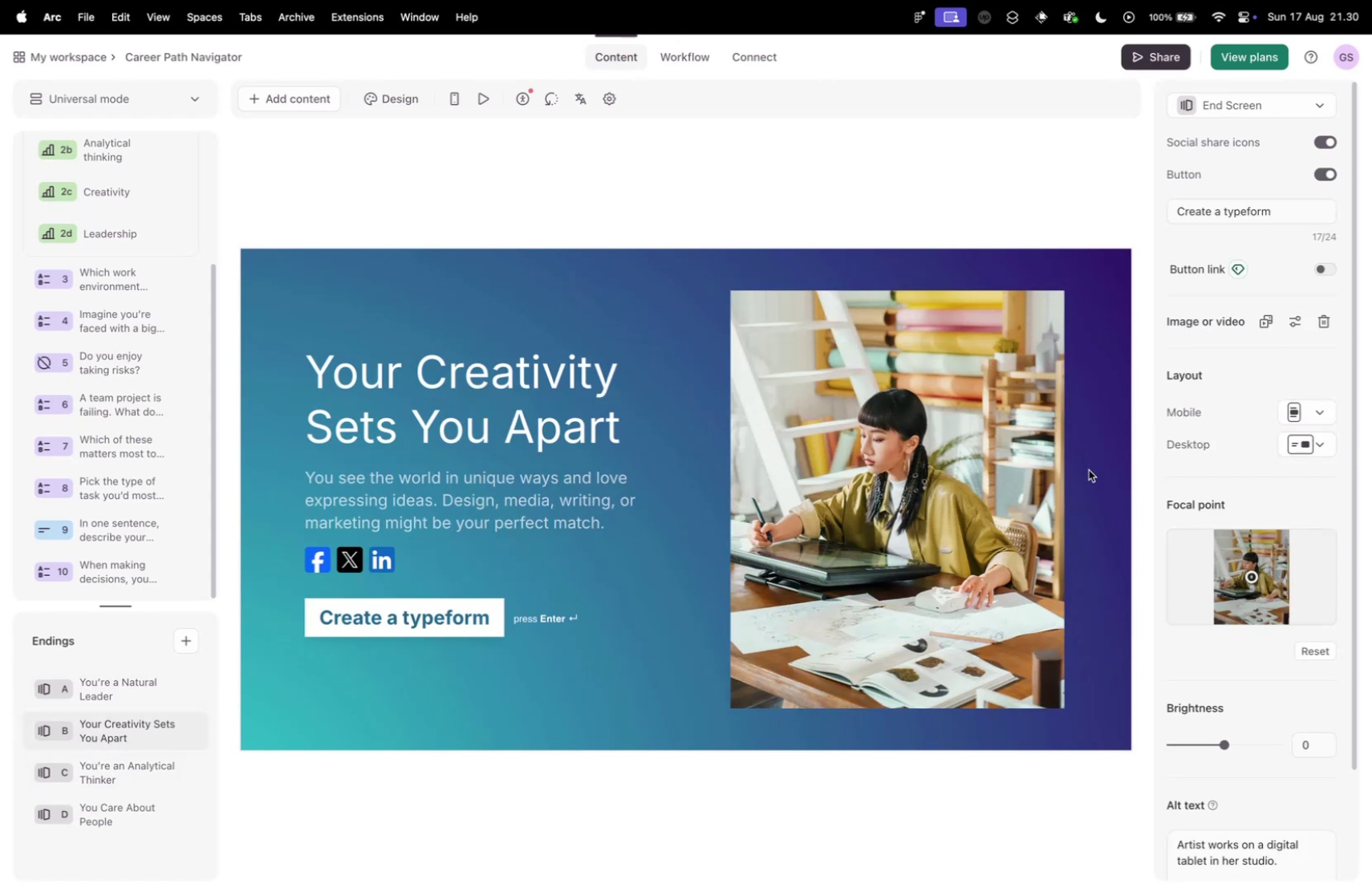 
left_click([1318, 408])
 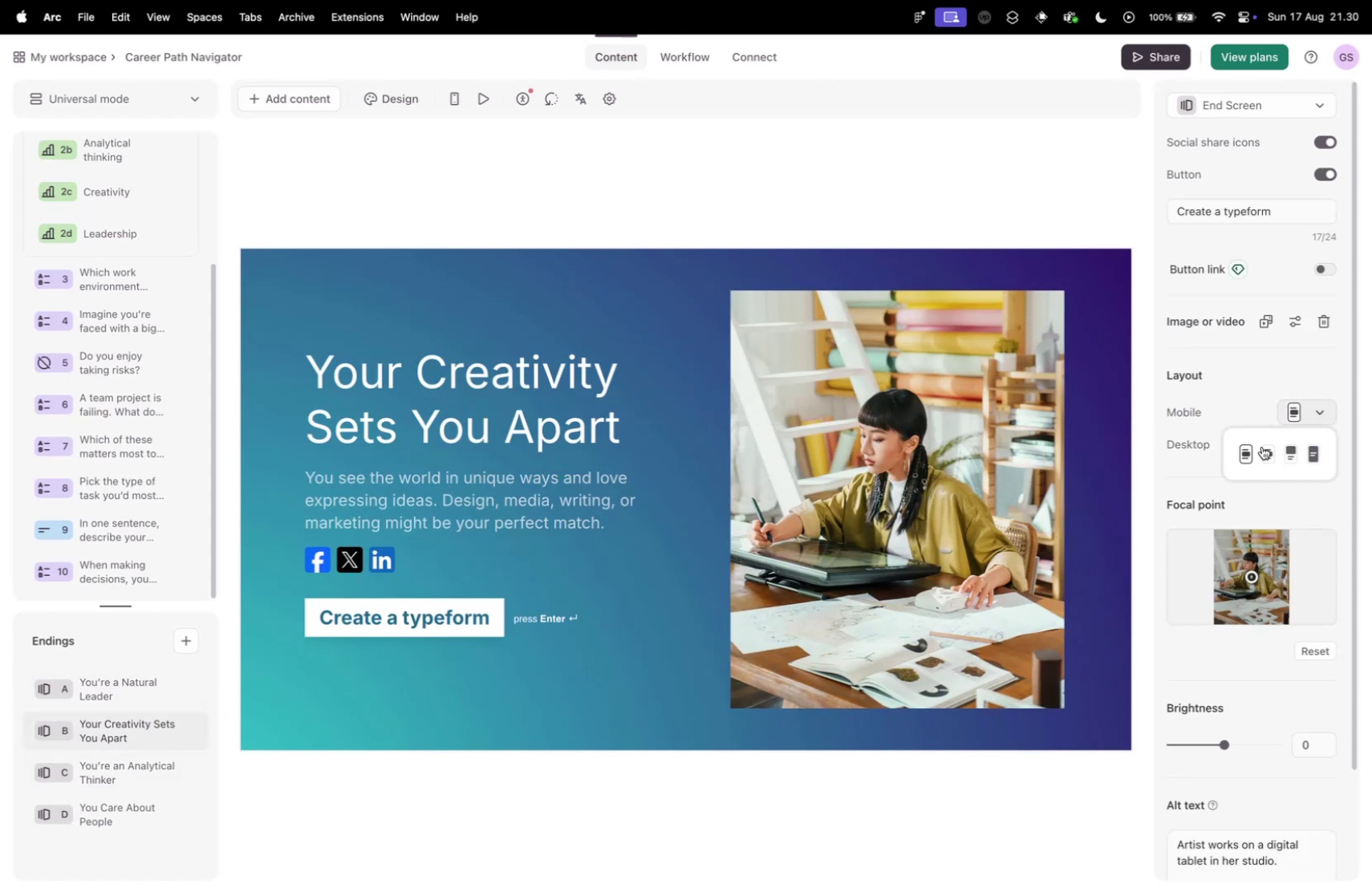 
left_click([1260, 448])
 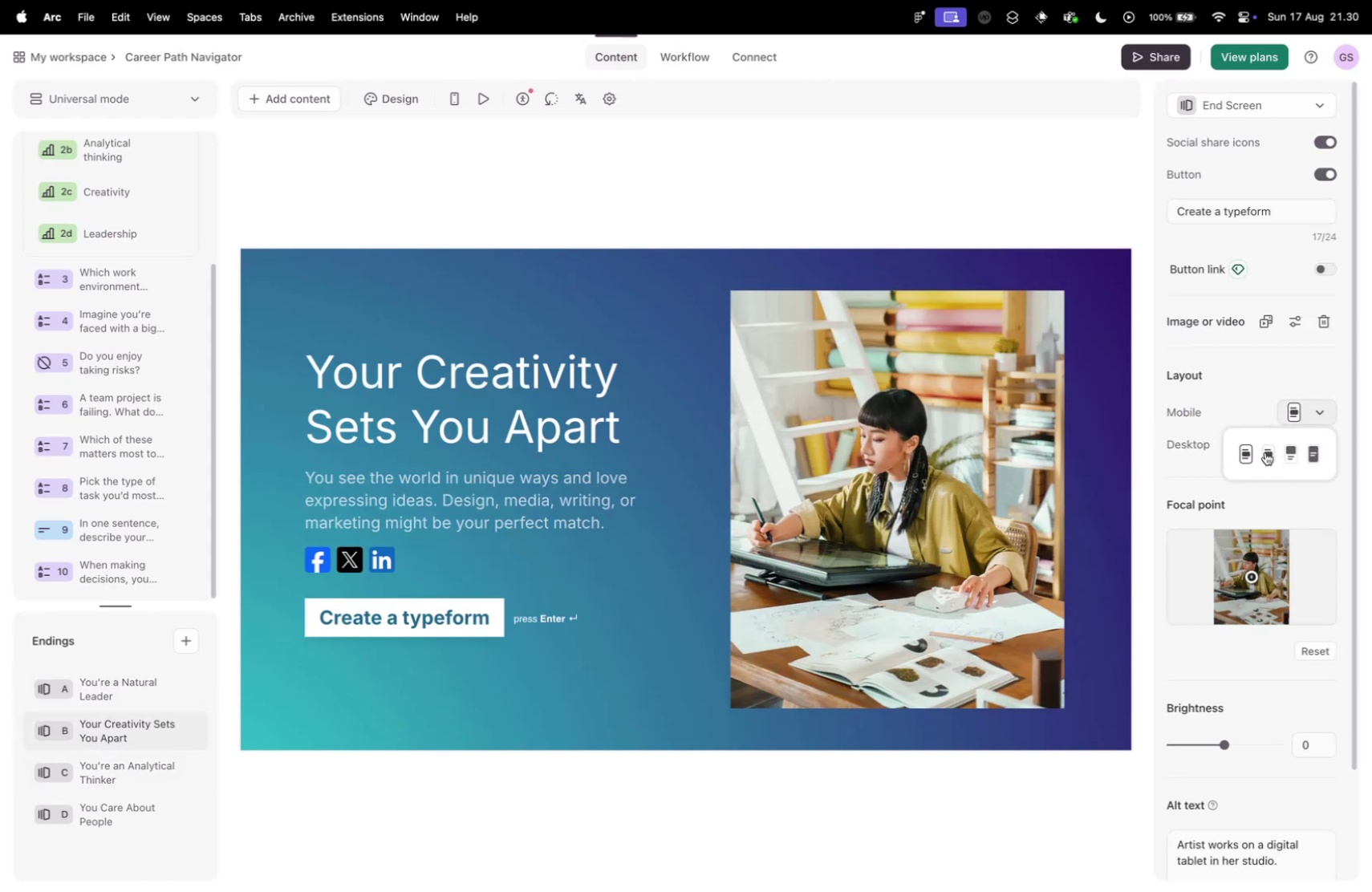 
left_click([1265, 452])
 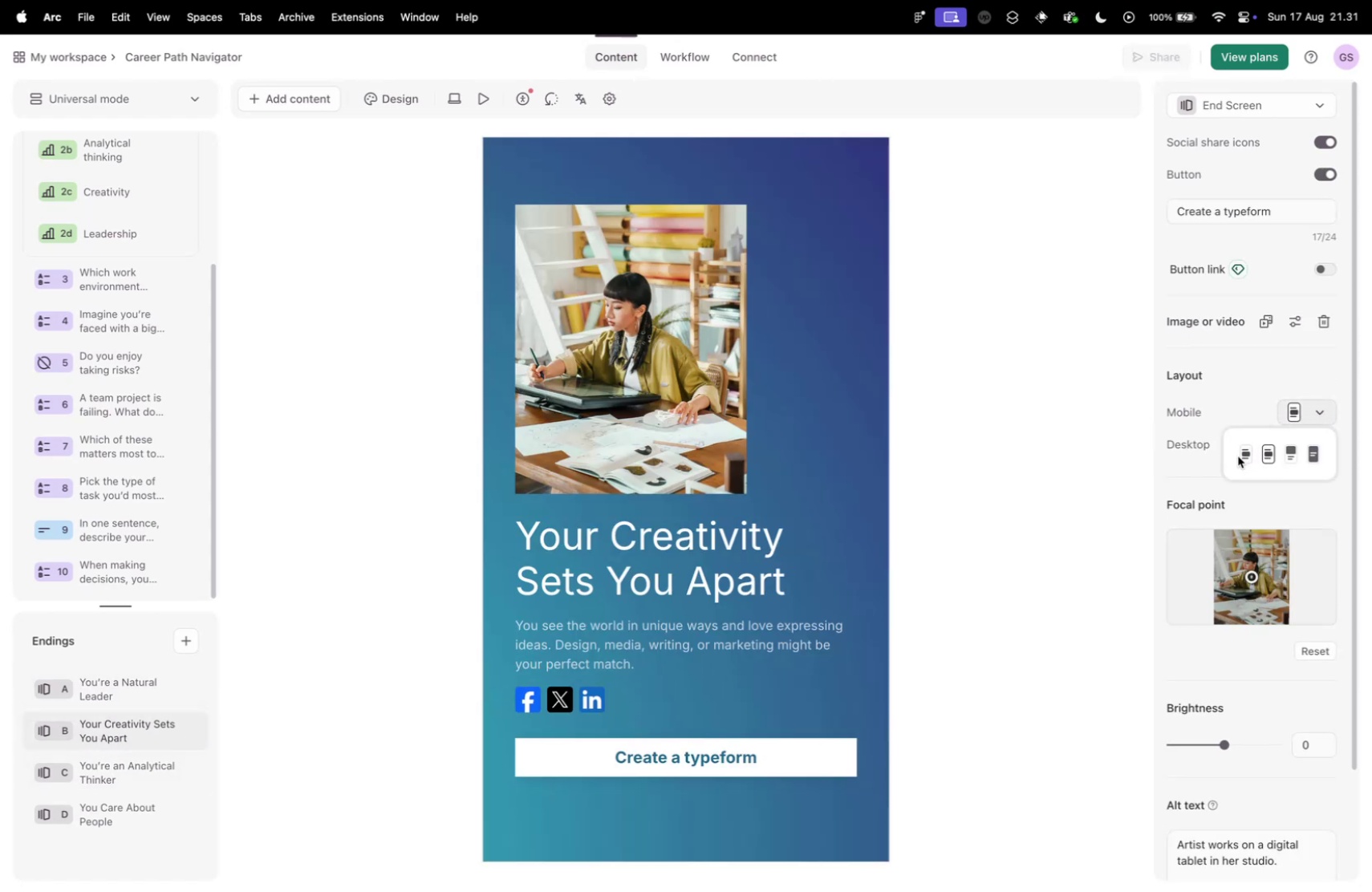 
left_click([1238, 456])
 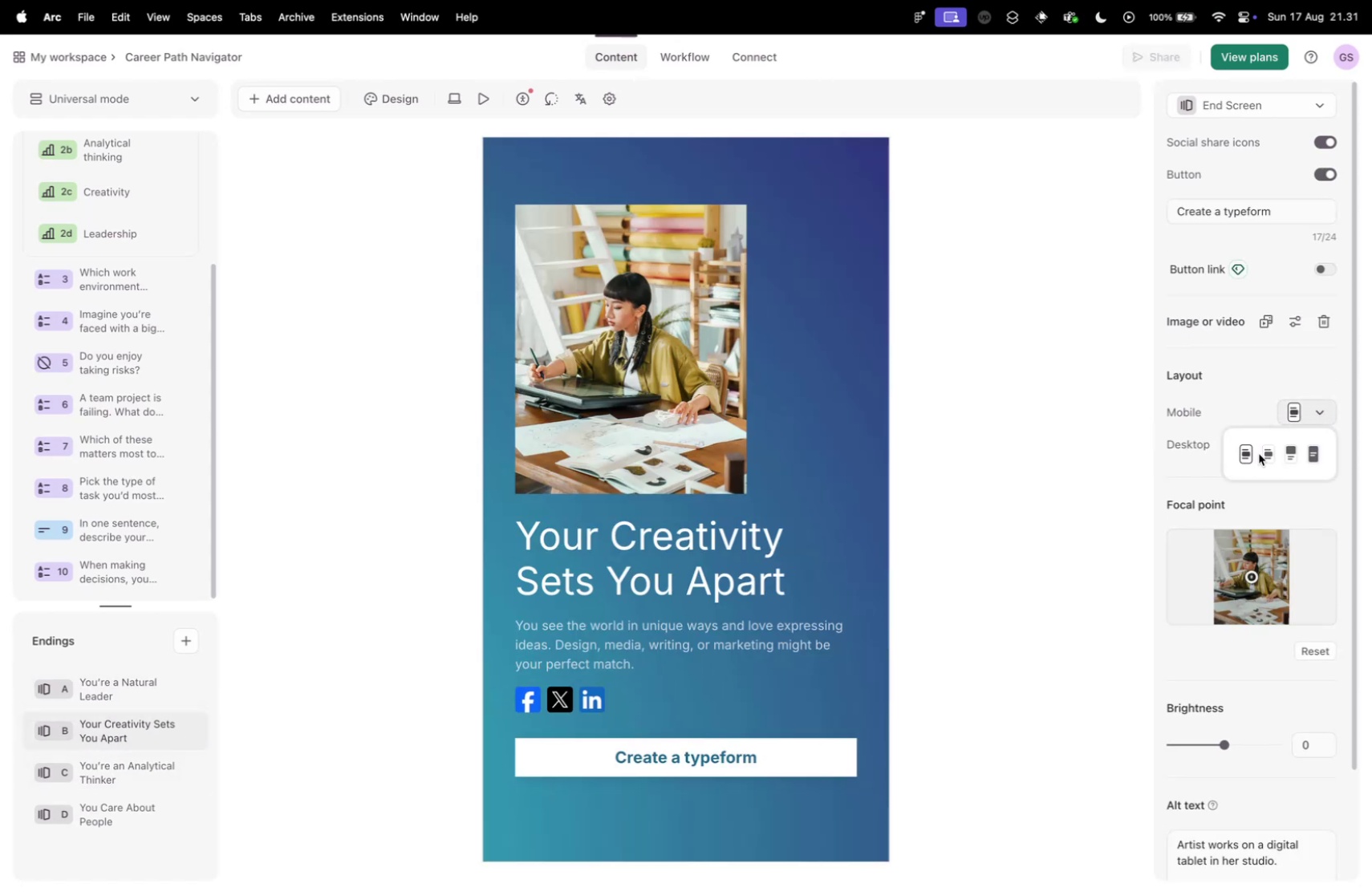 
left_click([1269, 452])
 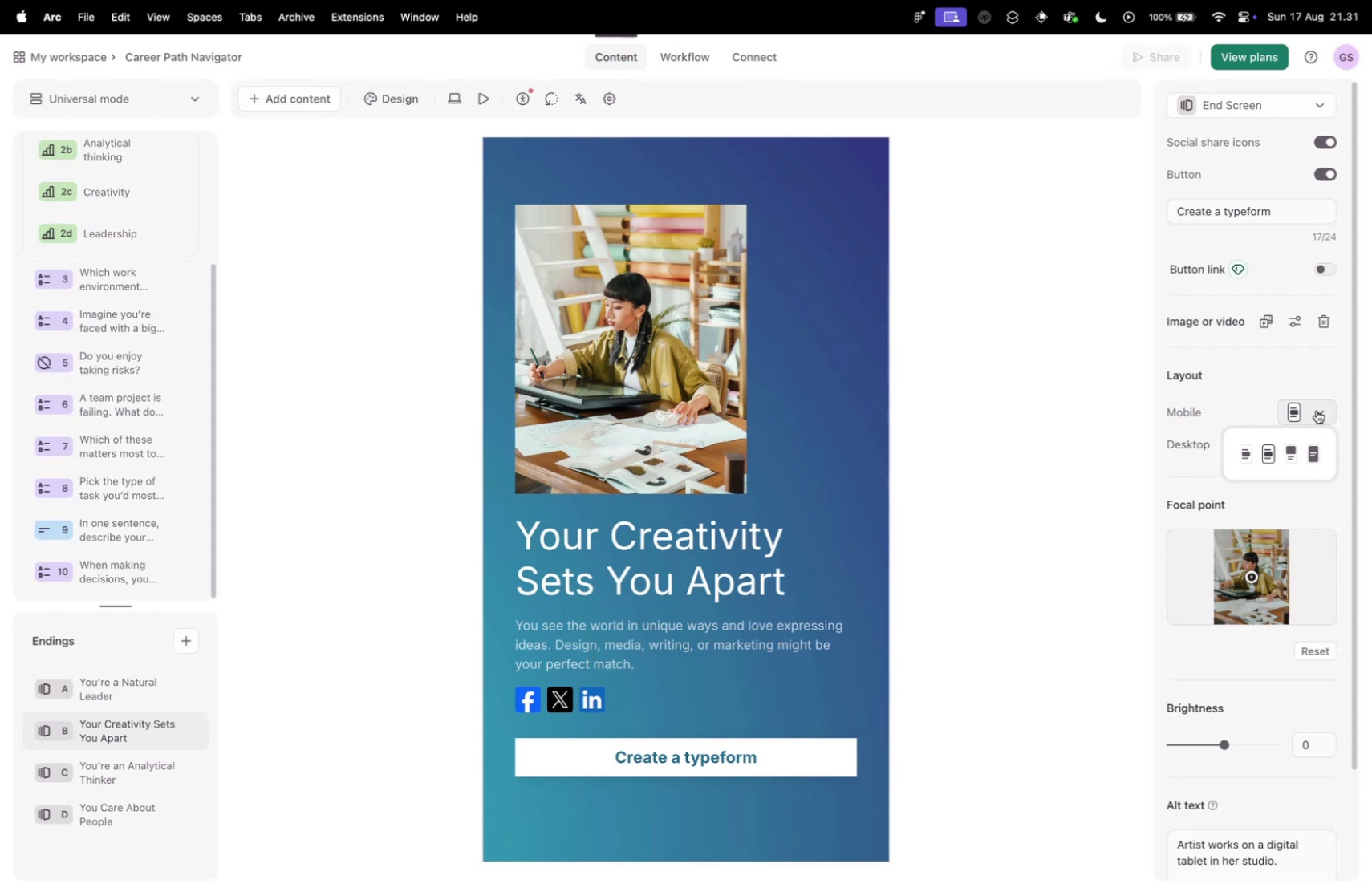 
left_click([1317, 410])
 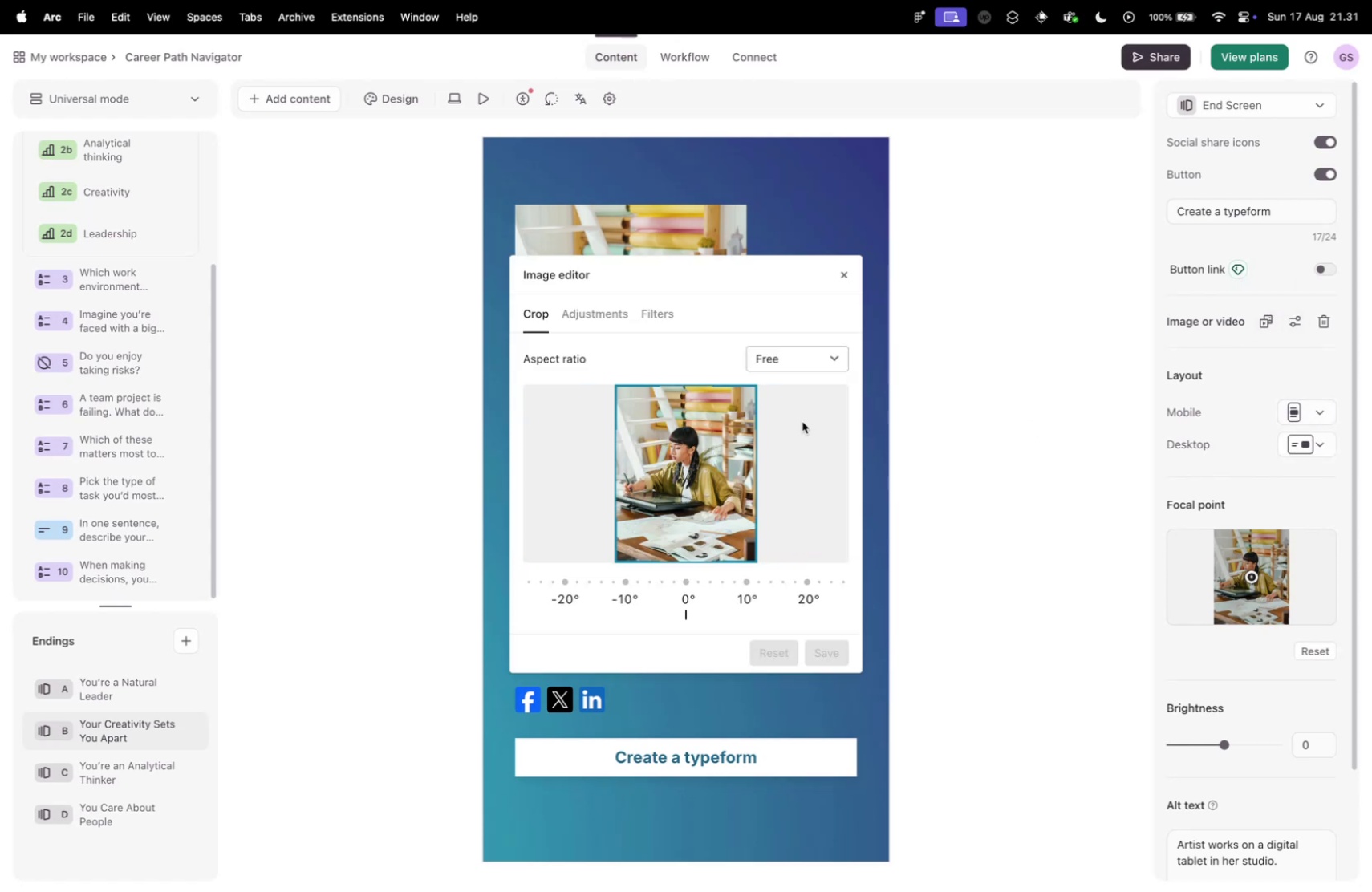 
wait(6.22)
 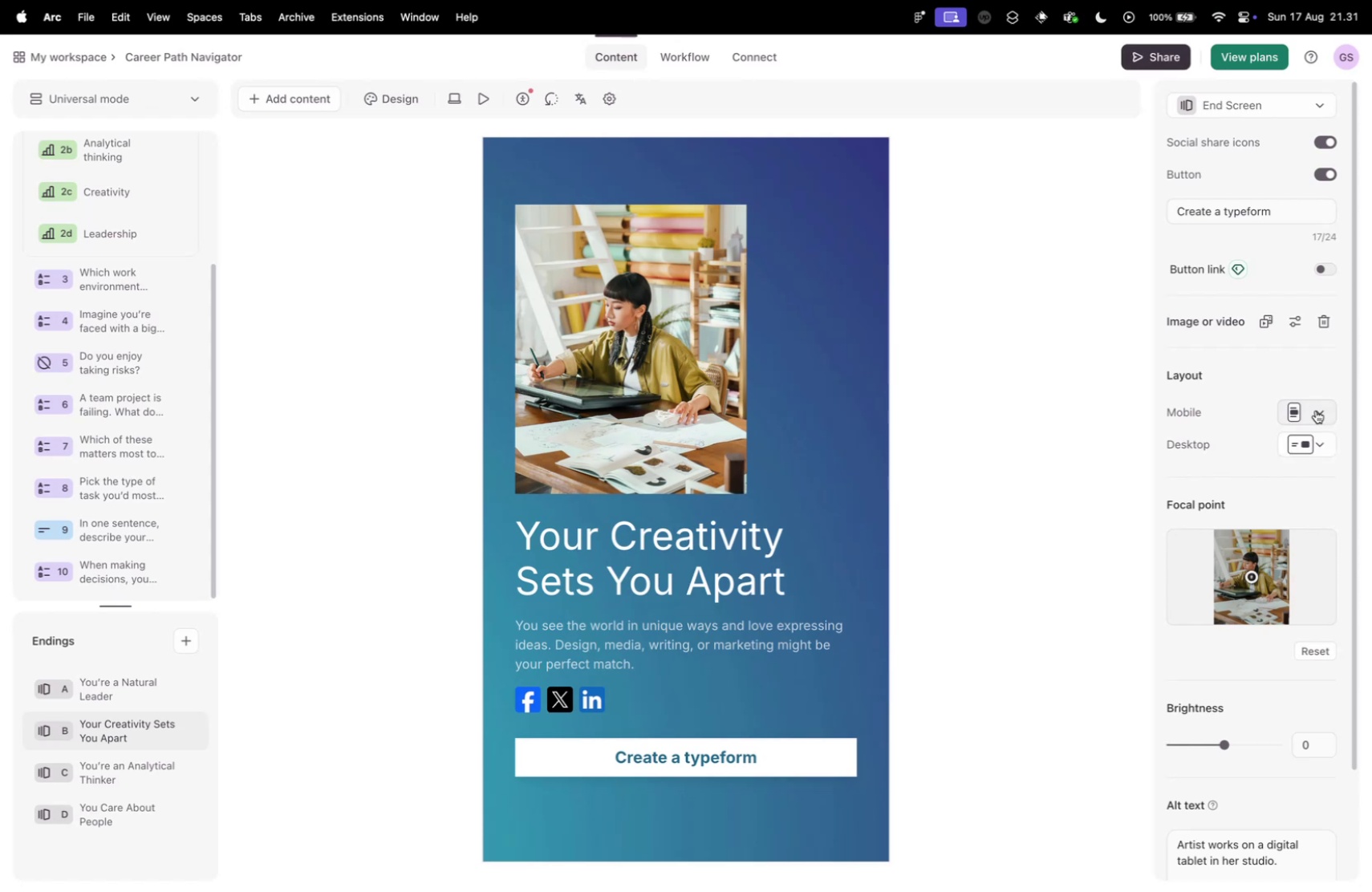 
left_click([789, 460])
 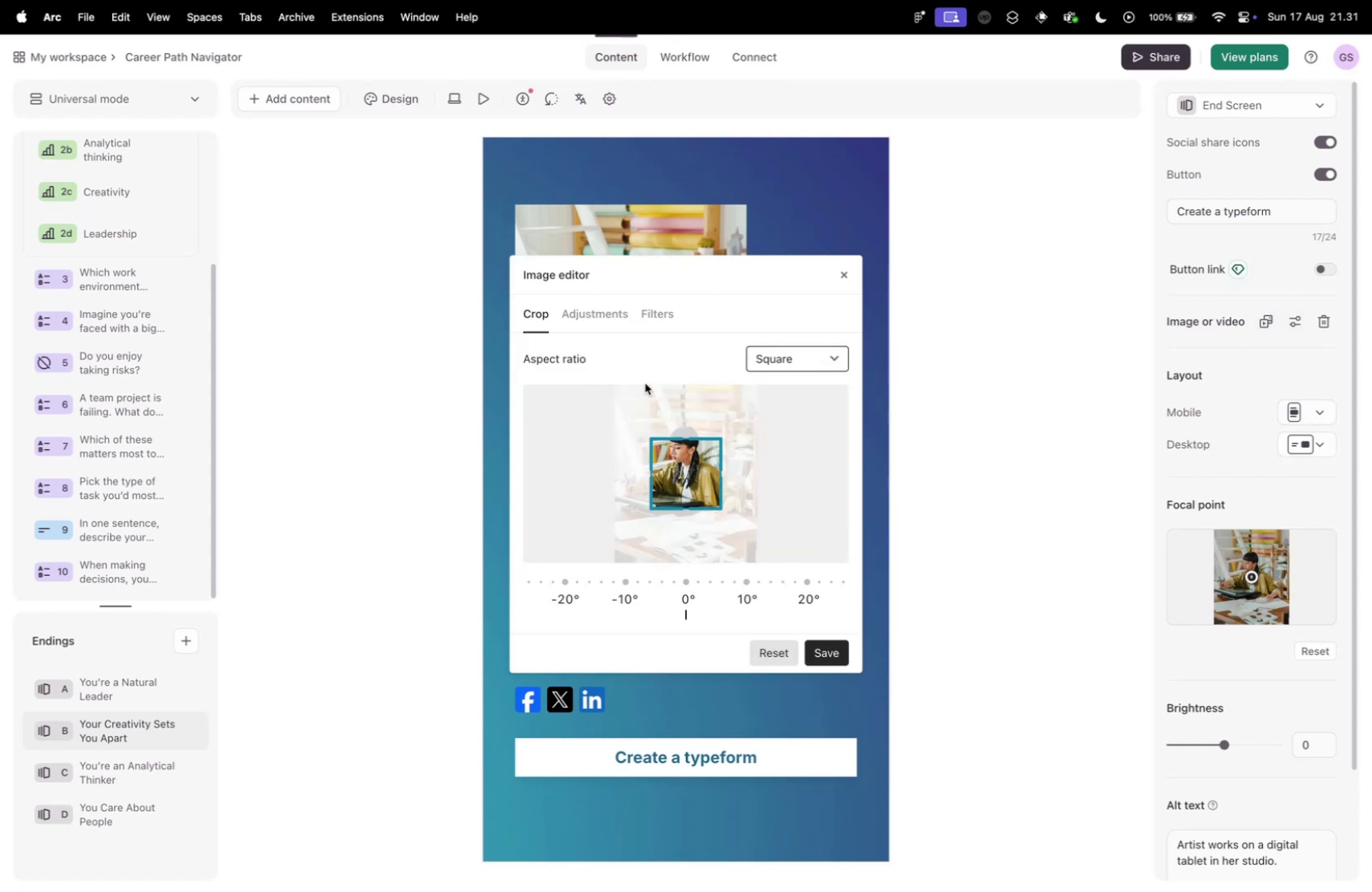 
left_click_drag(start_coordinate=[652, 435], to_coordinate=[615, 411])
 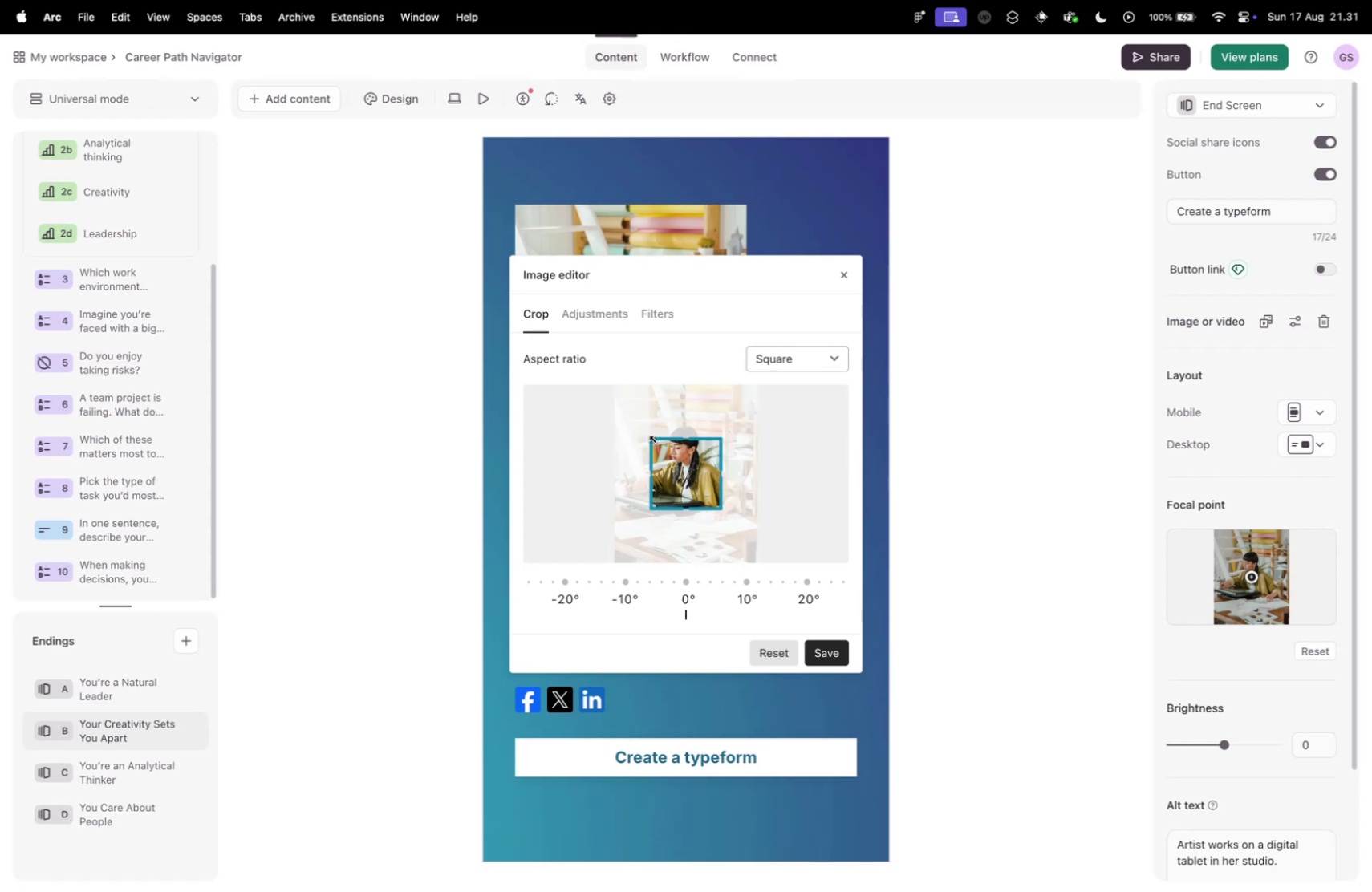 
left_click_drag(start_coordinate=[654, 440], to_coordinate=[571, 385])
 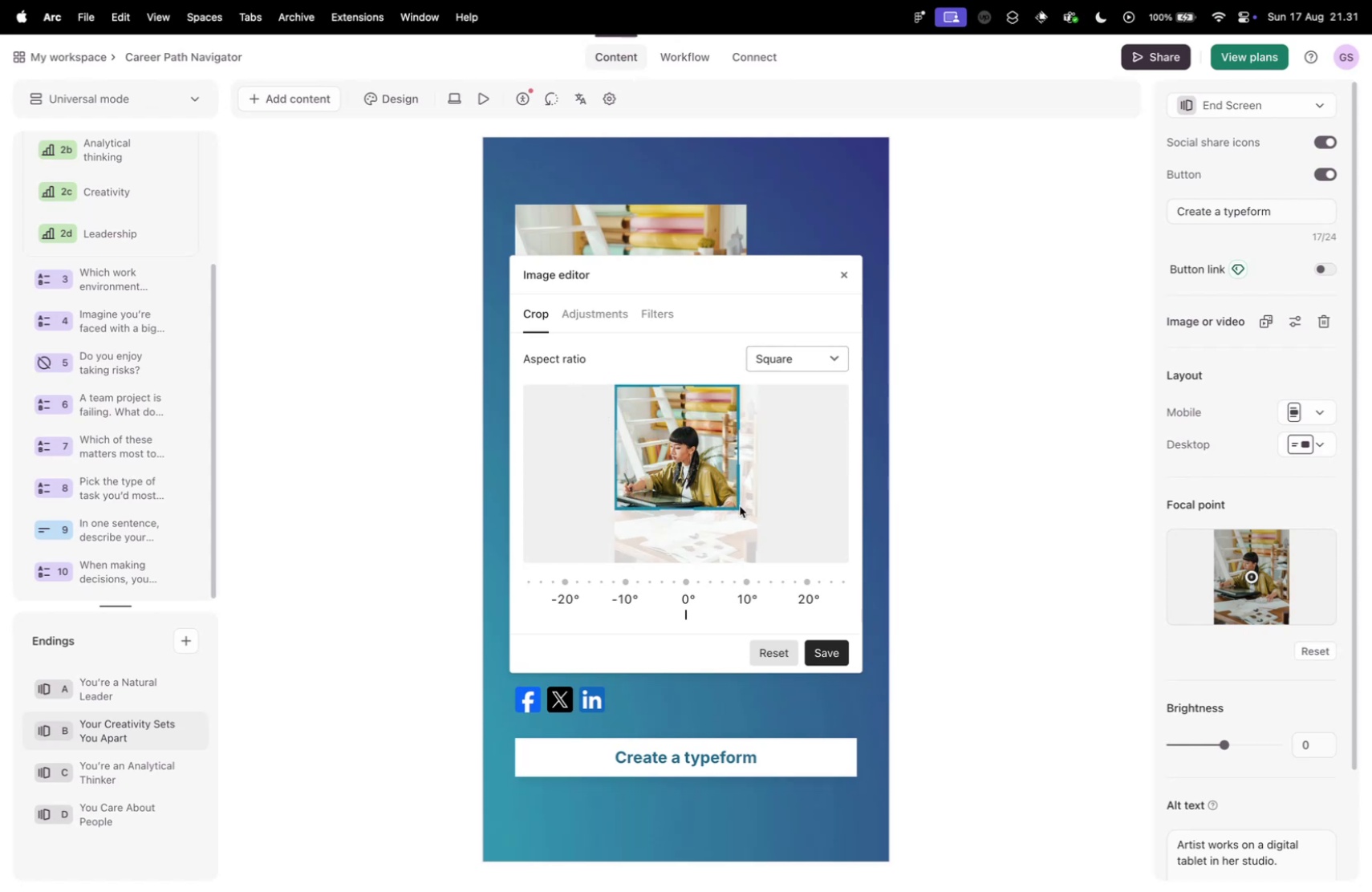 
left_click_drag(start_coordinate=[739, 505], to_coordinate=[781, 558])
 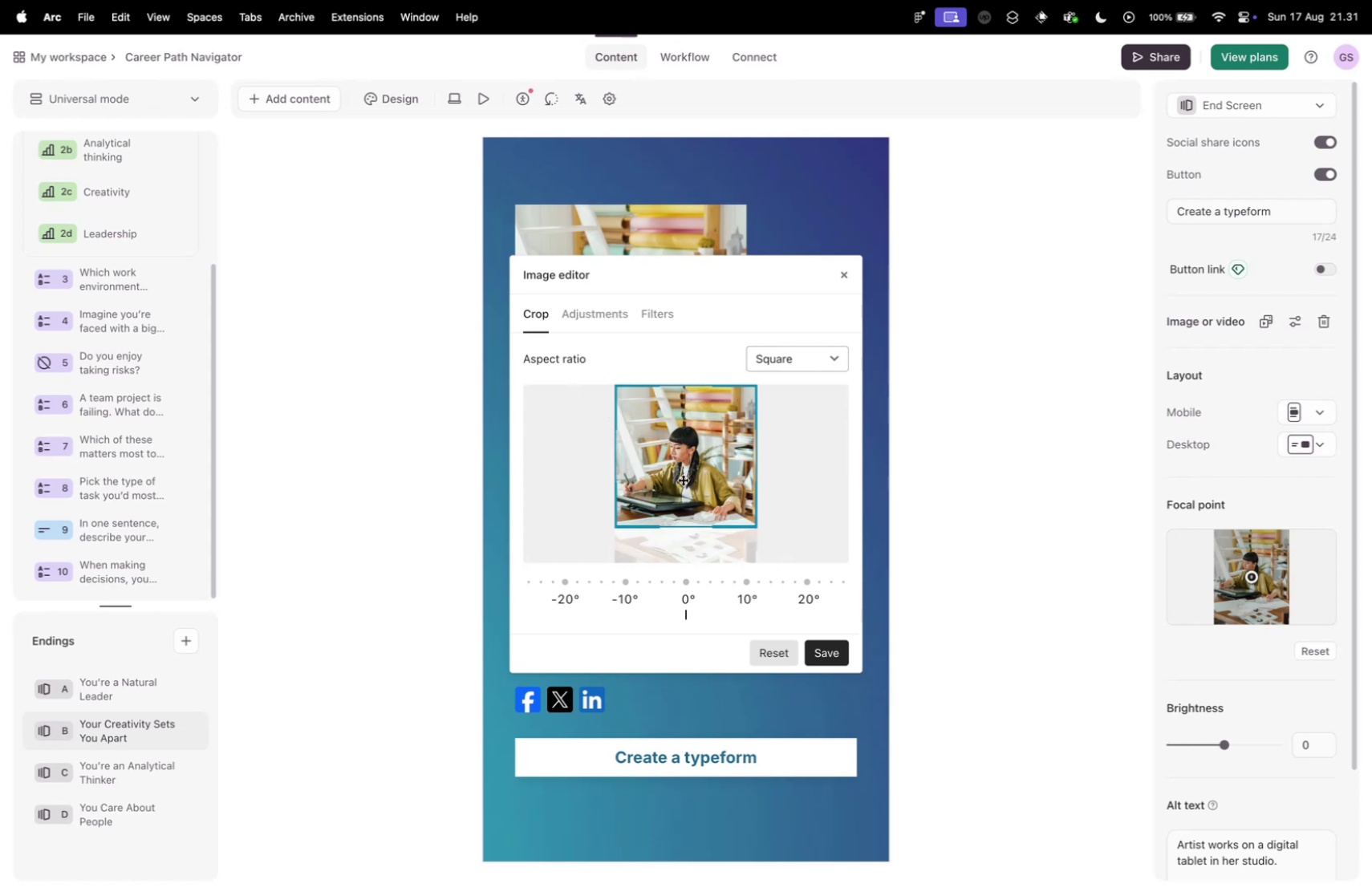 
left_click_drag(start_coordinate=[684, 471], to_coordinate=[692, 493])
 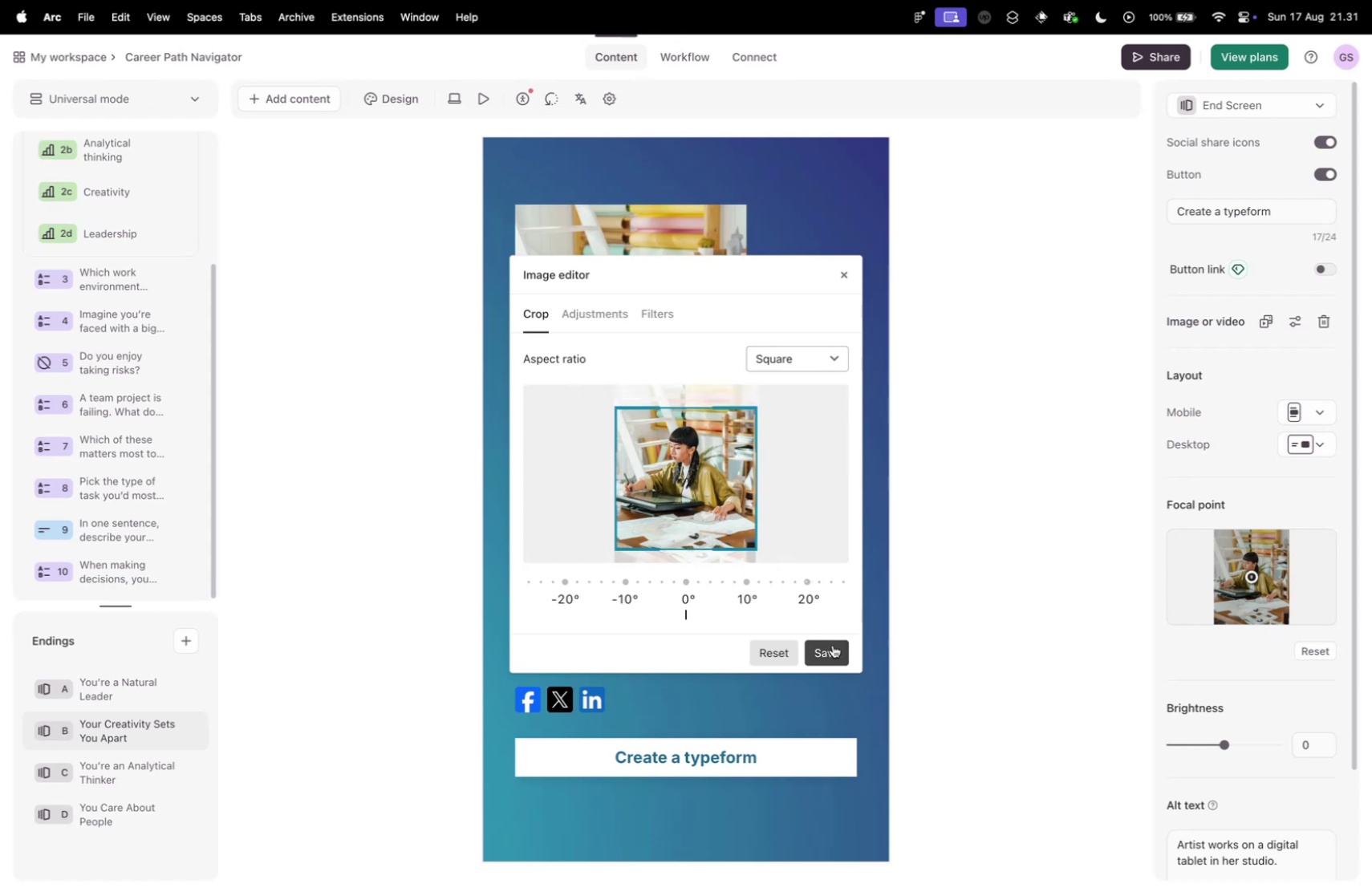 
left_click([830, 655])
 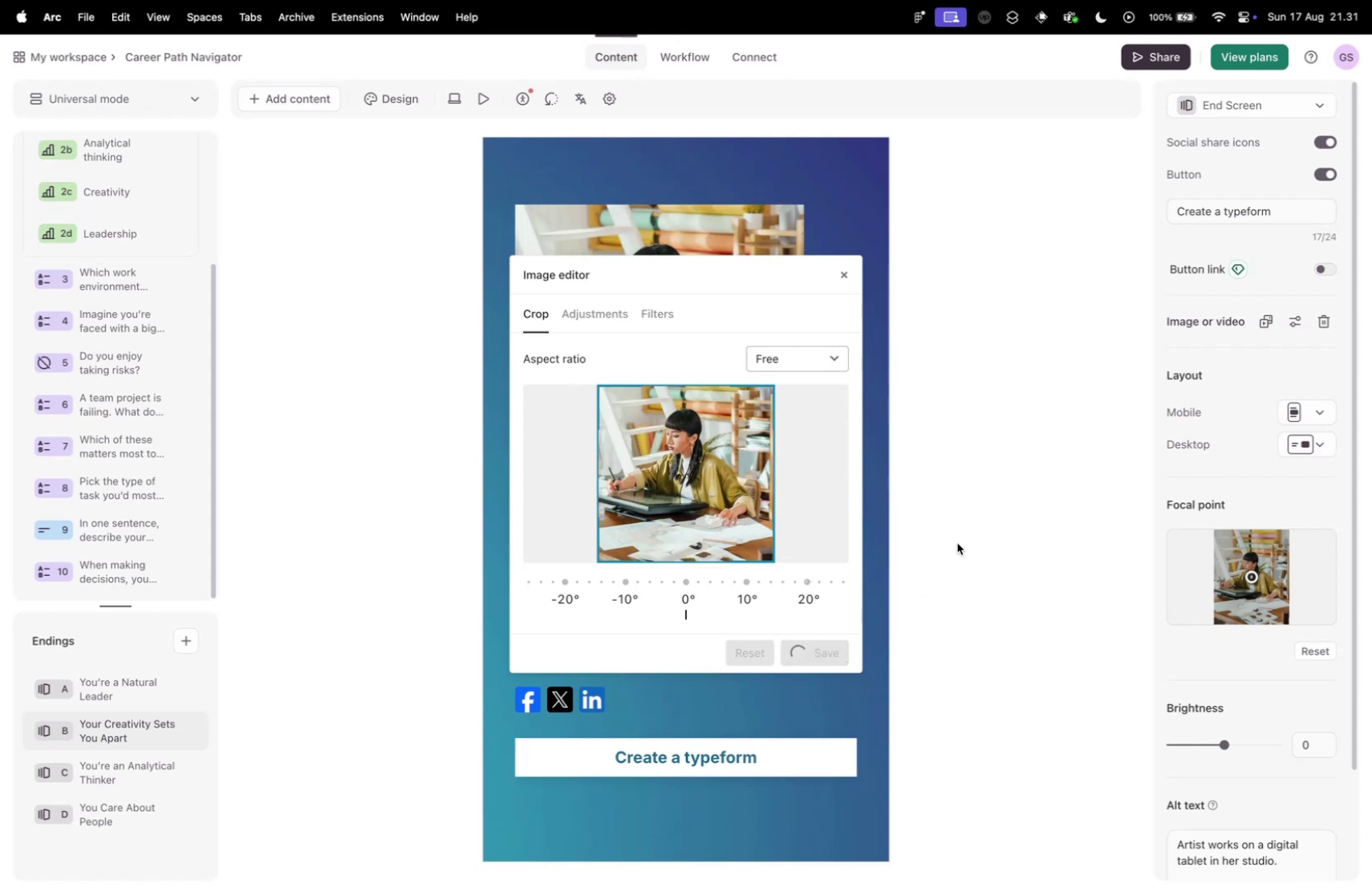 
left_click([956, 541])
 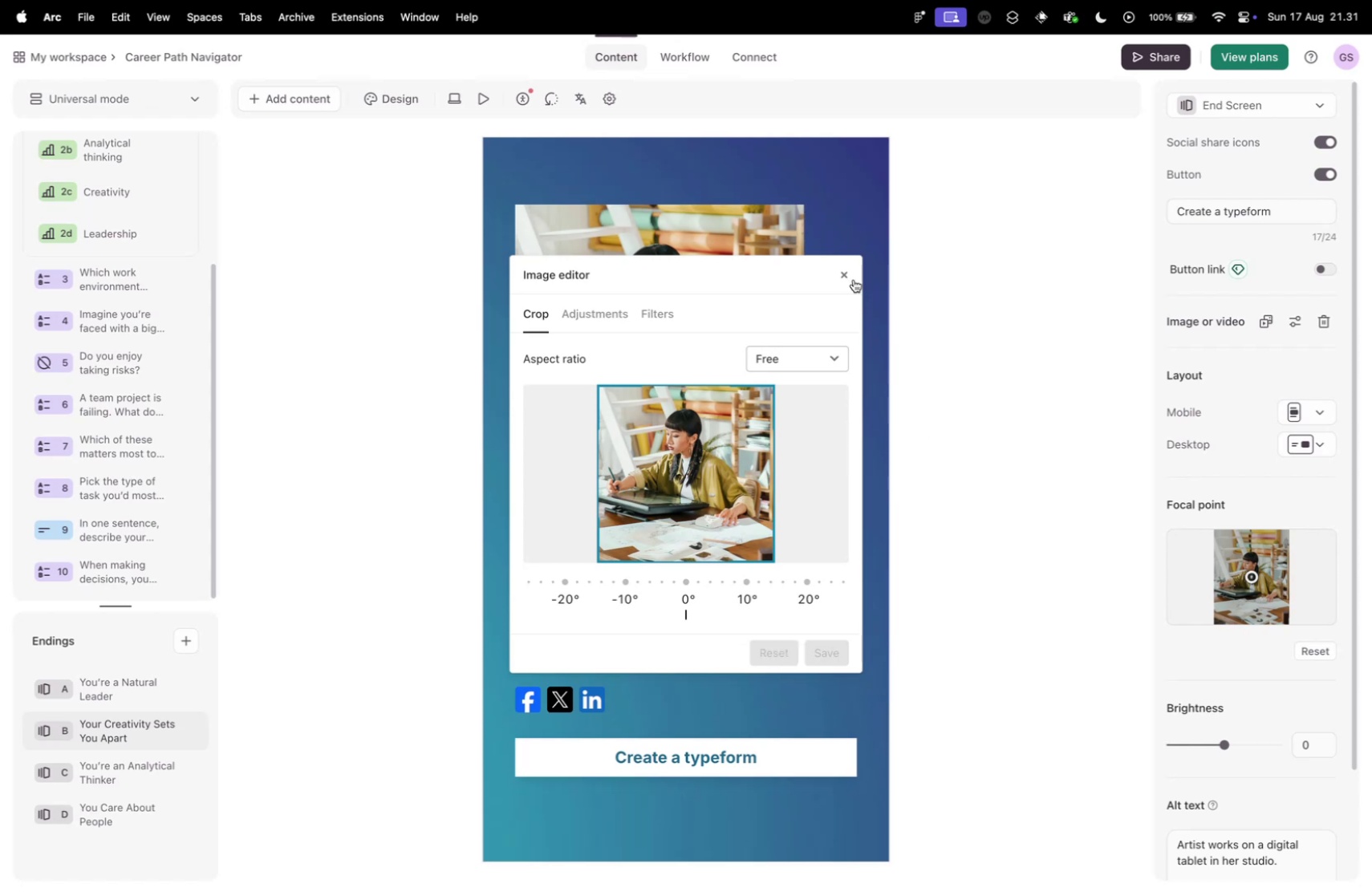 
left_click([846, 275])
 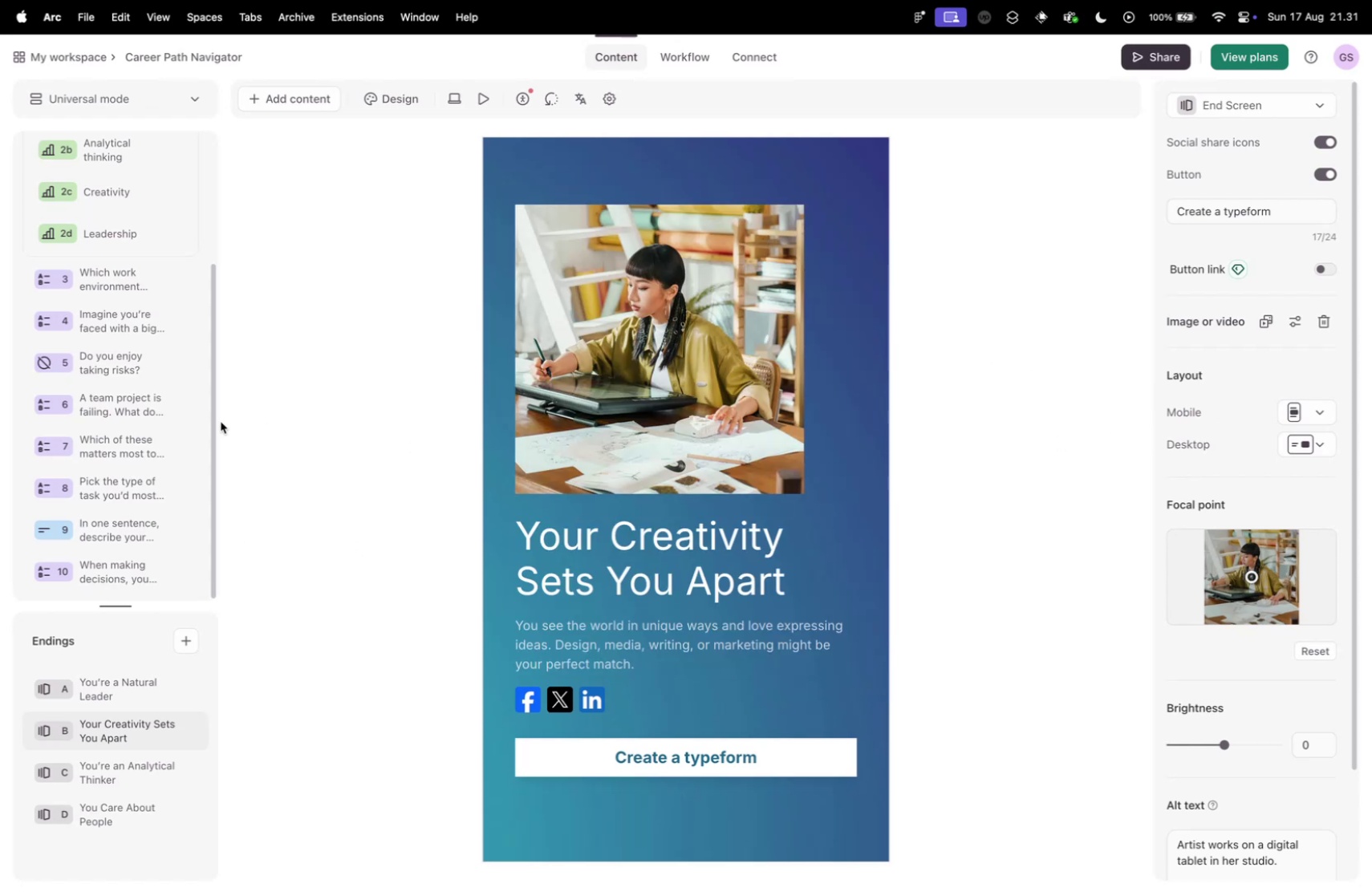 
wait(6.15)
 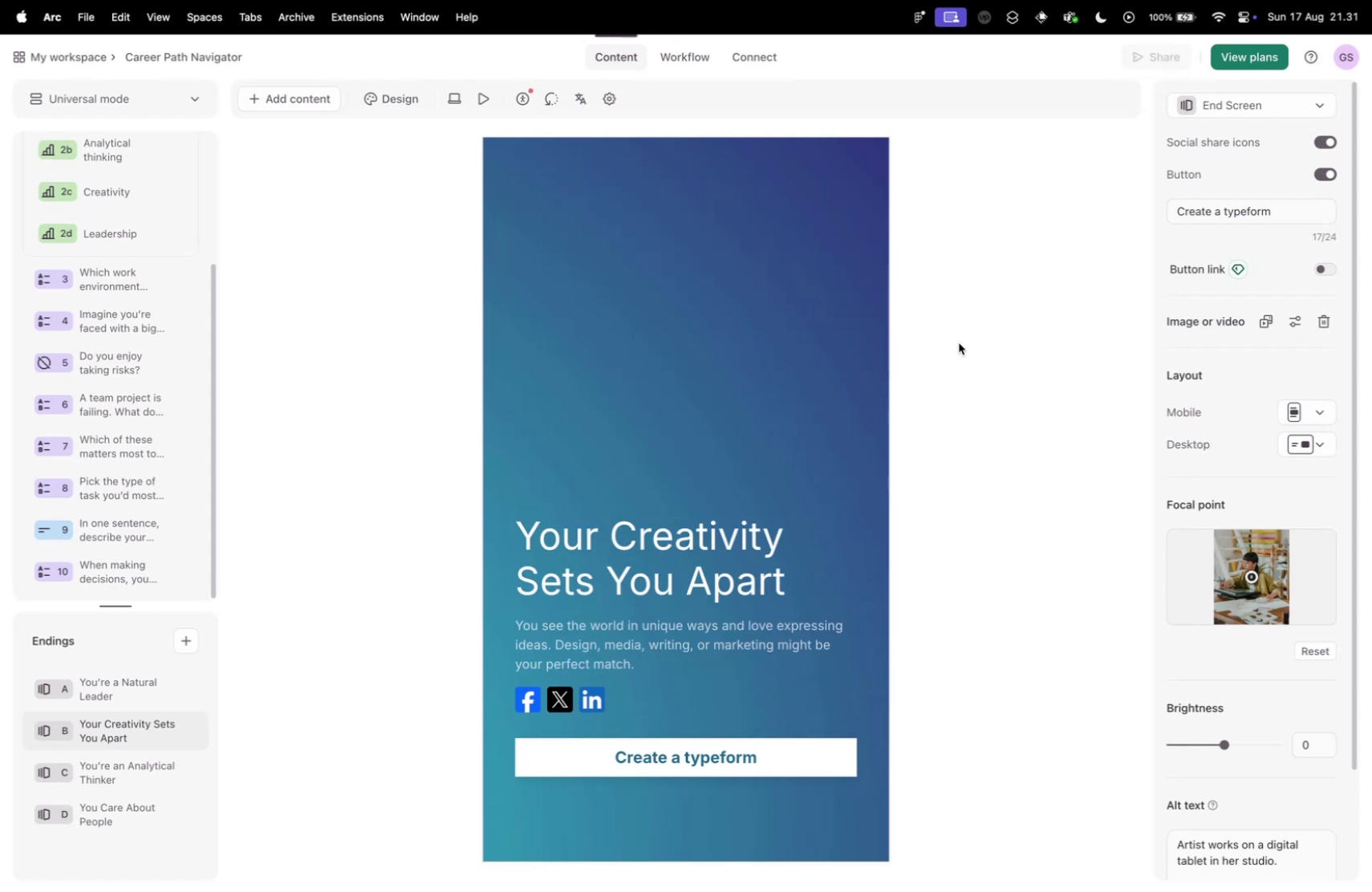 
mouse_move([1254, 456])
 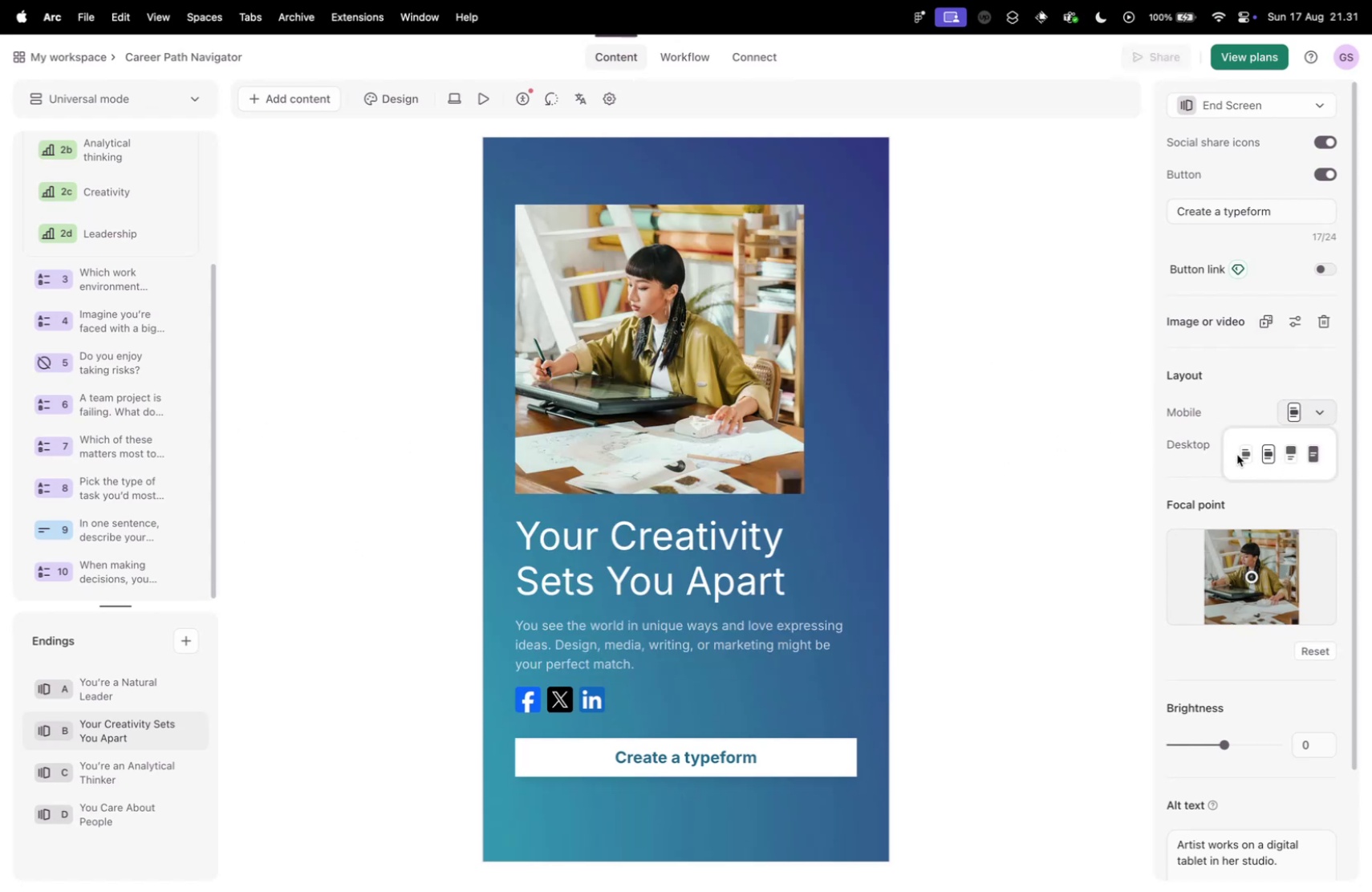 
left_click([1237, 454])
 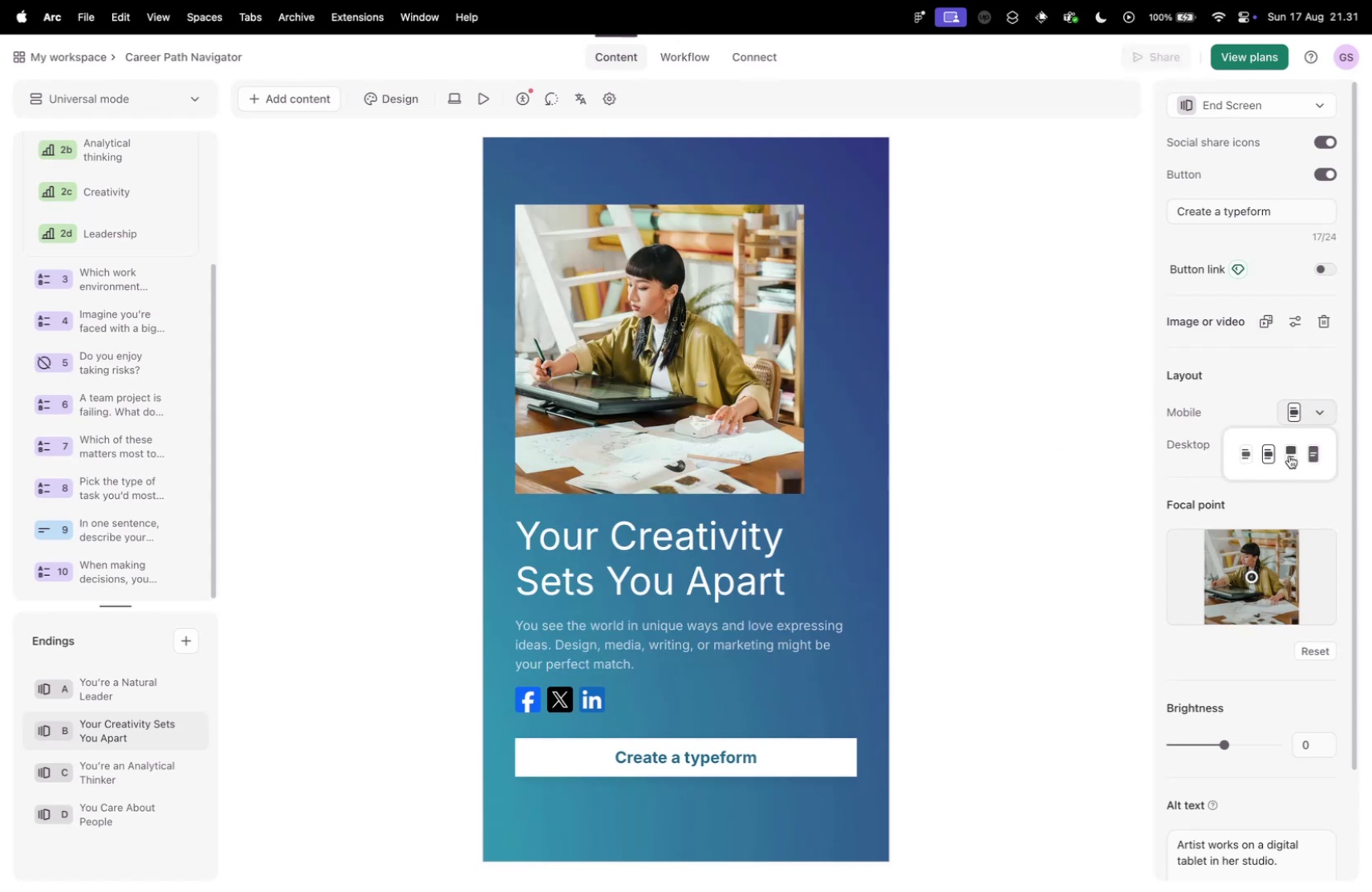 
left_click([1294, 454])
 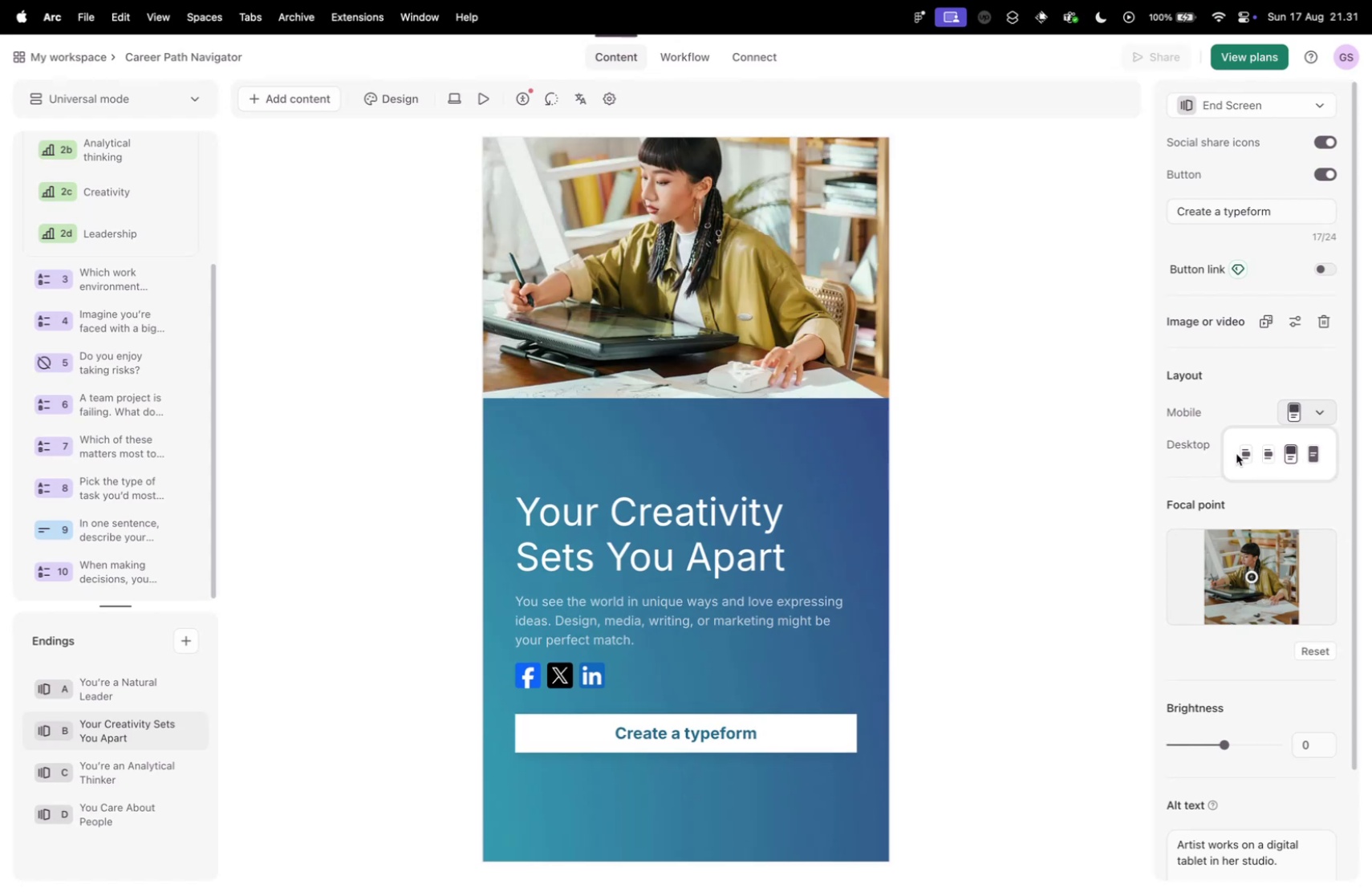 
left_click([1260, 455])
 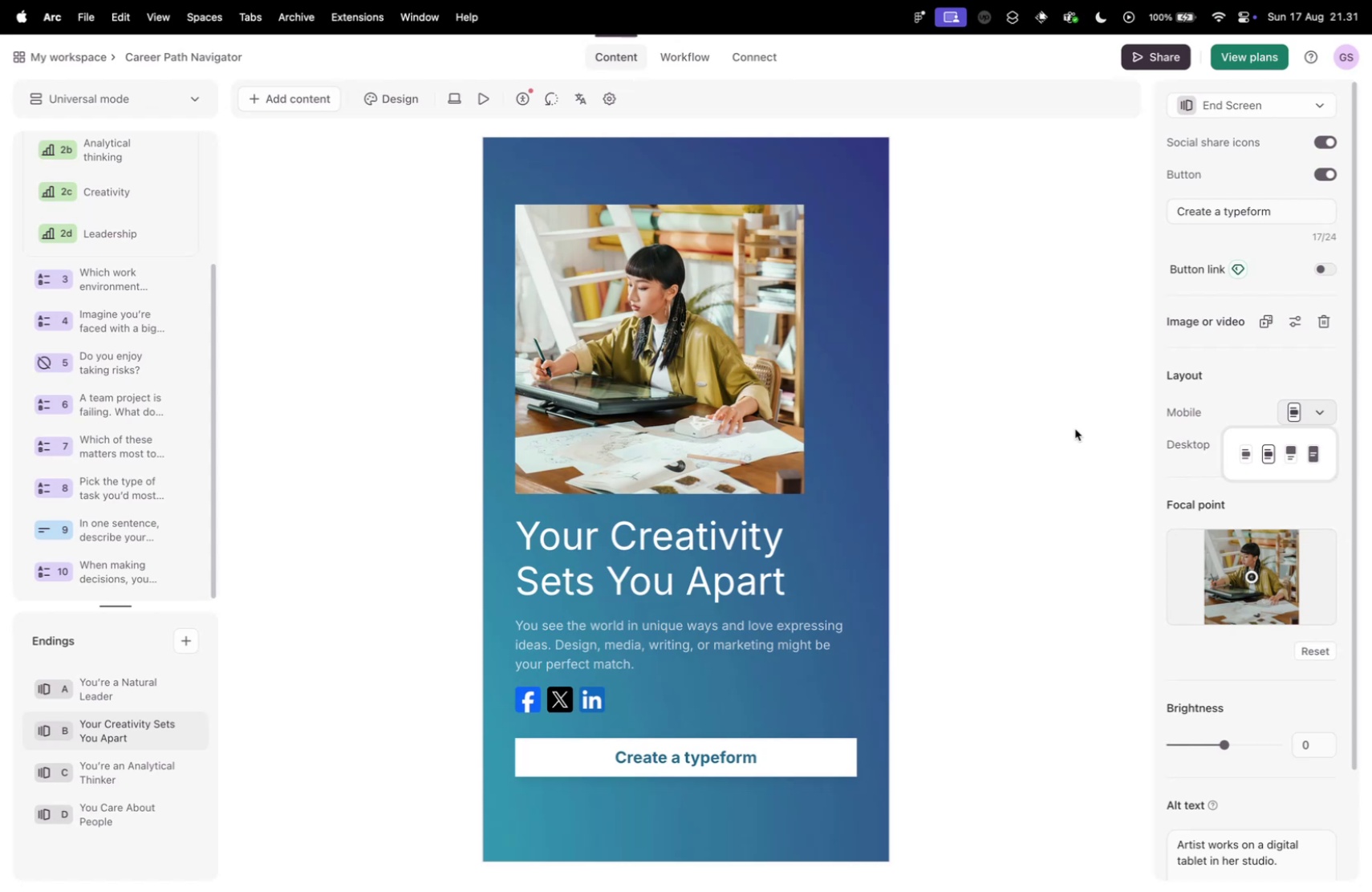 
wait(27.48)
 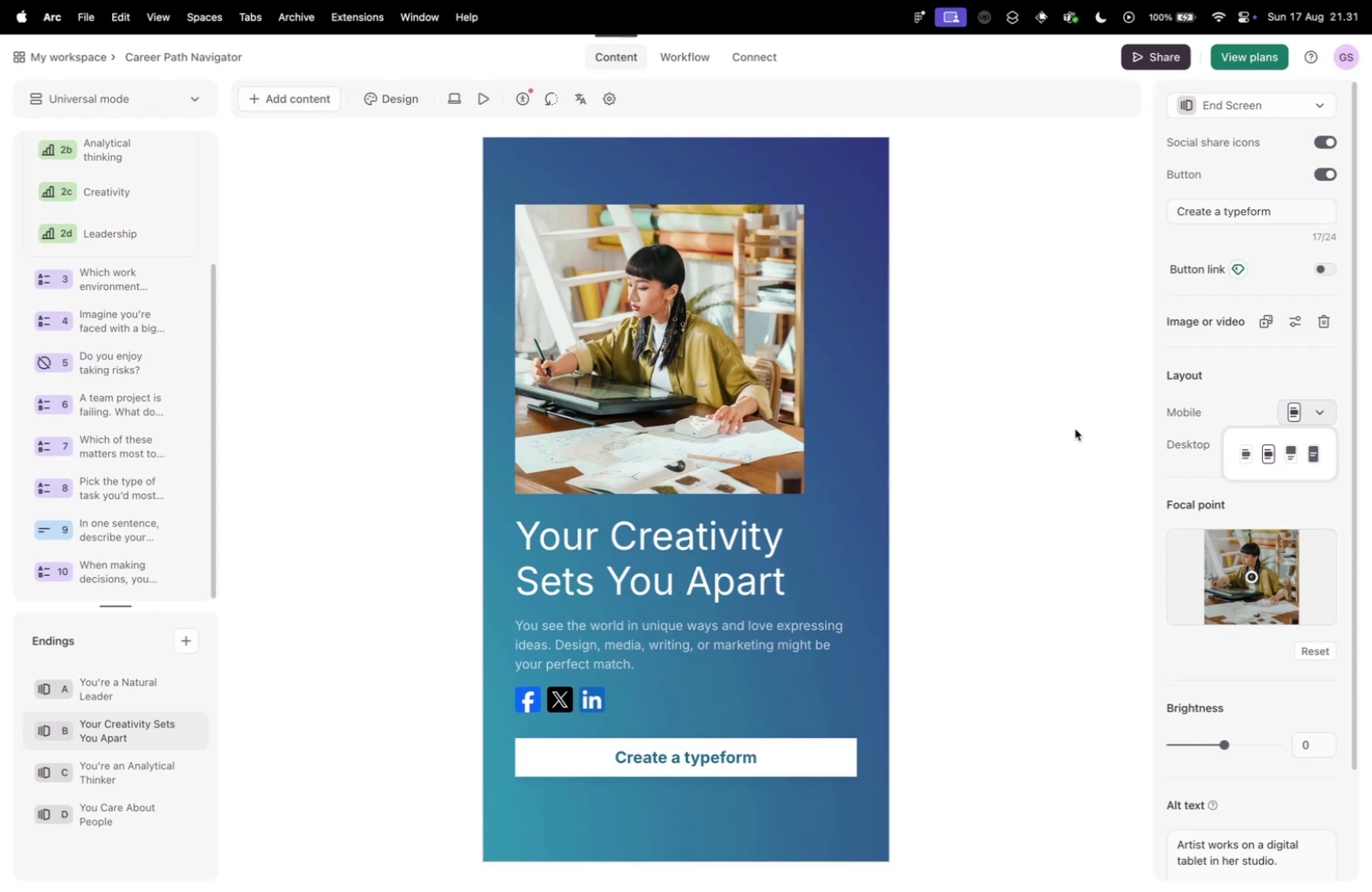 
left_click([99, 689])
 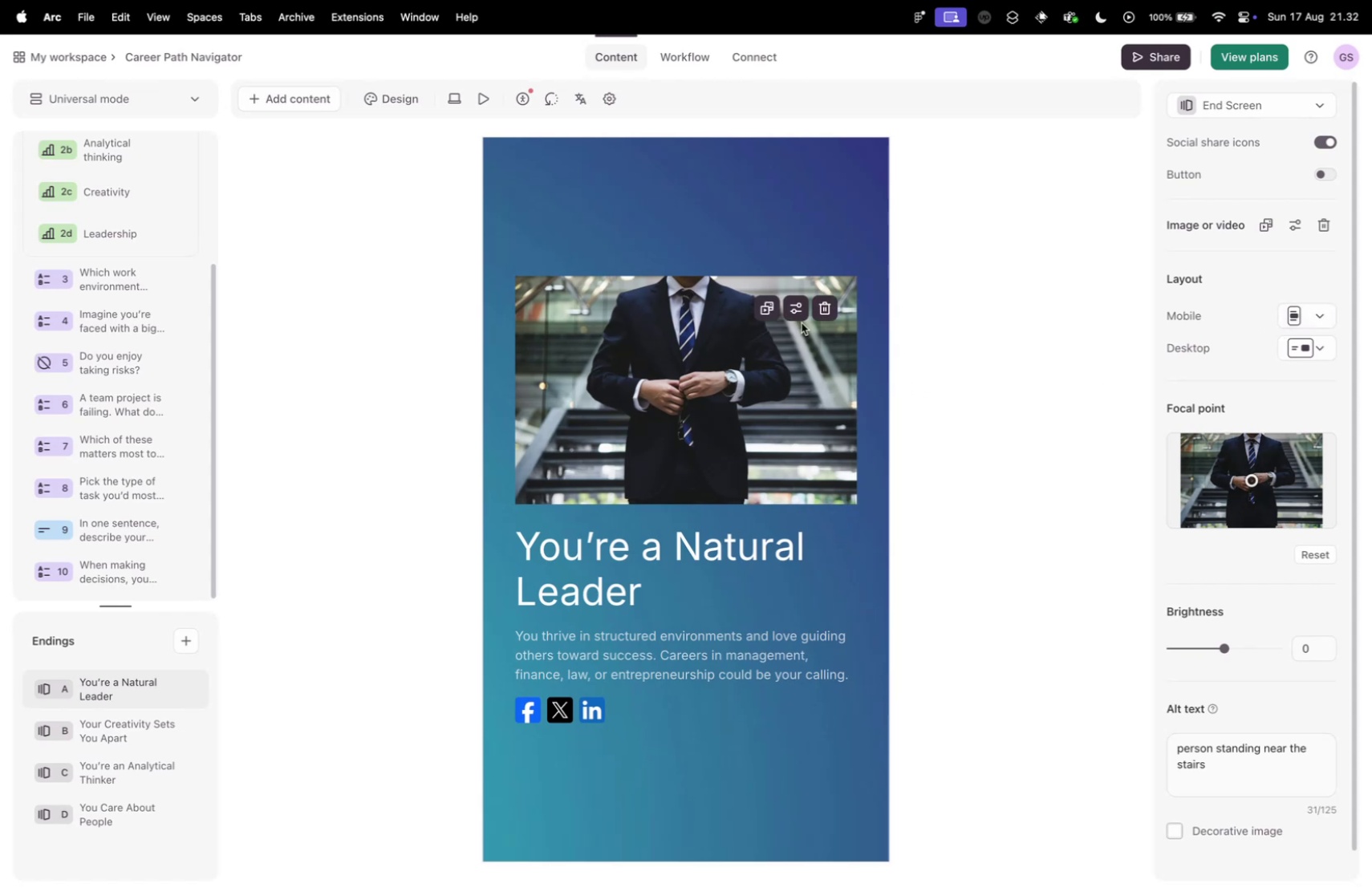 
left_click([802, 308])
 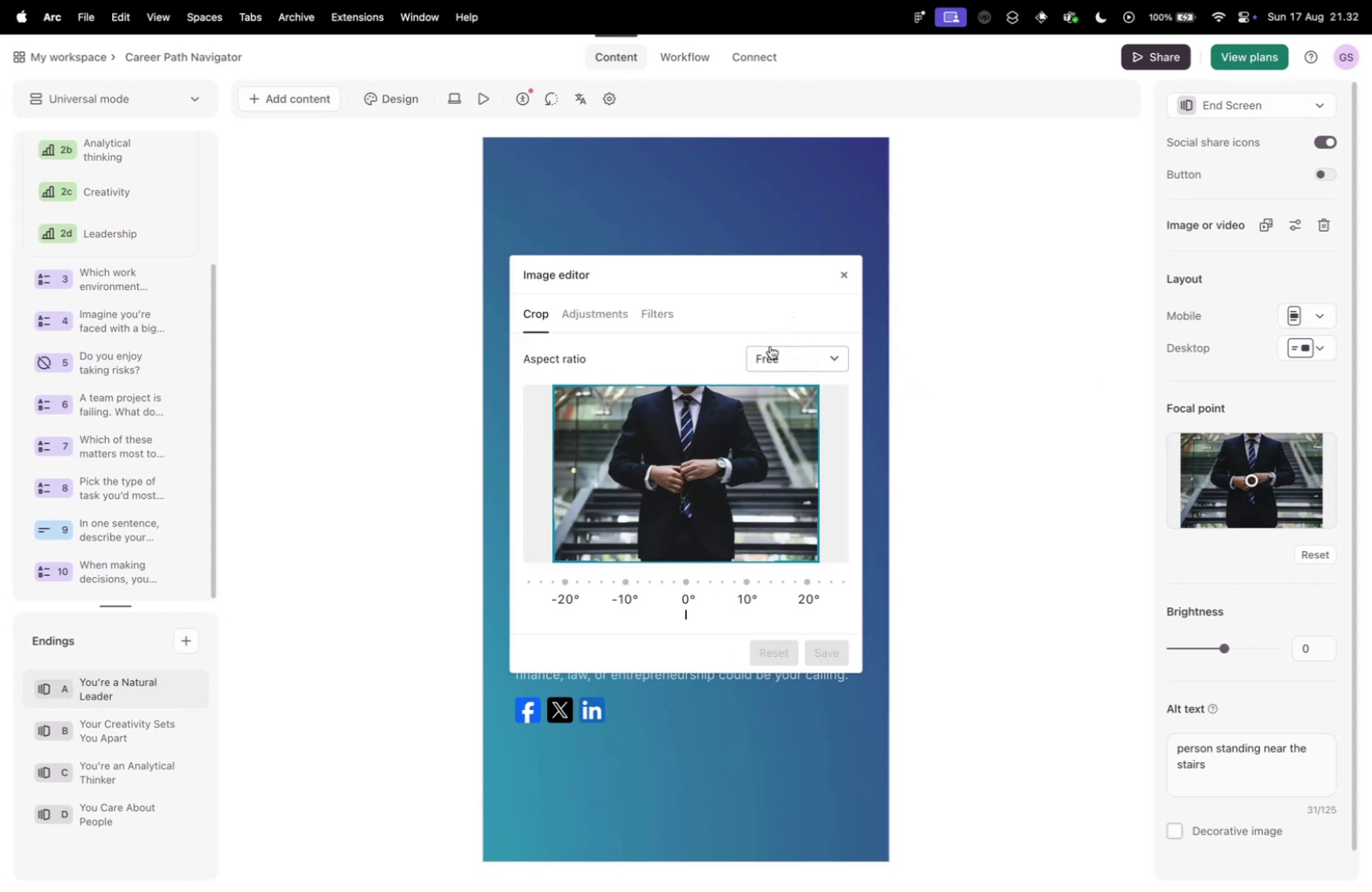 
left_click([784, 359])
 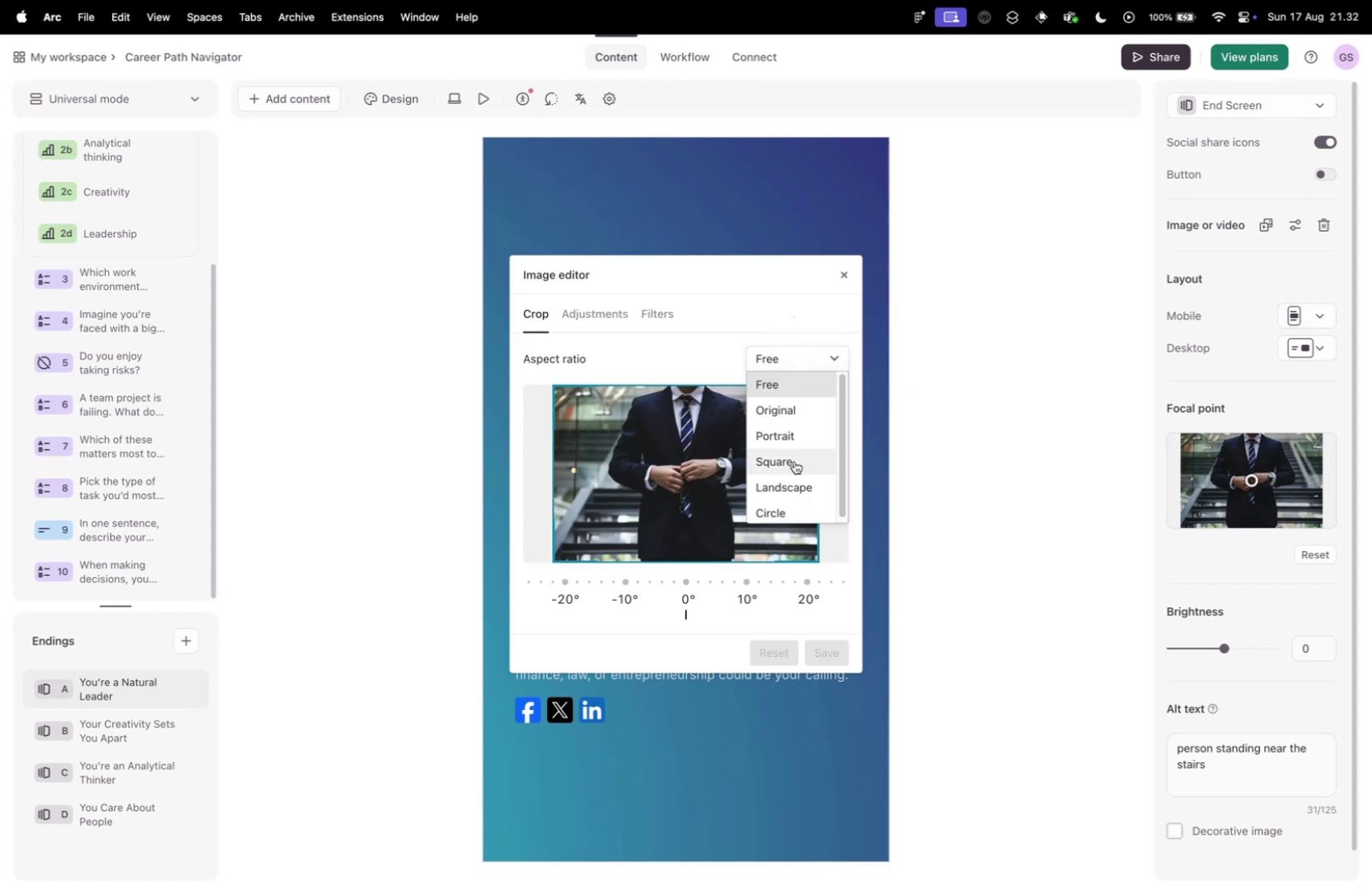 
left_click([794, 462])
 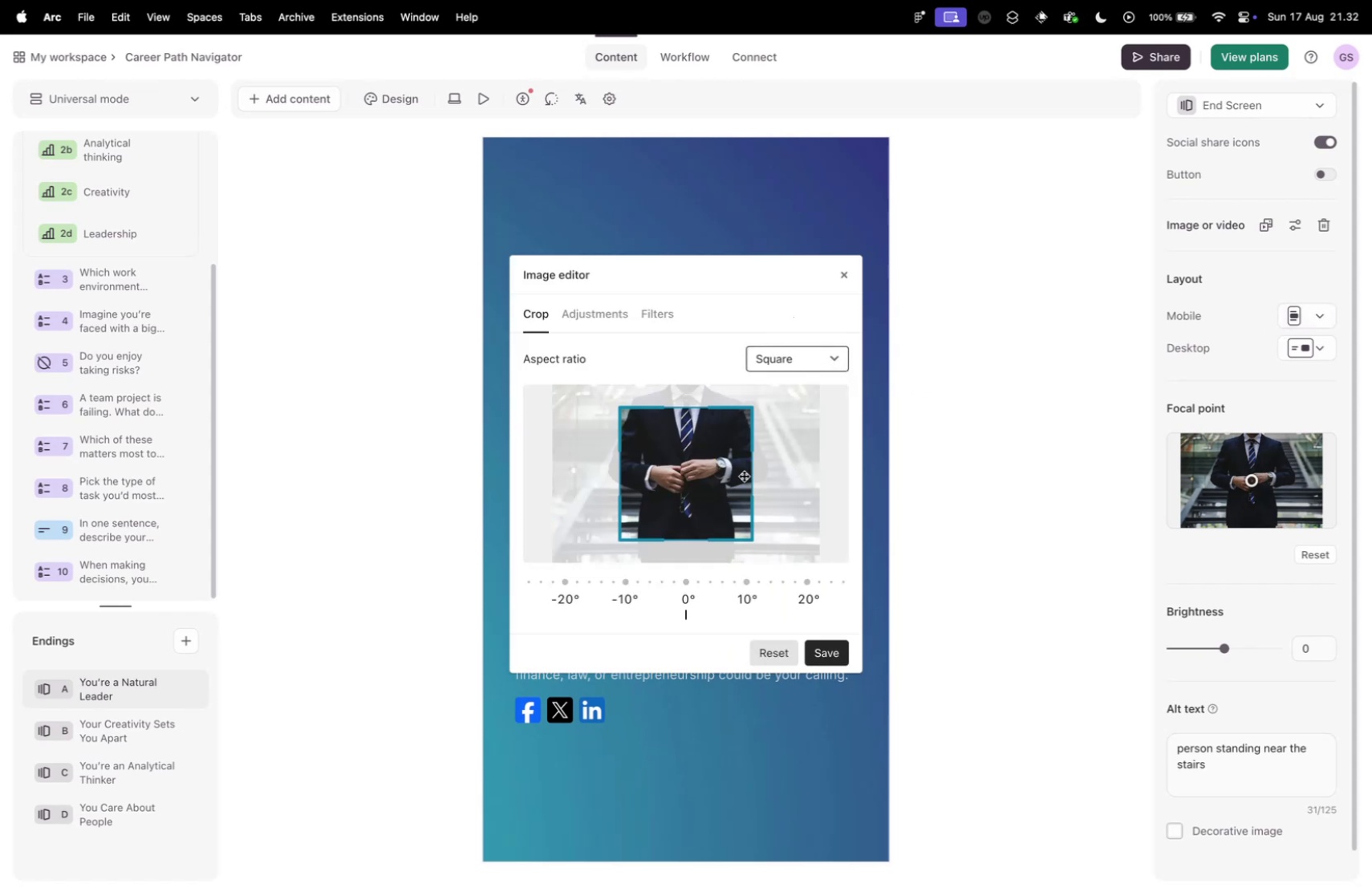 
left_click_drag(start_coordinate=[693, 465], to_coordinate=[659, 421])
 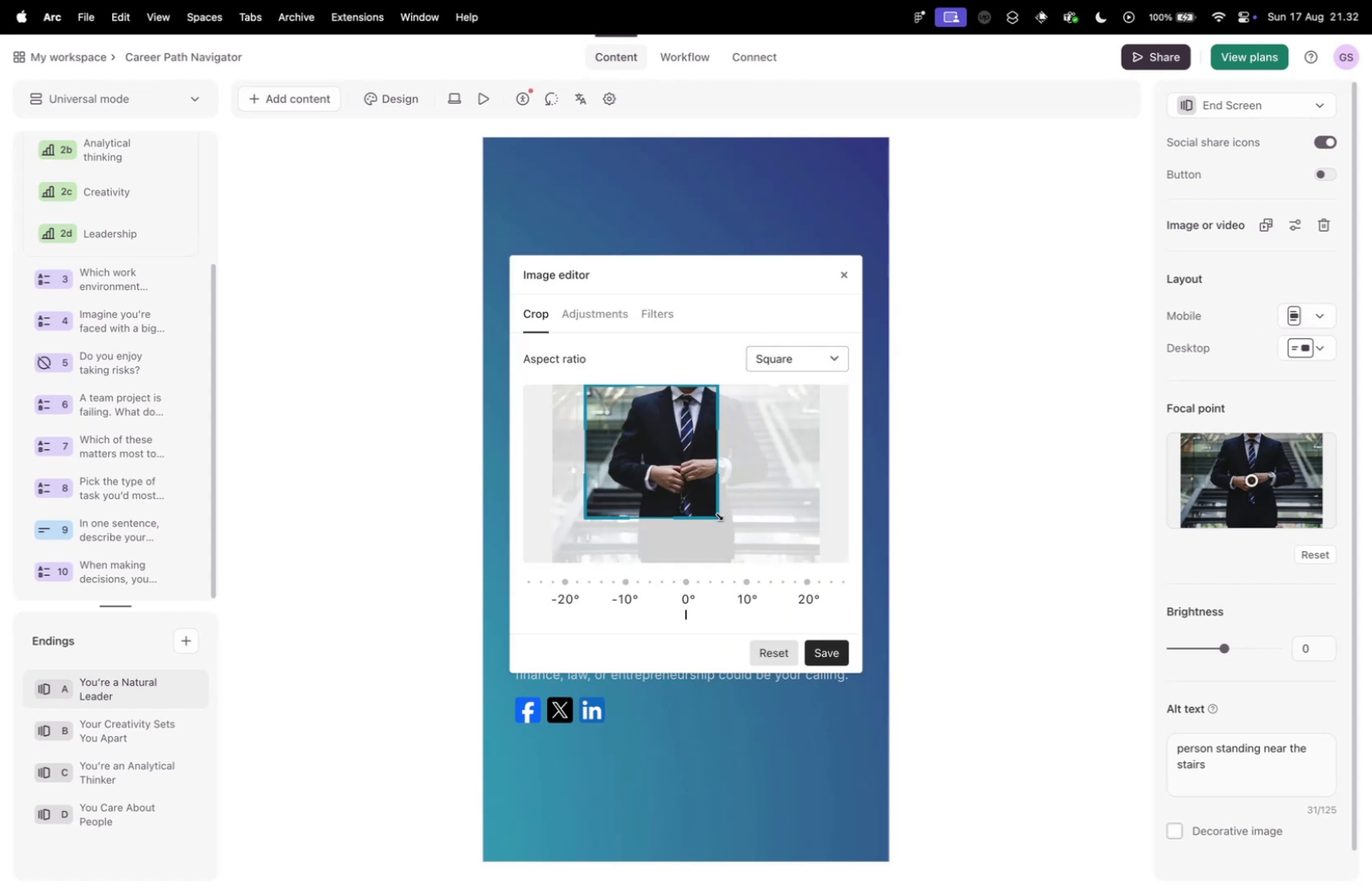 
left_click_drag(start_coordinate=[716, 514], to_coordinate=[783, 574])
 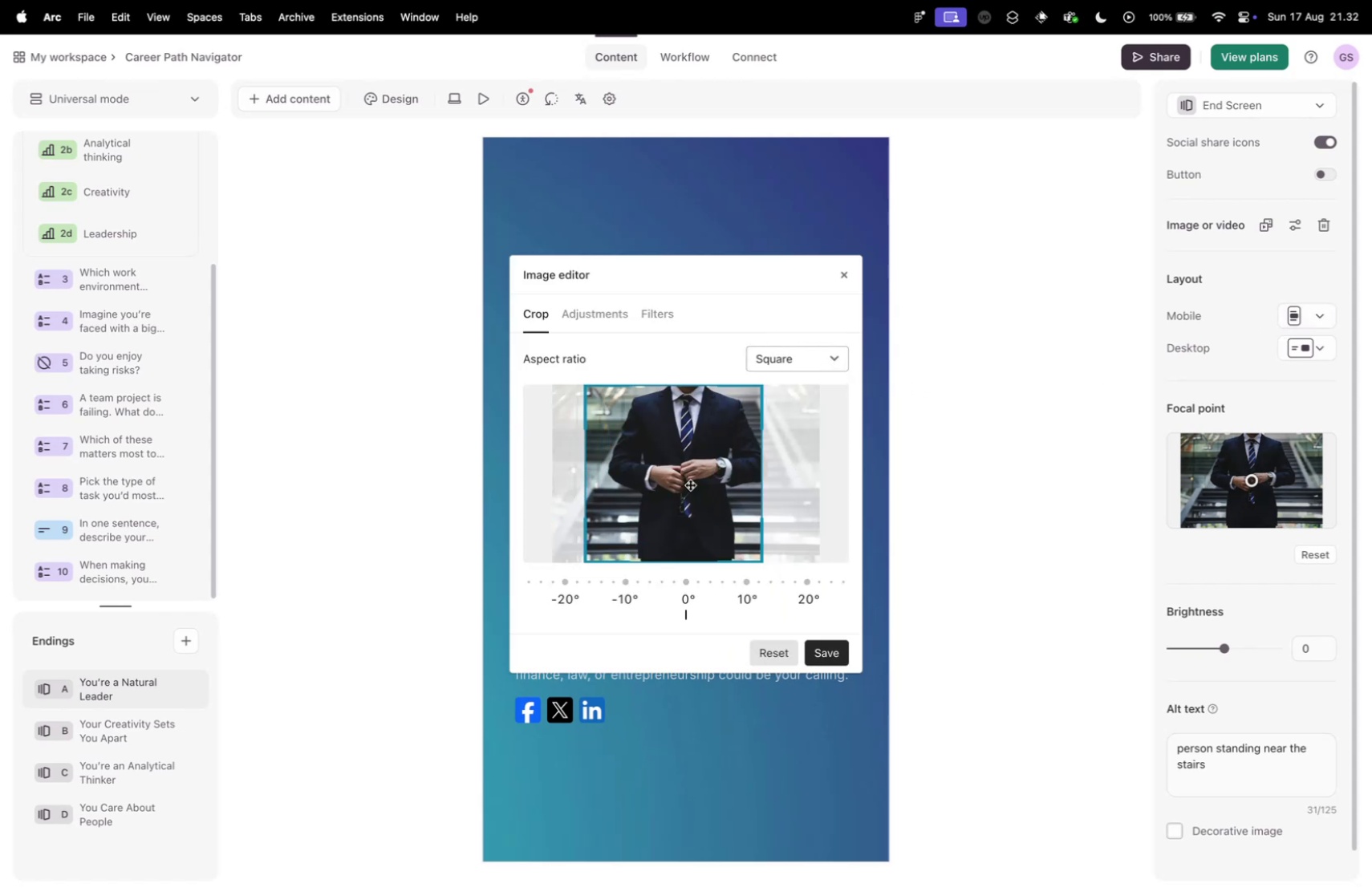 
left_click_drag(start_coordinate=[683, 477], to_coordinate=[695, 477])
 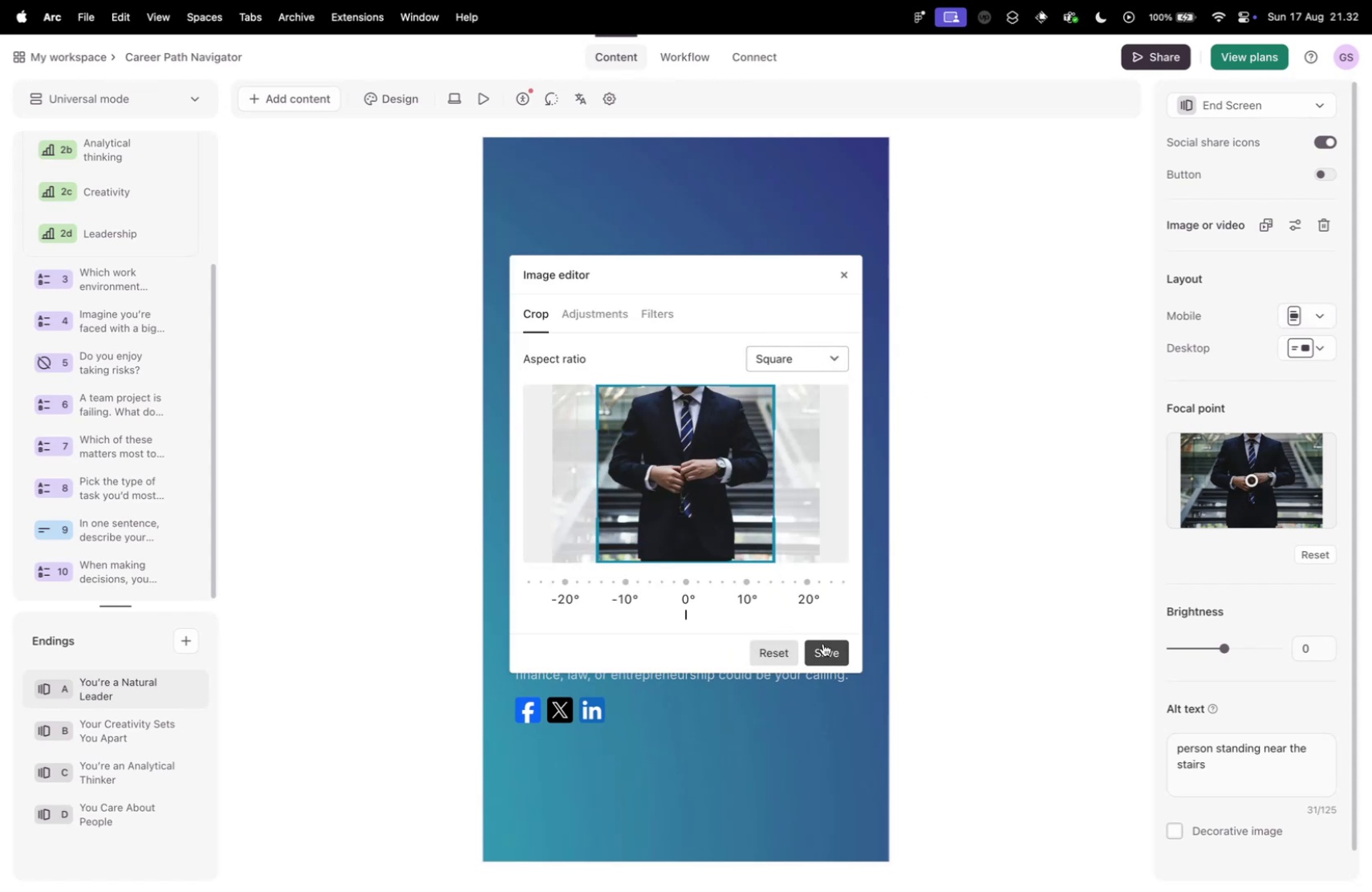 
left_click([823, 643])
 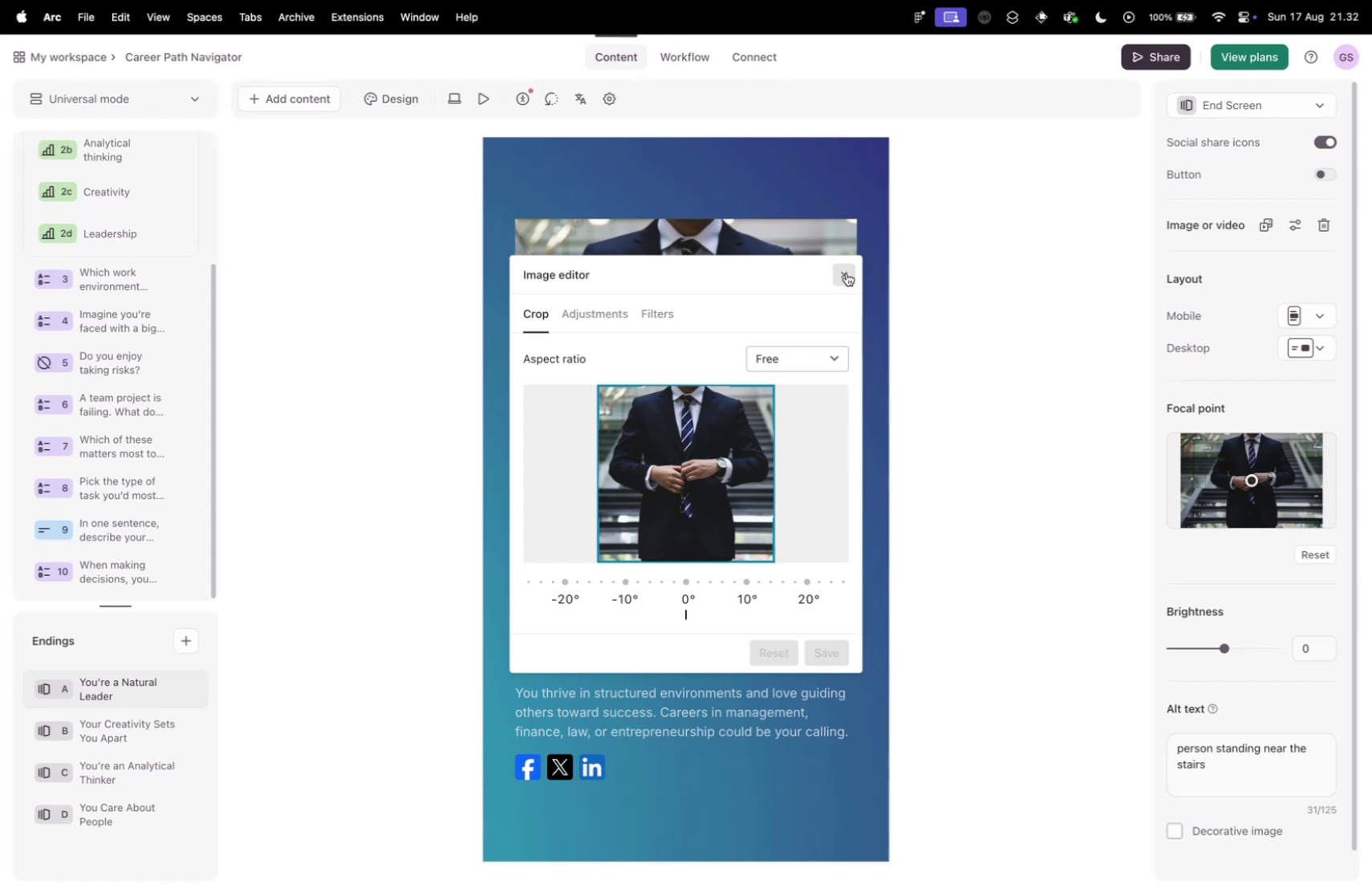 
left_click([846, 273])
 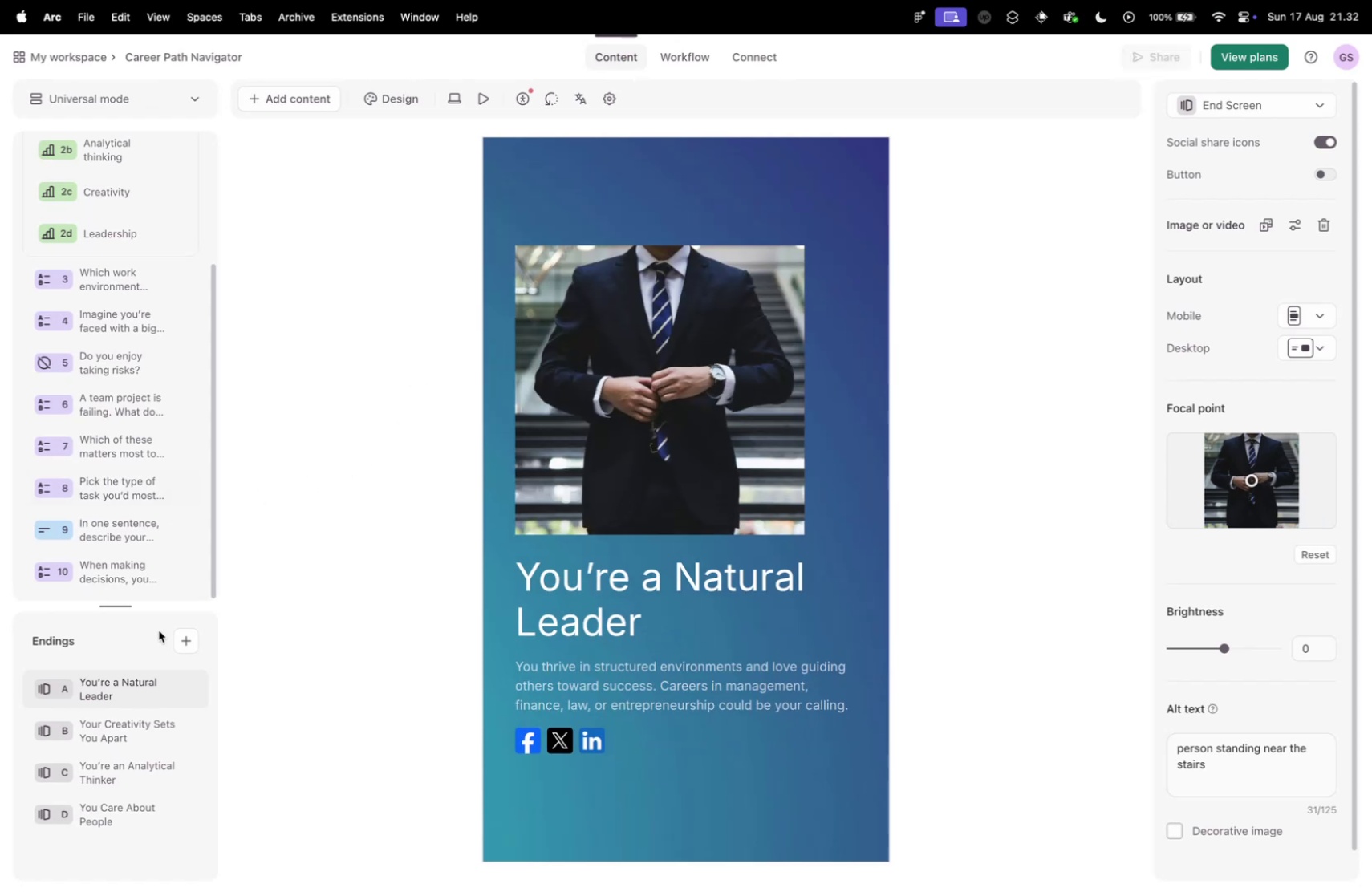 
wait(5.56)
 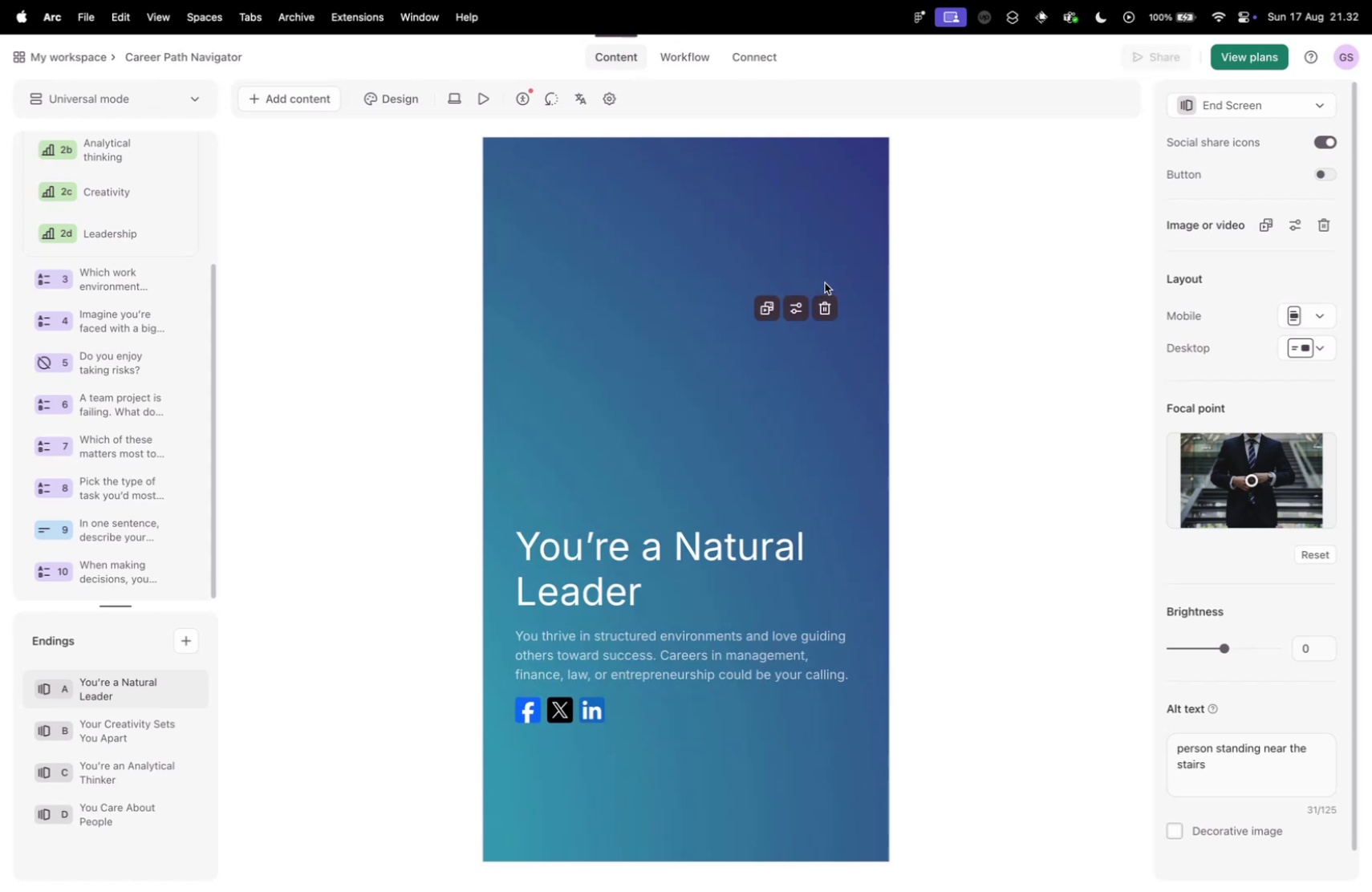 
left_click([1314, 344])
 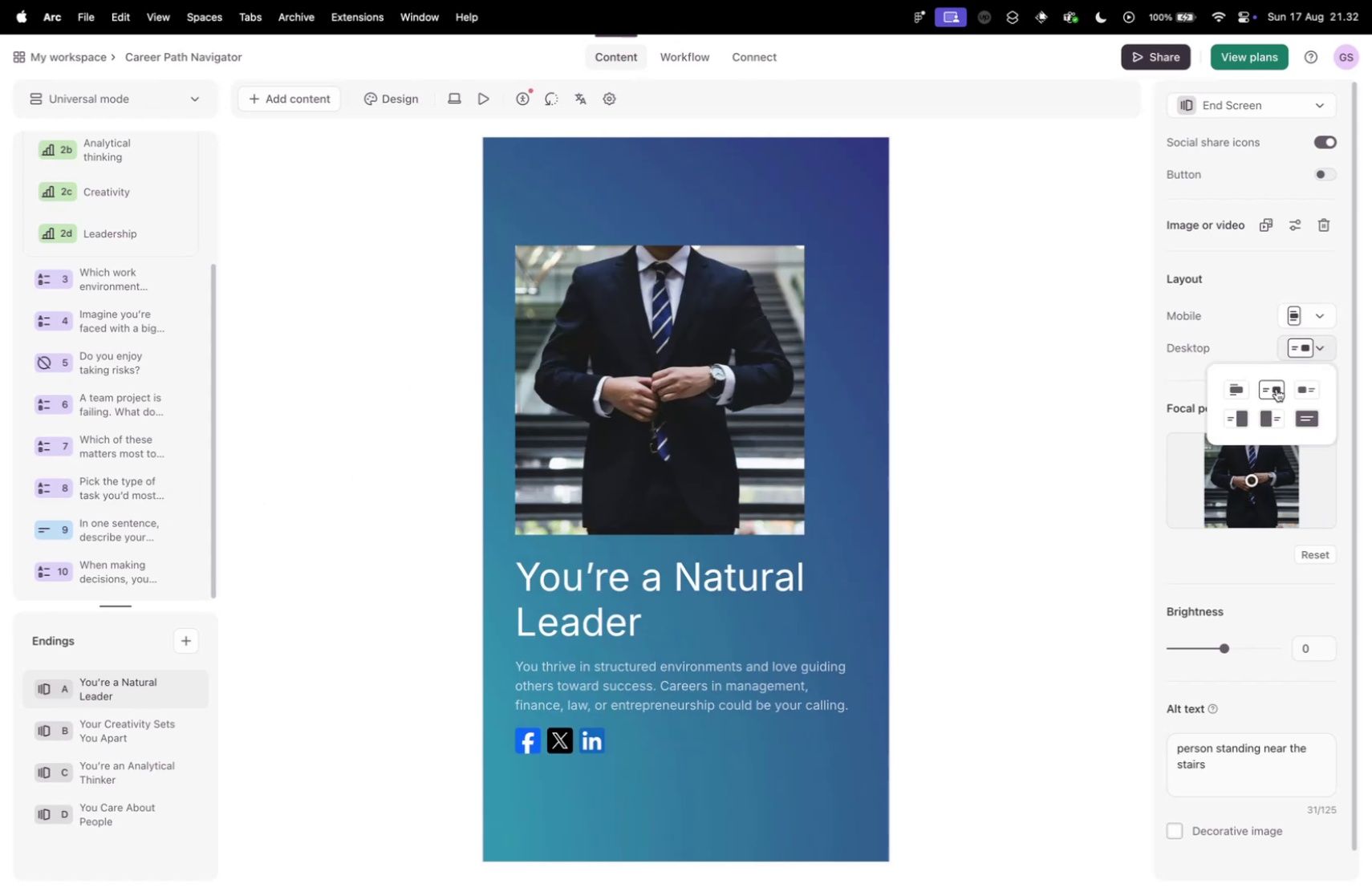 
left_click([1273, 386])
 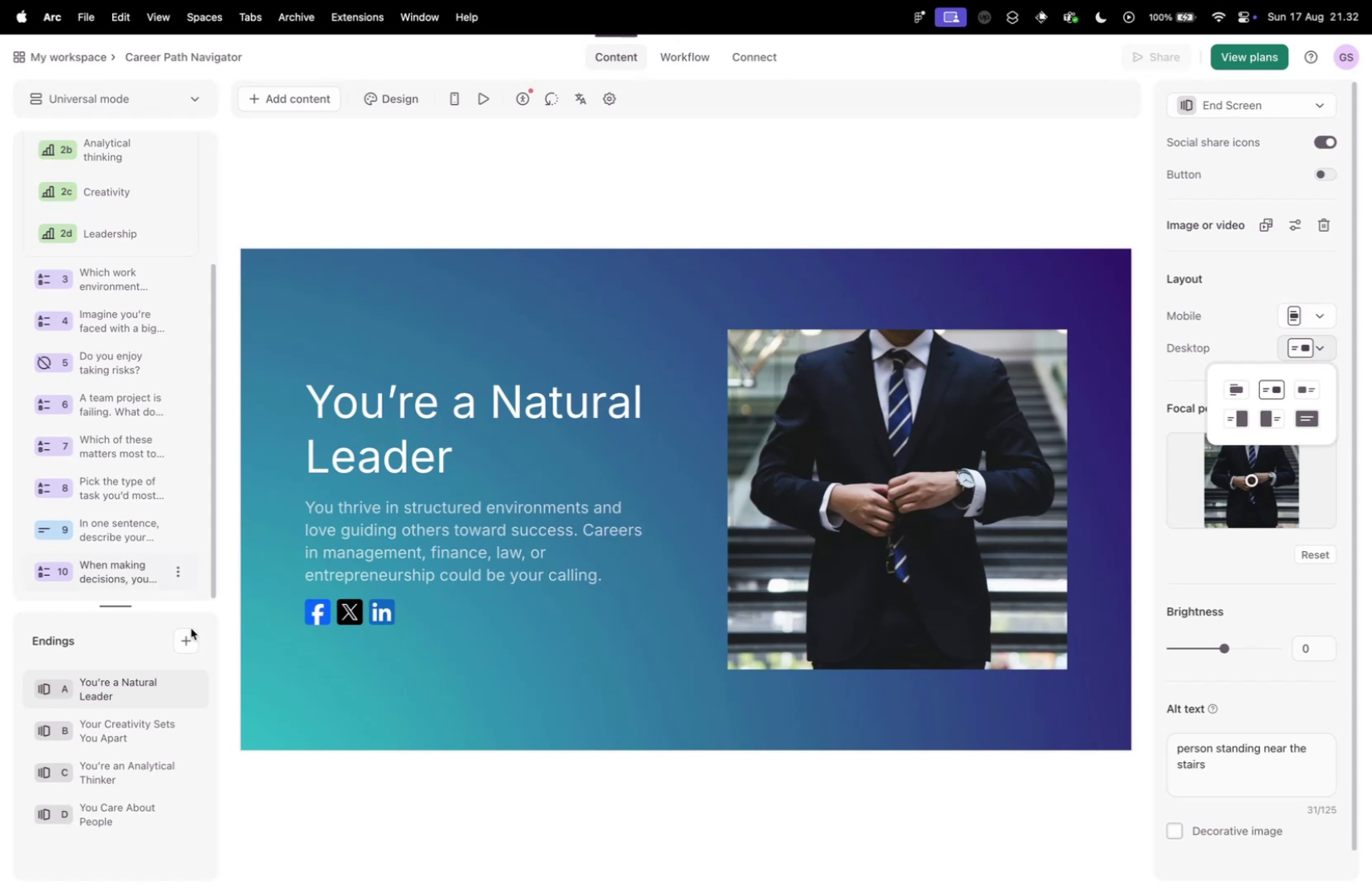 
left_click([124, 733])
 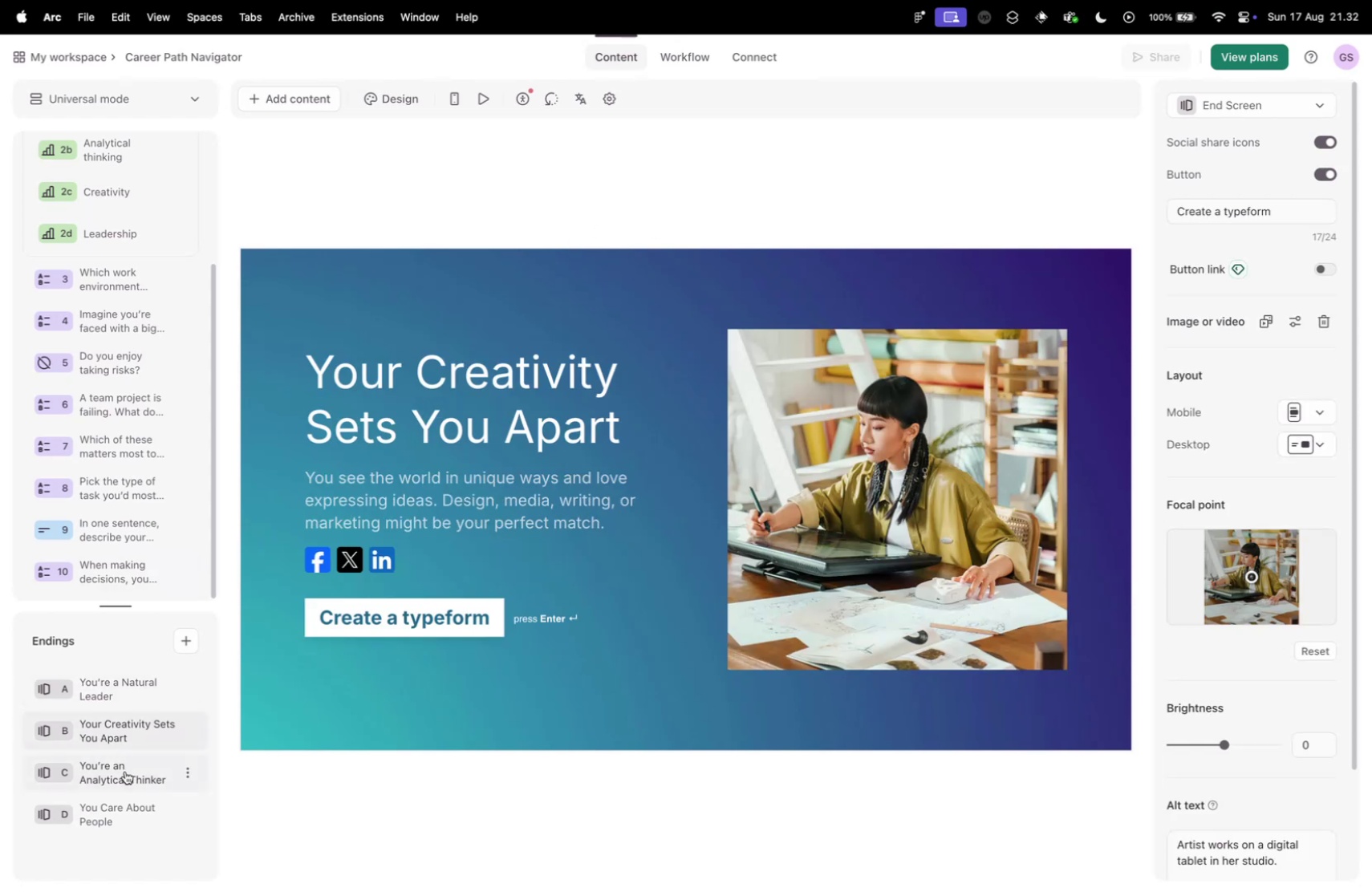 
left_click([125, 770])
 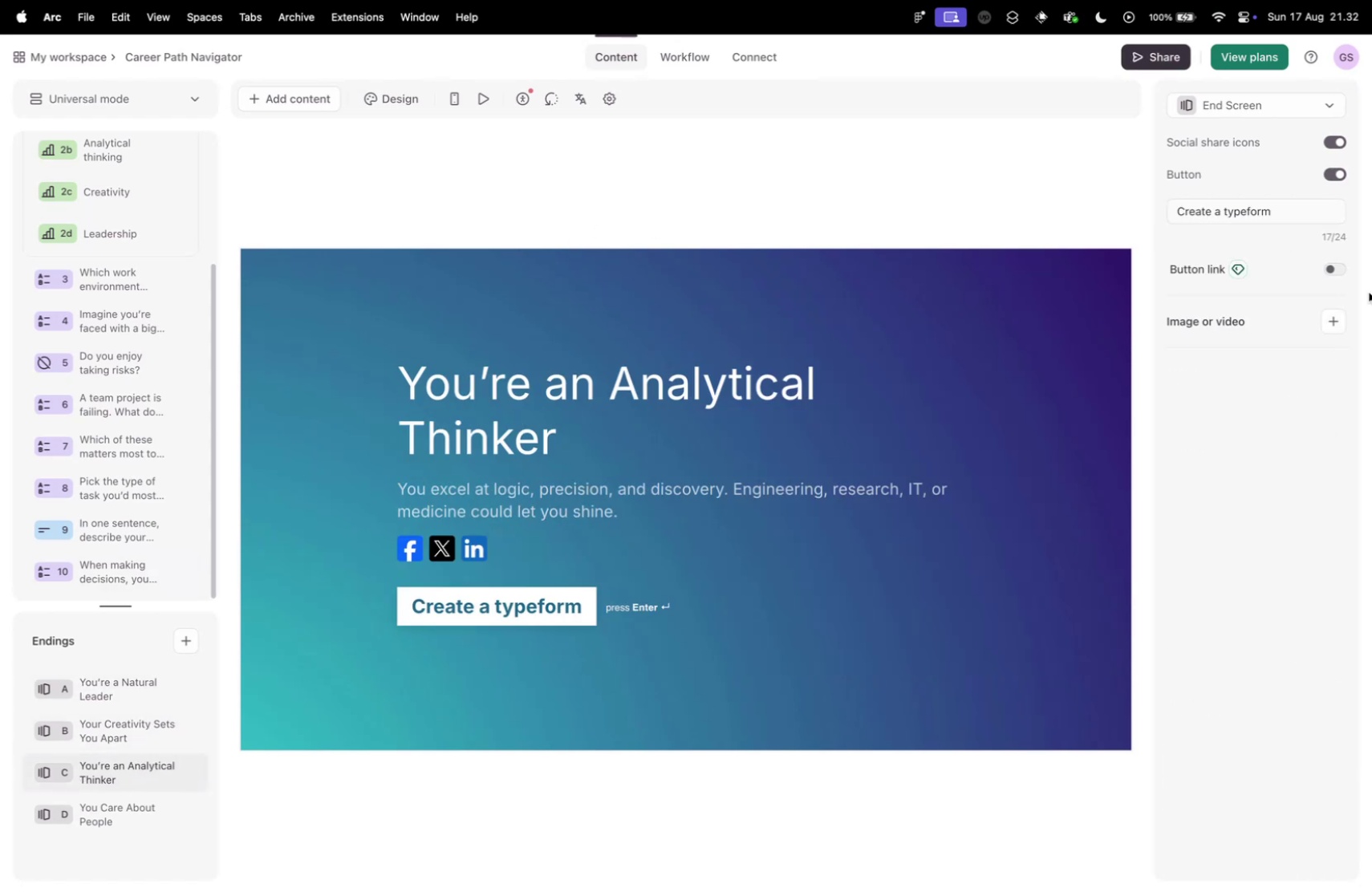 
left_click([1336, 319])
 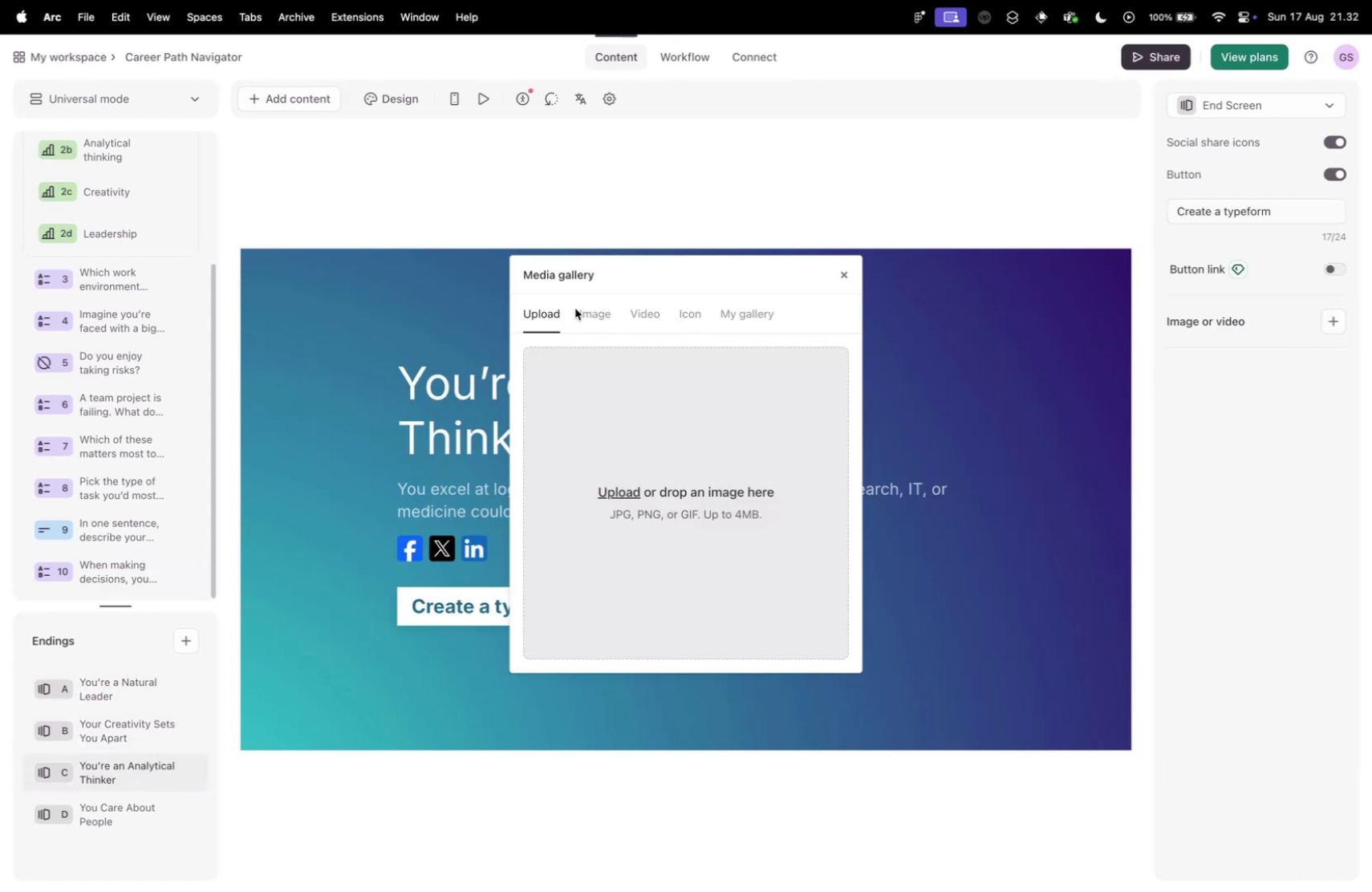 
double_click([597, 317])
 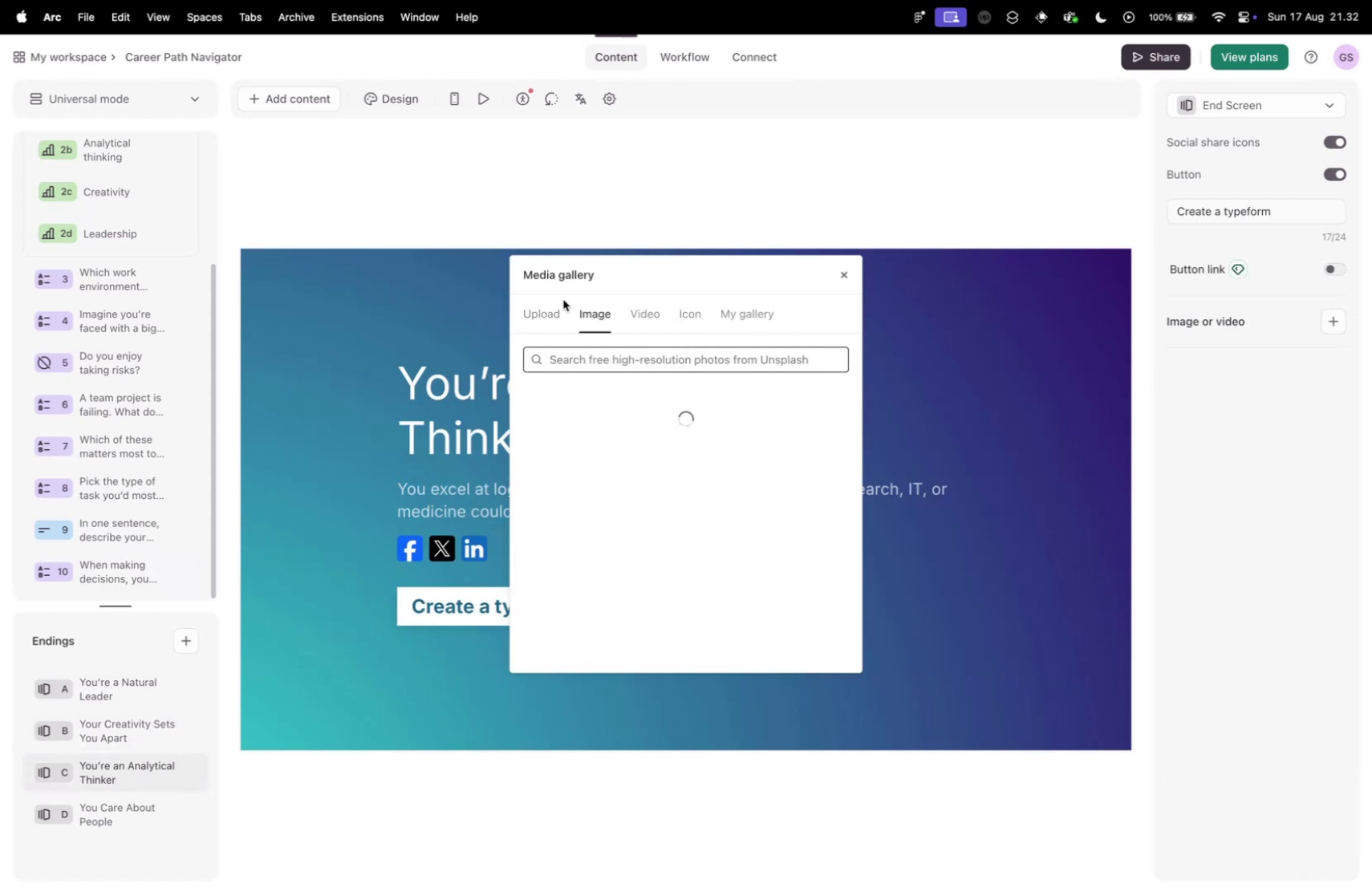 
left_click_drag(start_coordinate=[526, 275], to_coordinate=[917, 285])
 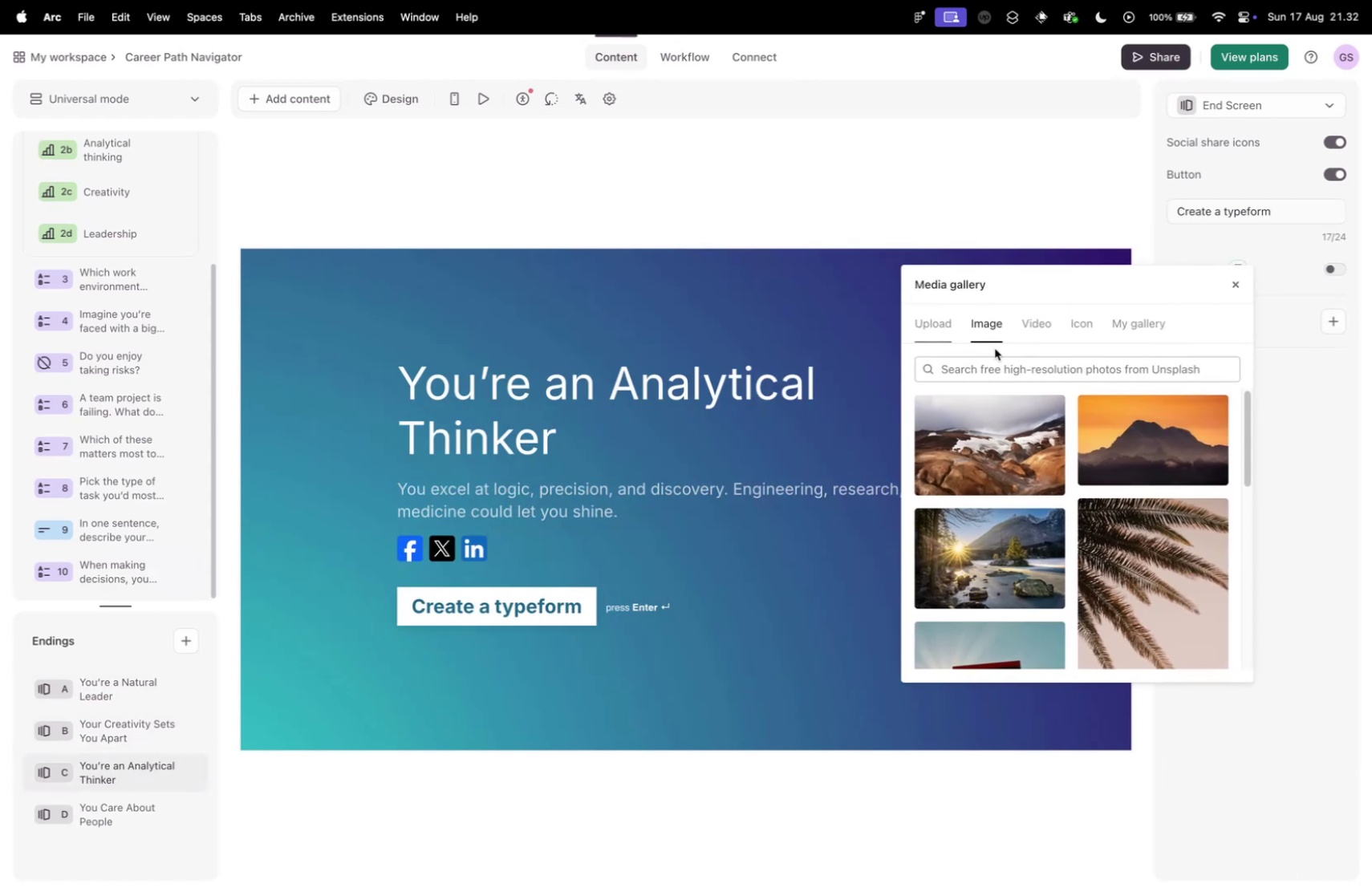 
left_click([1017, 366])
 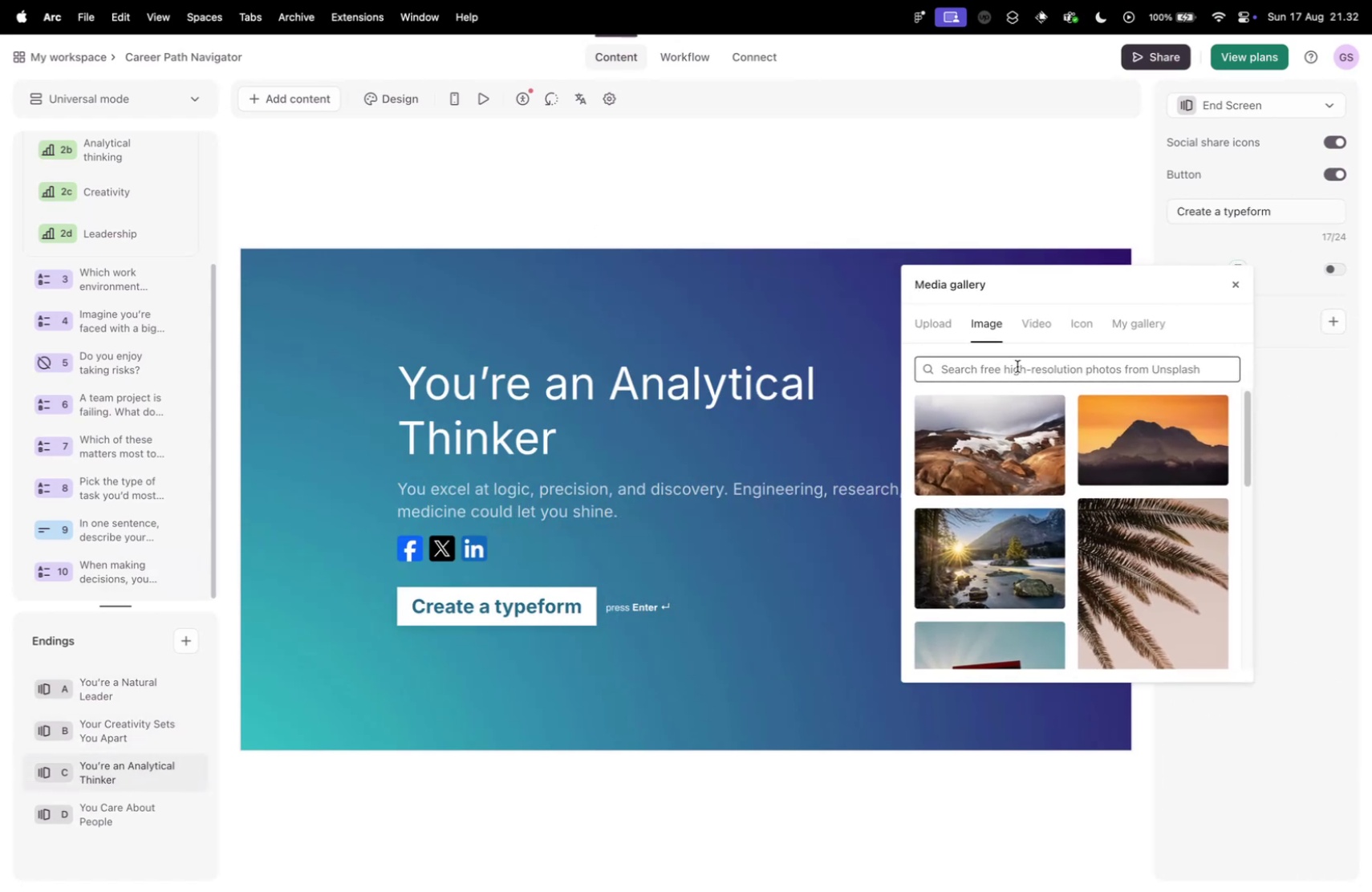 
type(tinker)
 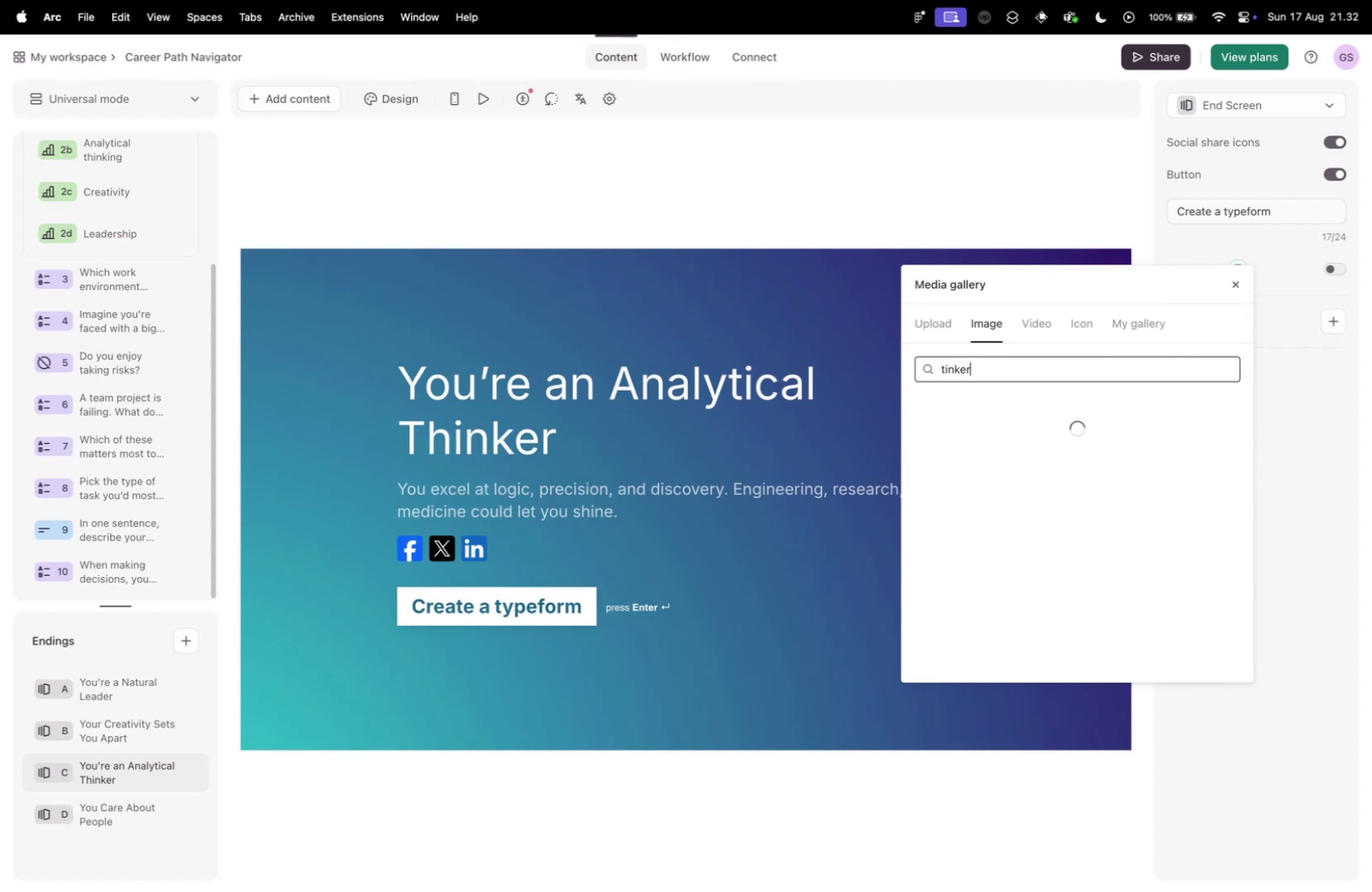 
key(Enter)
 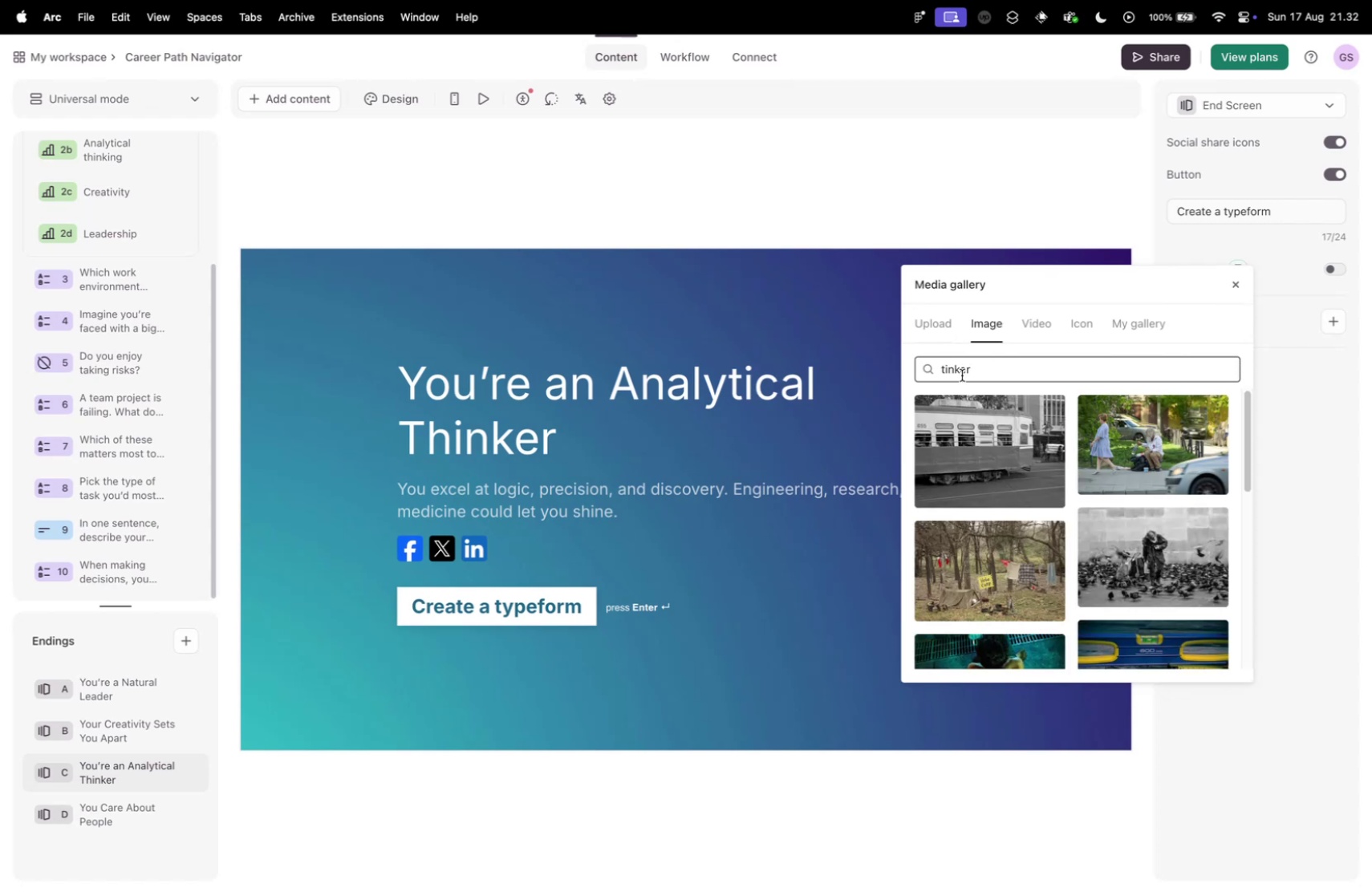 
left_click([944, 371])
 